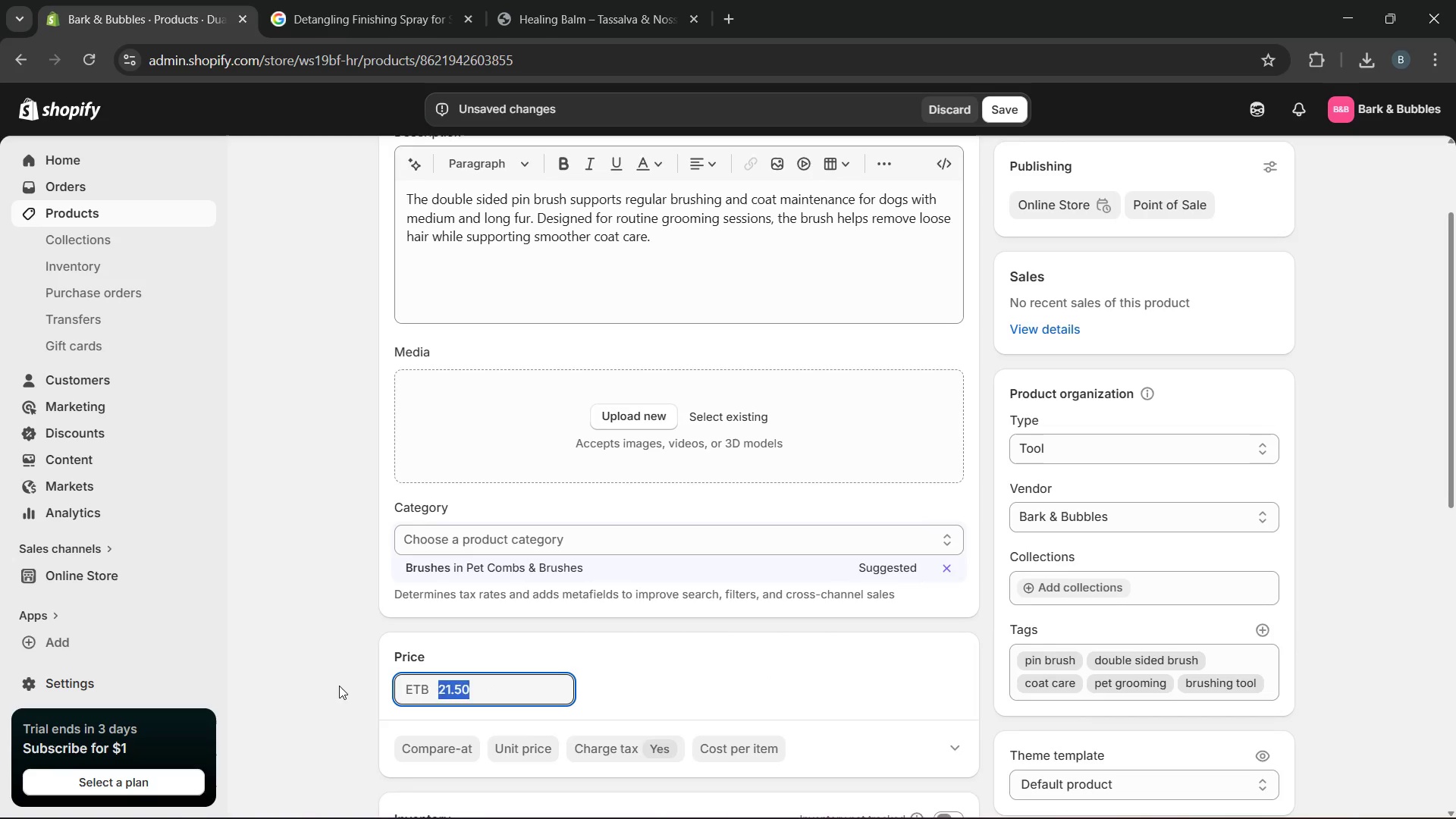 
type(21.50)
 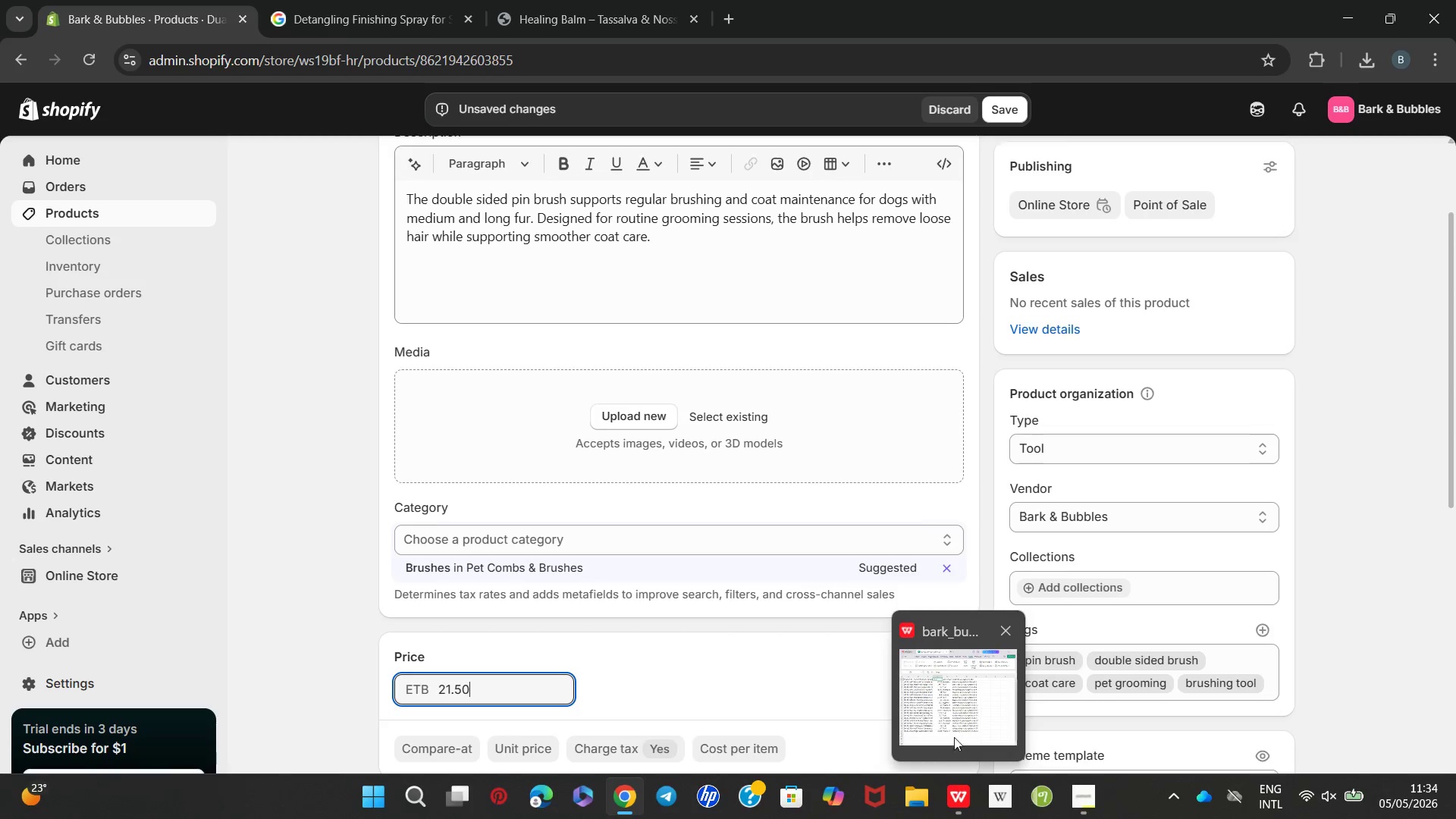 
wait(8.34)
 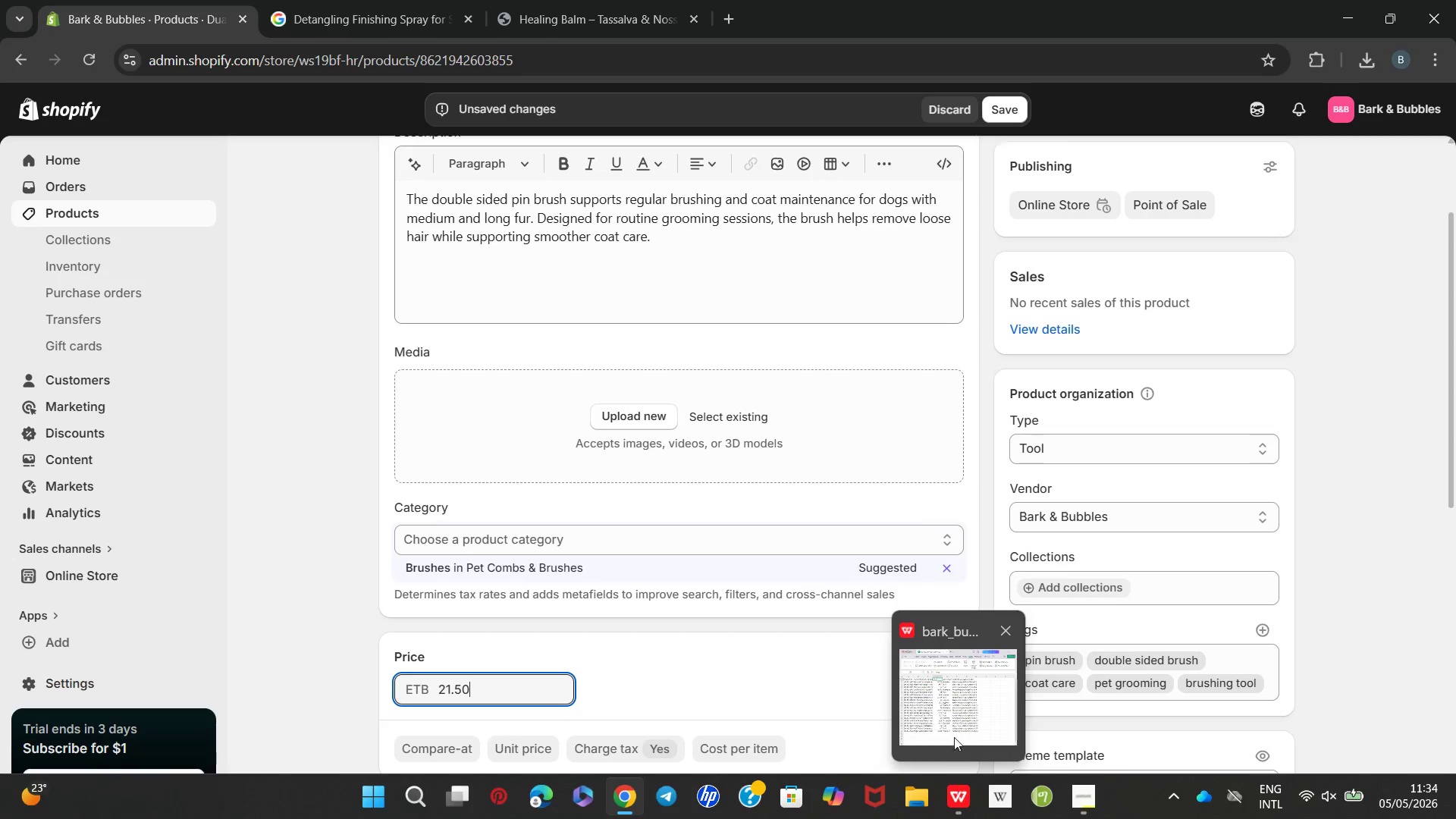 
left_click([948, 510])
 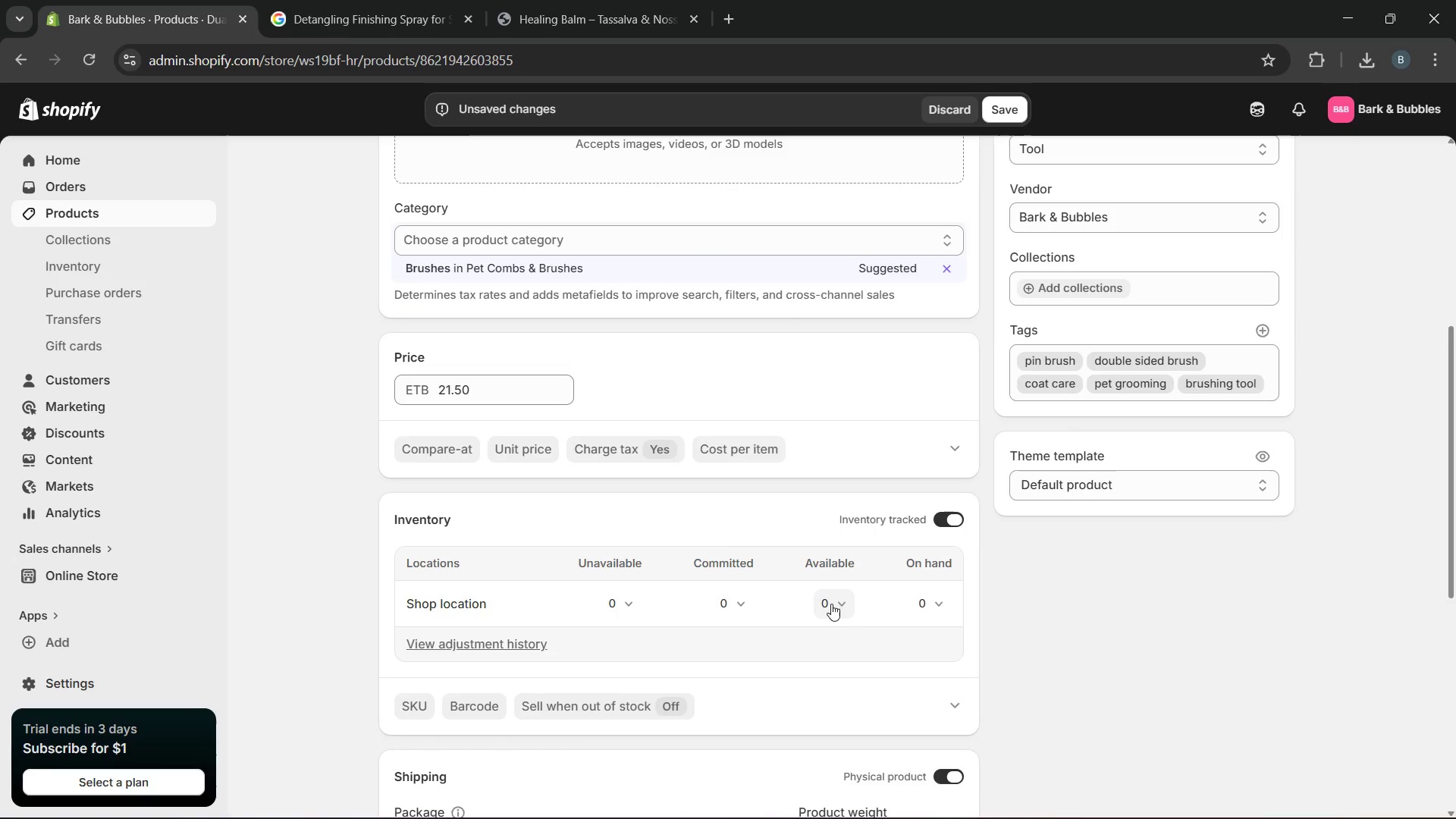 
left_click([821, 608])
 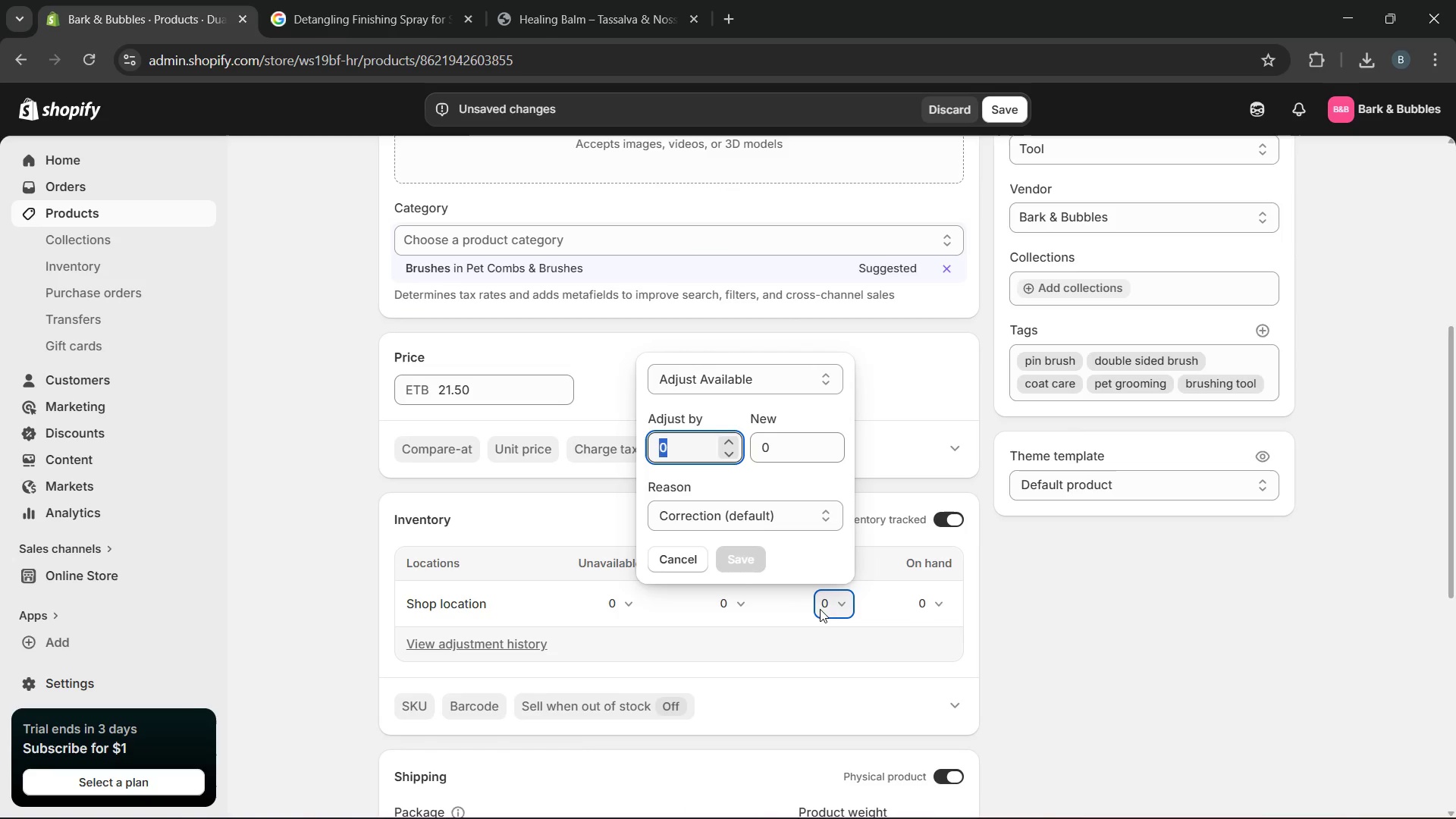 
type(15)
 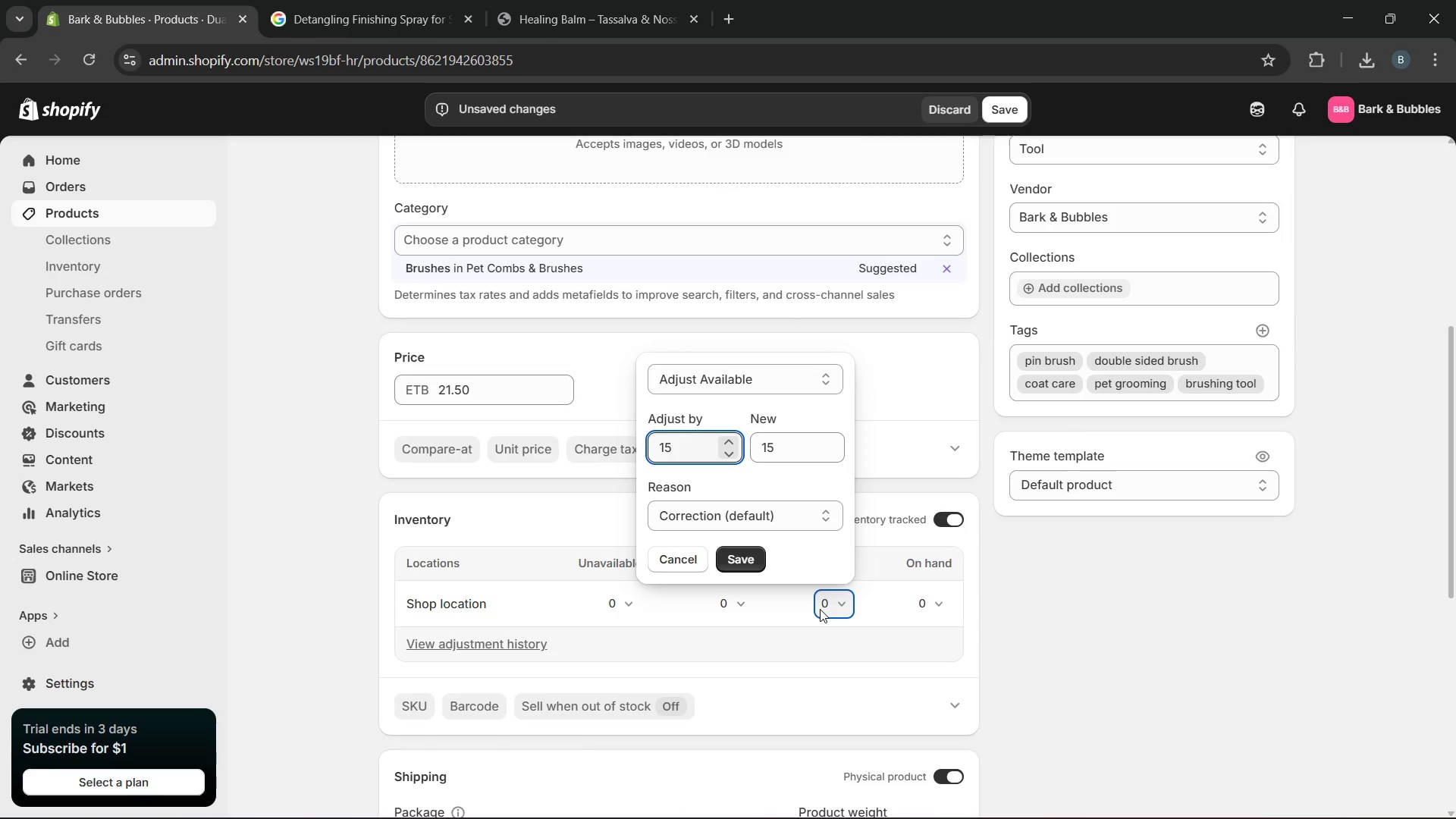 
key(Enter)
 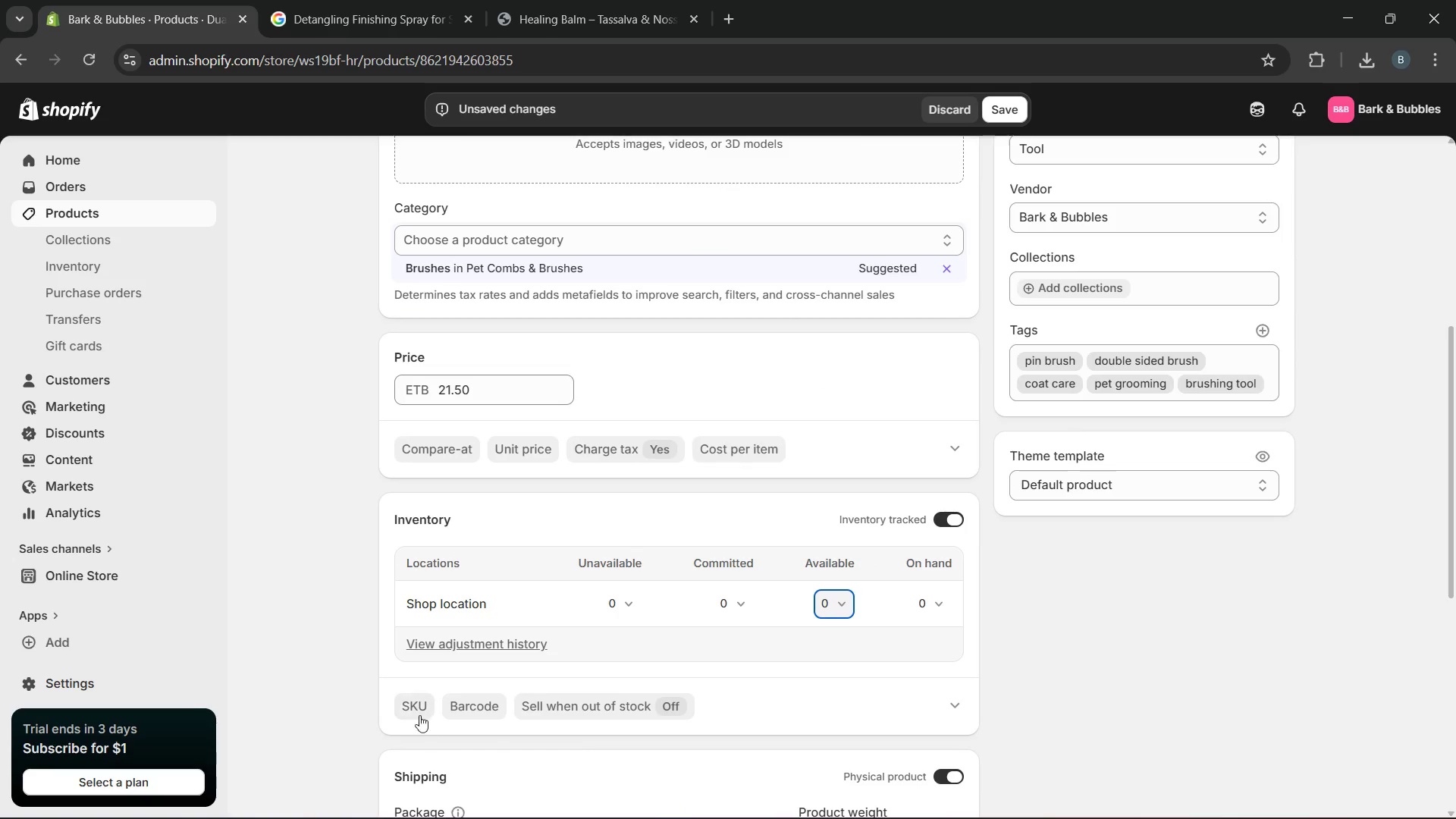 
left_click([404, 704])
 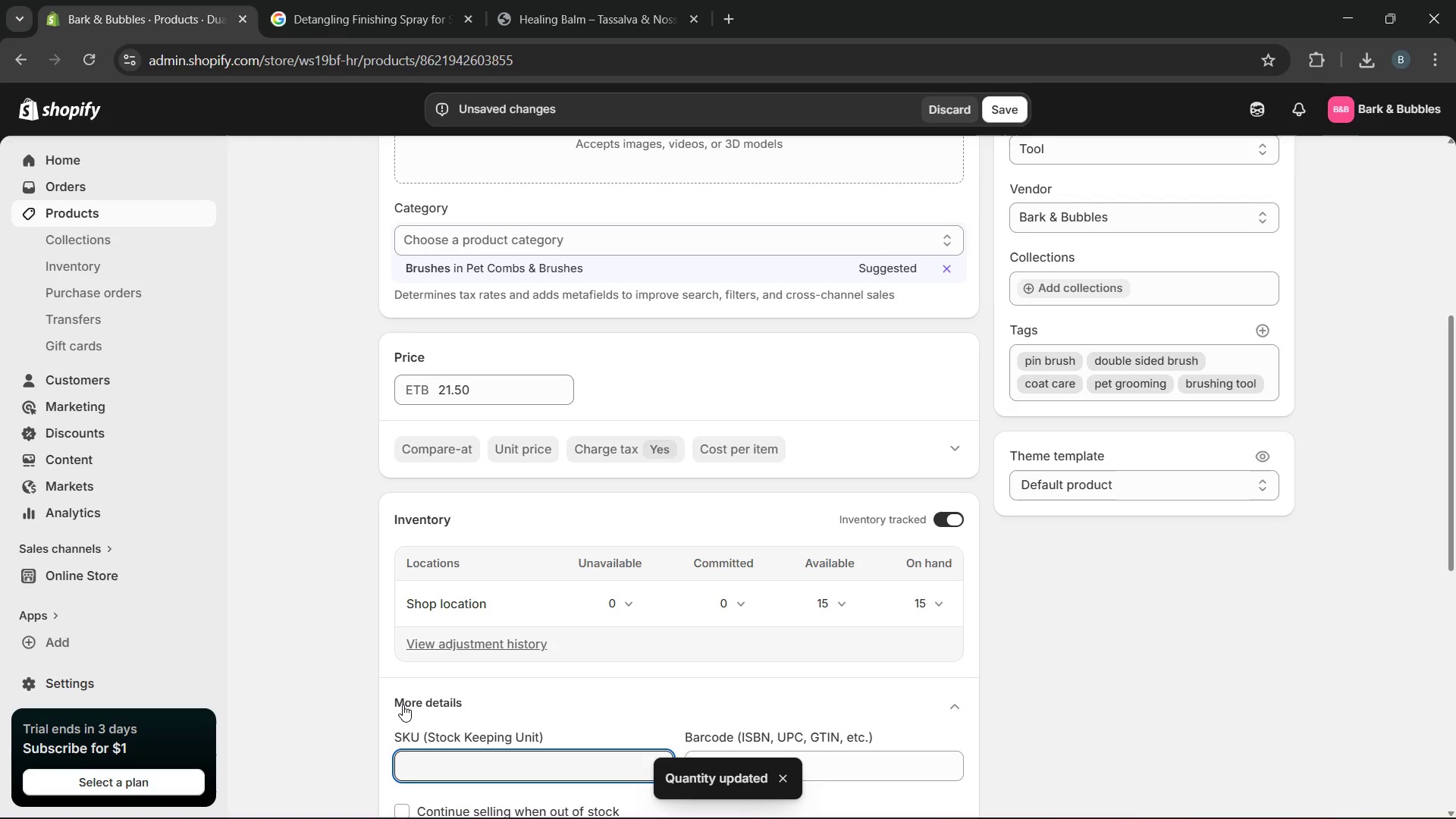 
type(BB-KIT-14)
 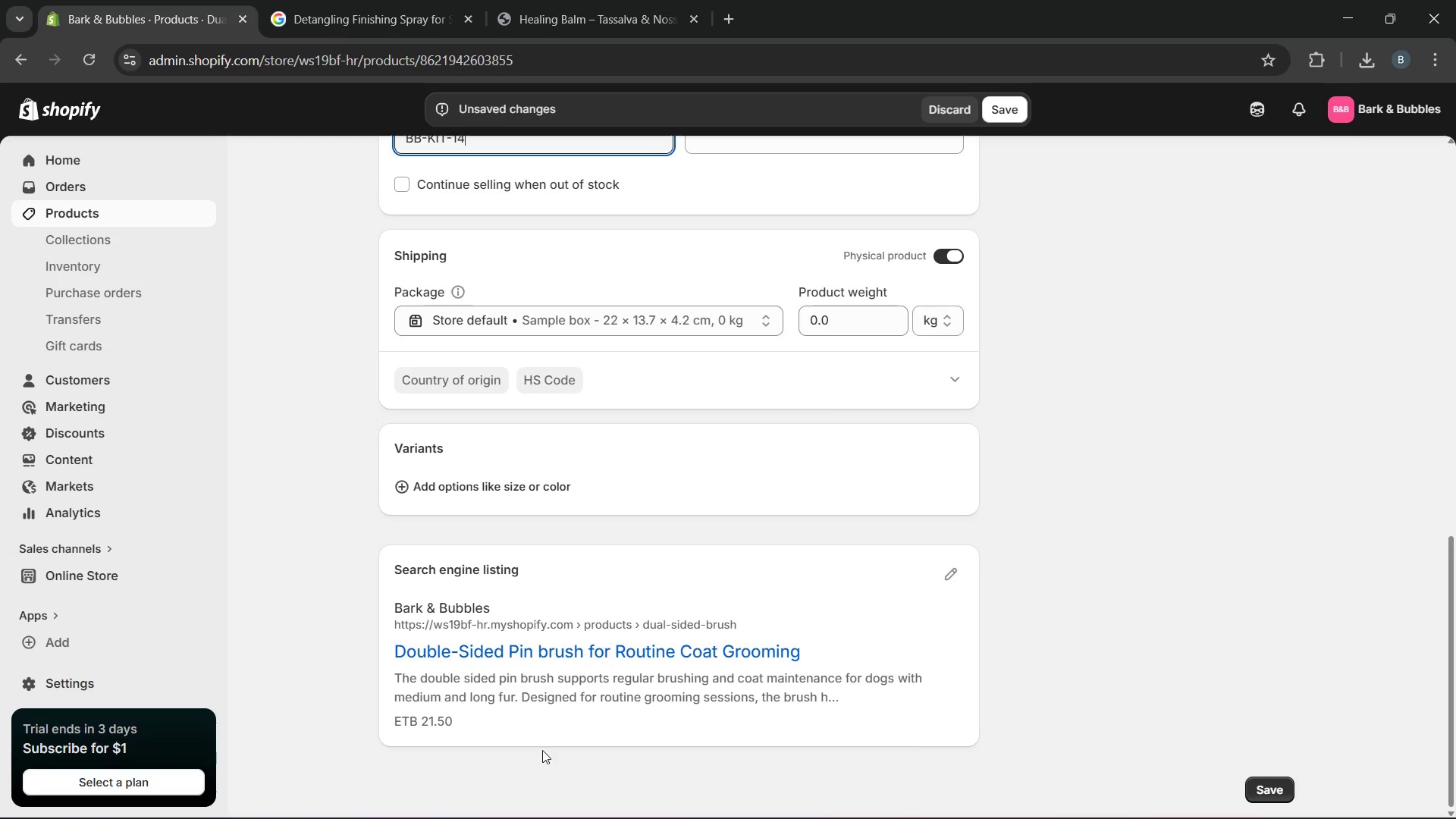 
left_click([961, 566])
 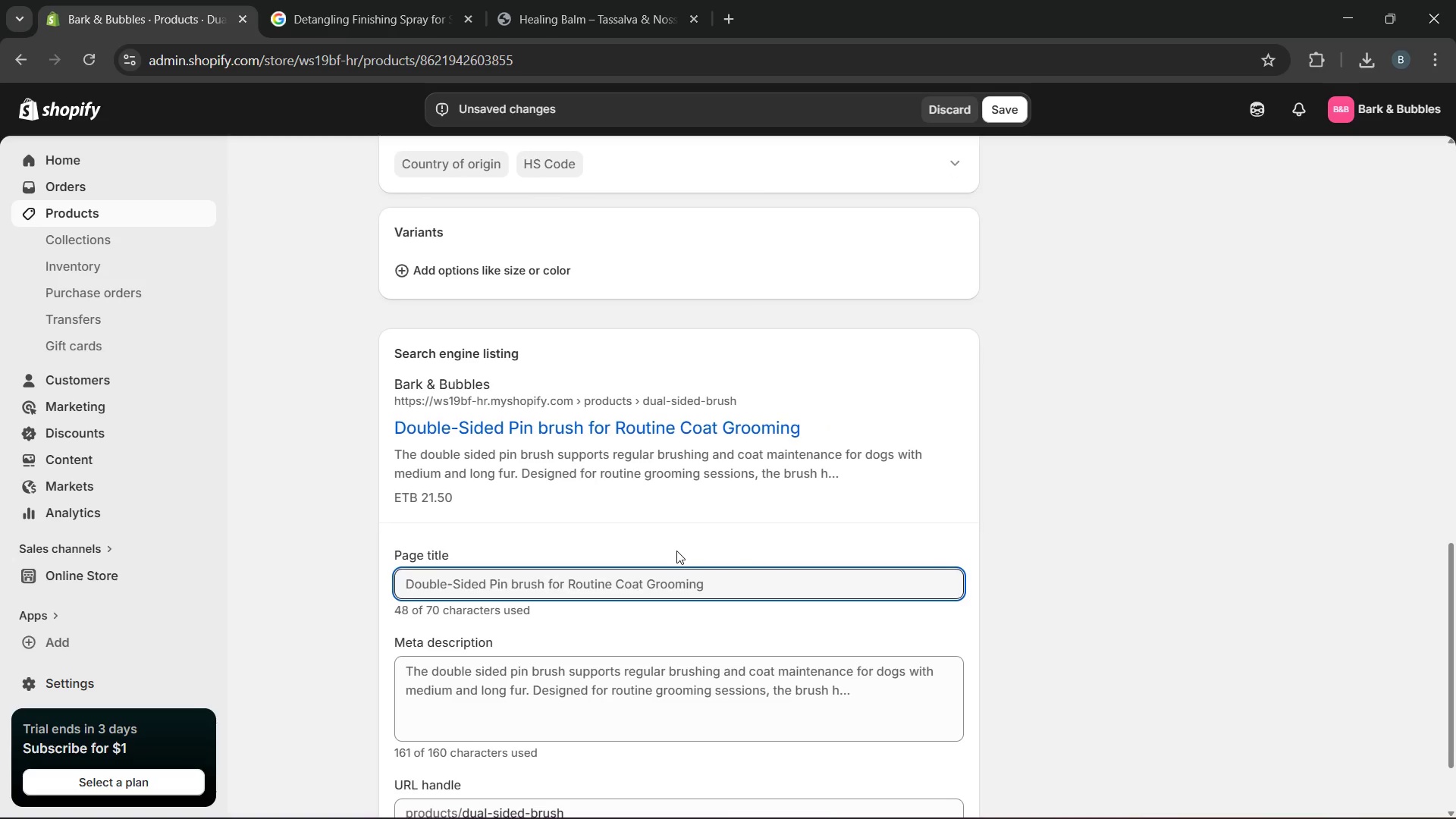 
left_click_drag(start_coordinate=[738, 585], to_coordinate=[573, 583])
 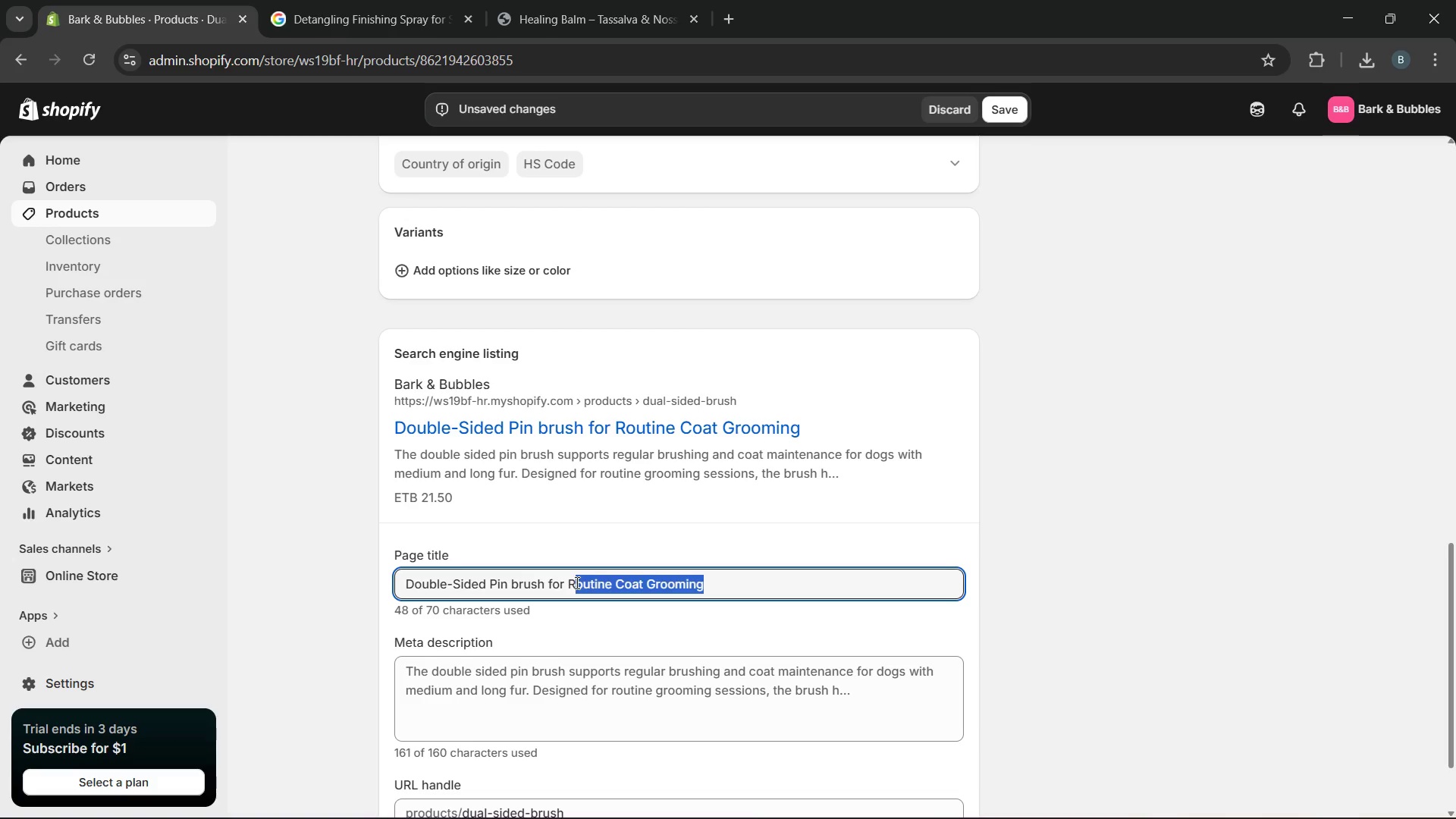 
key(Backspace)
key(Backspace)
type(Dog co)
key(Backspace)
key(Backspace)
type(Coats)
 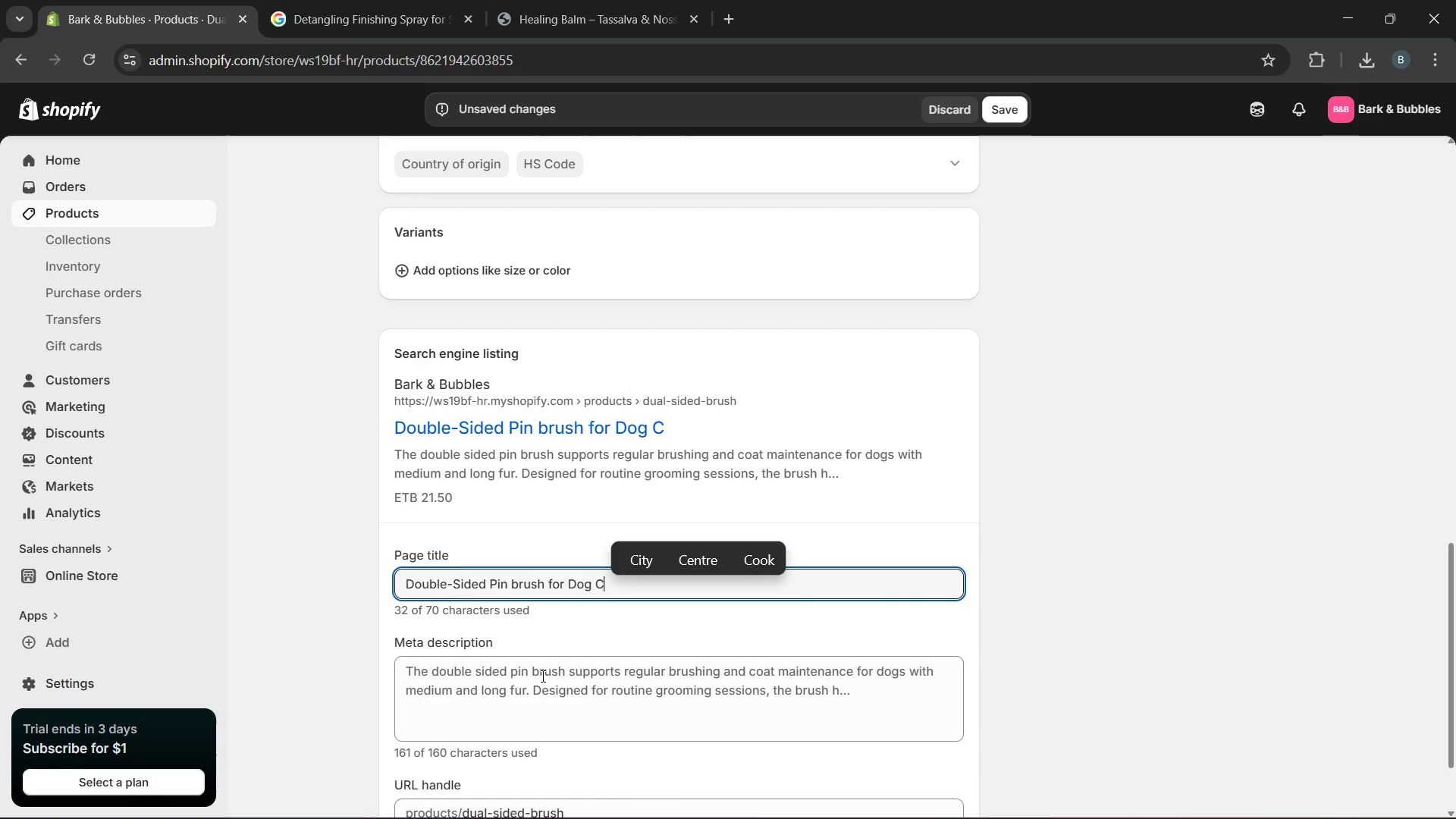 
double_click([541, 676])
 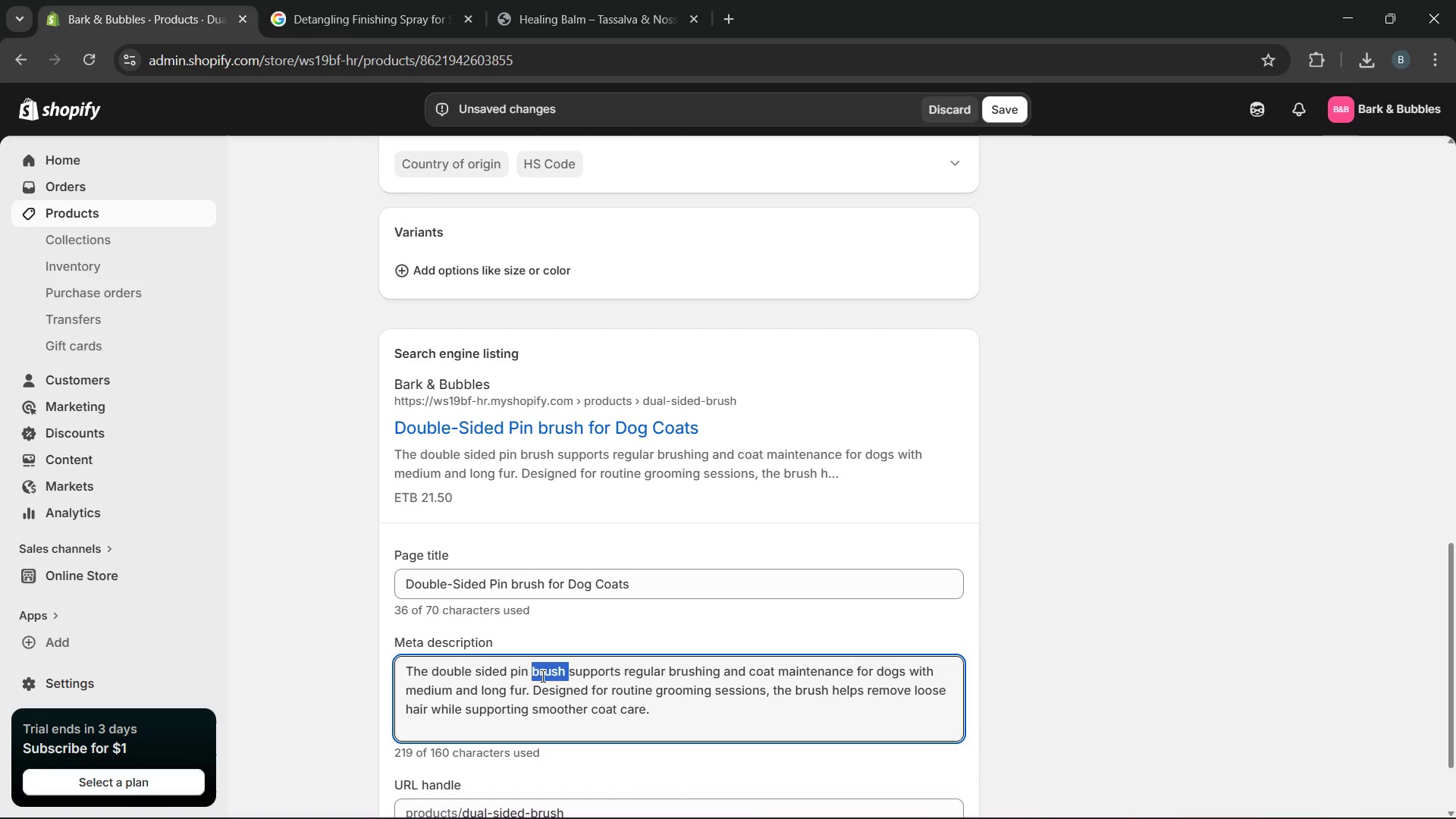 
double_click([541, 676])
 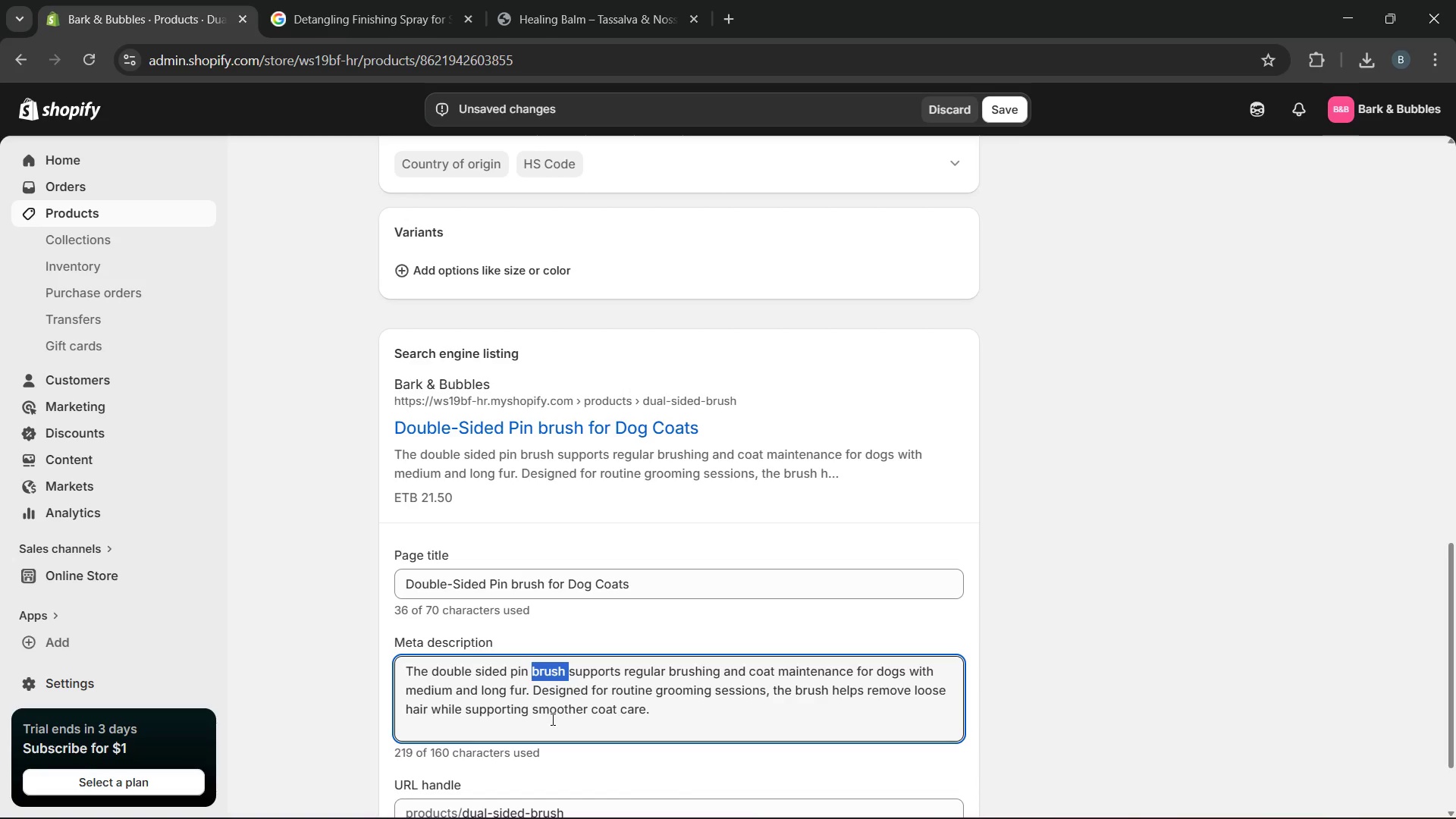 
left_click([549, 716])
 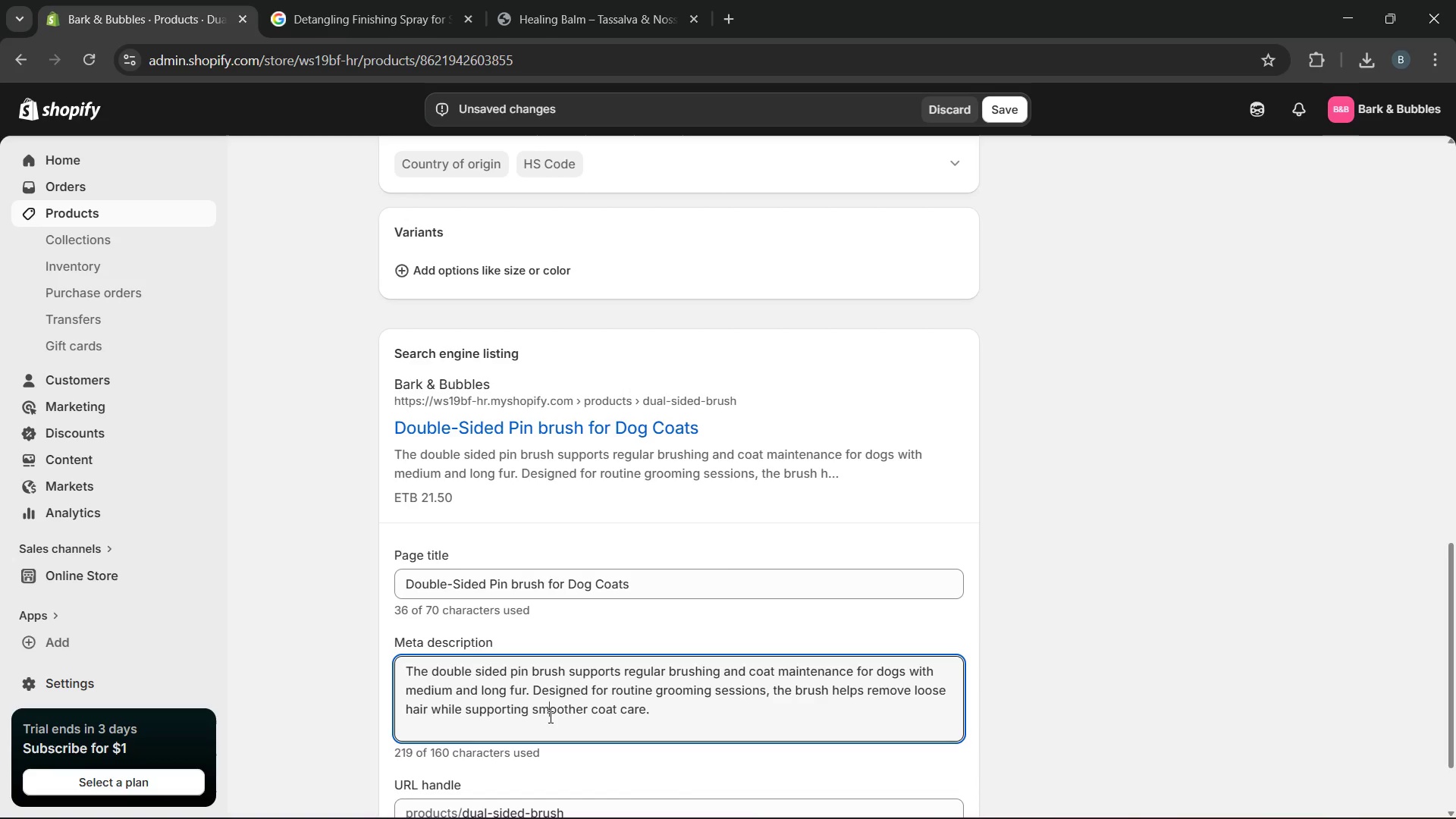 
double_click([549, 717])
 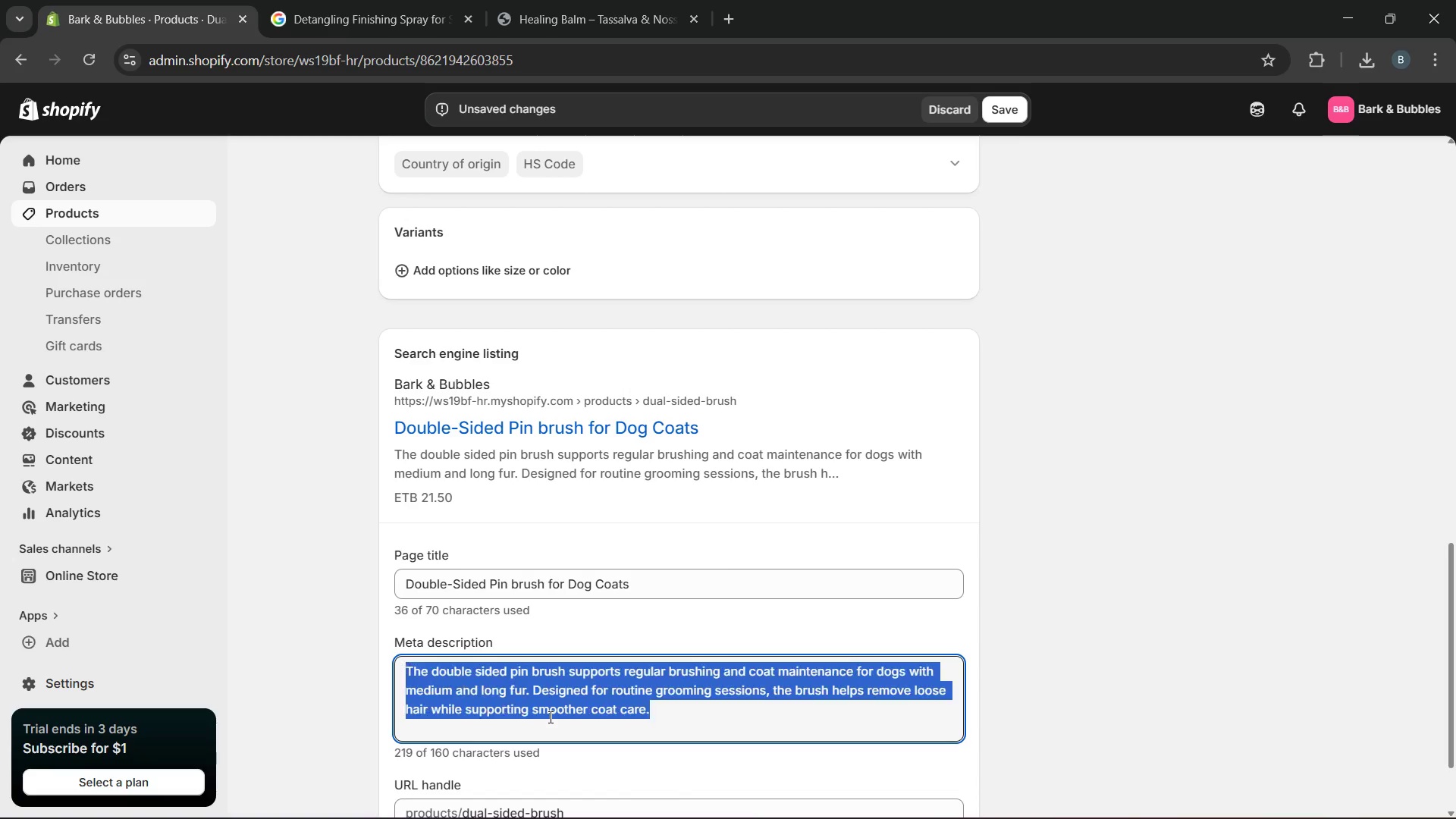 
triple_click([549, 717])
 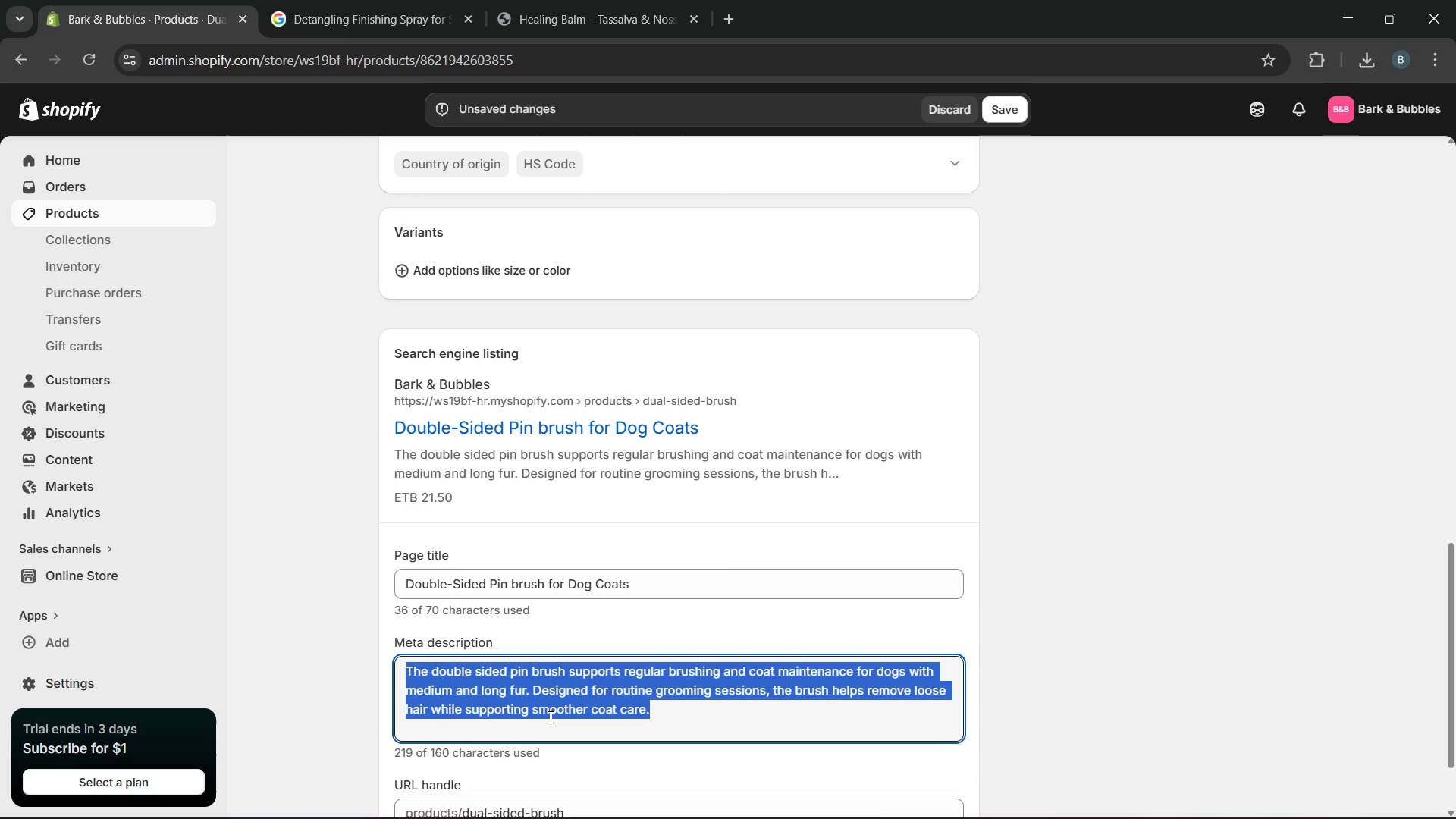 
type(Mintain )
 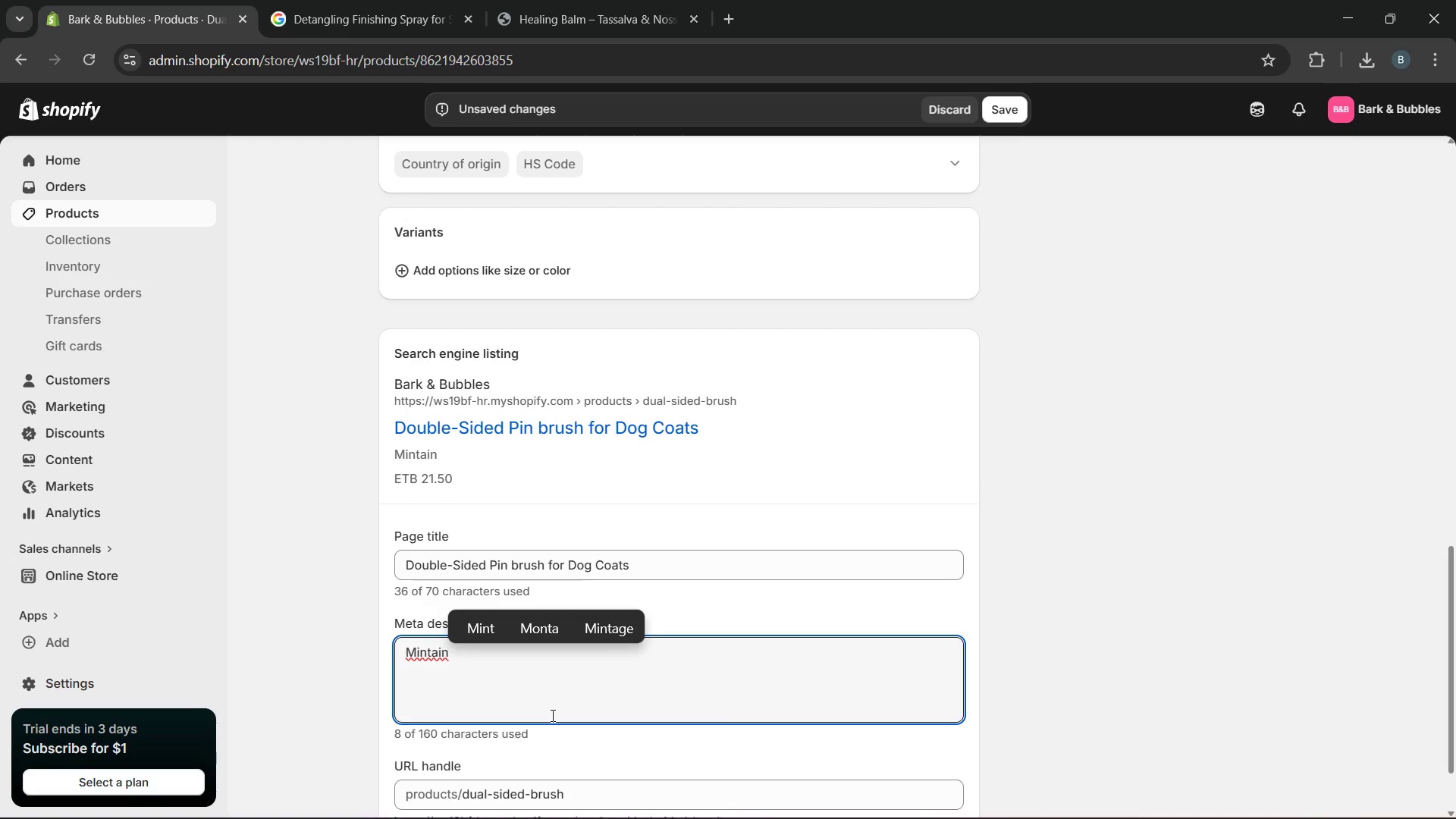 
key(ArrowLeft)
 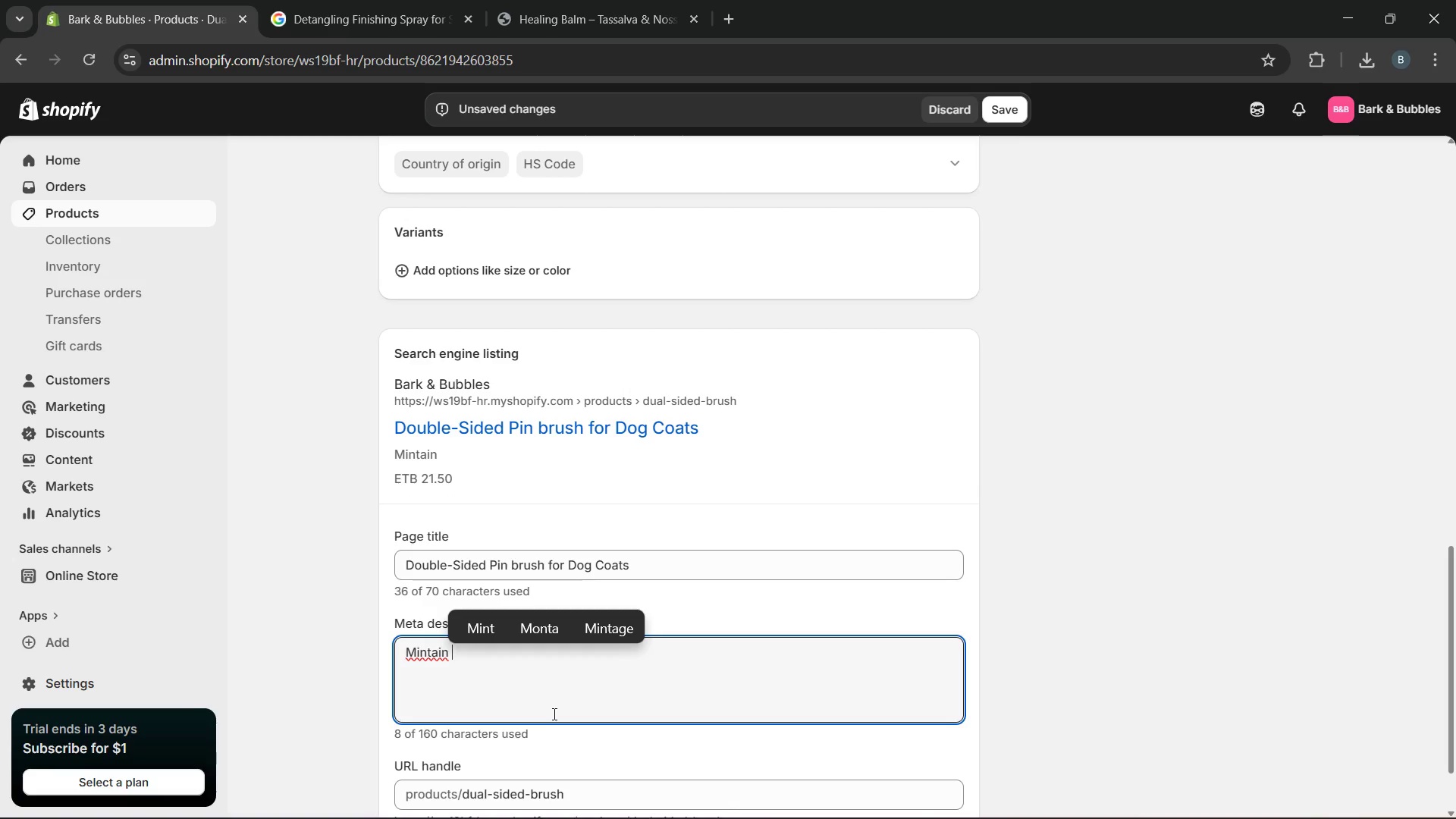 
key(ArrowLeft)
 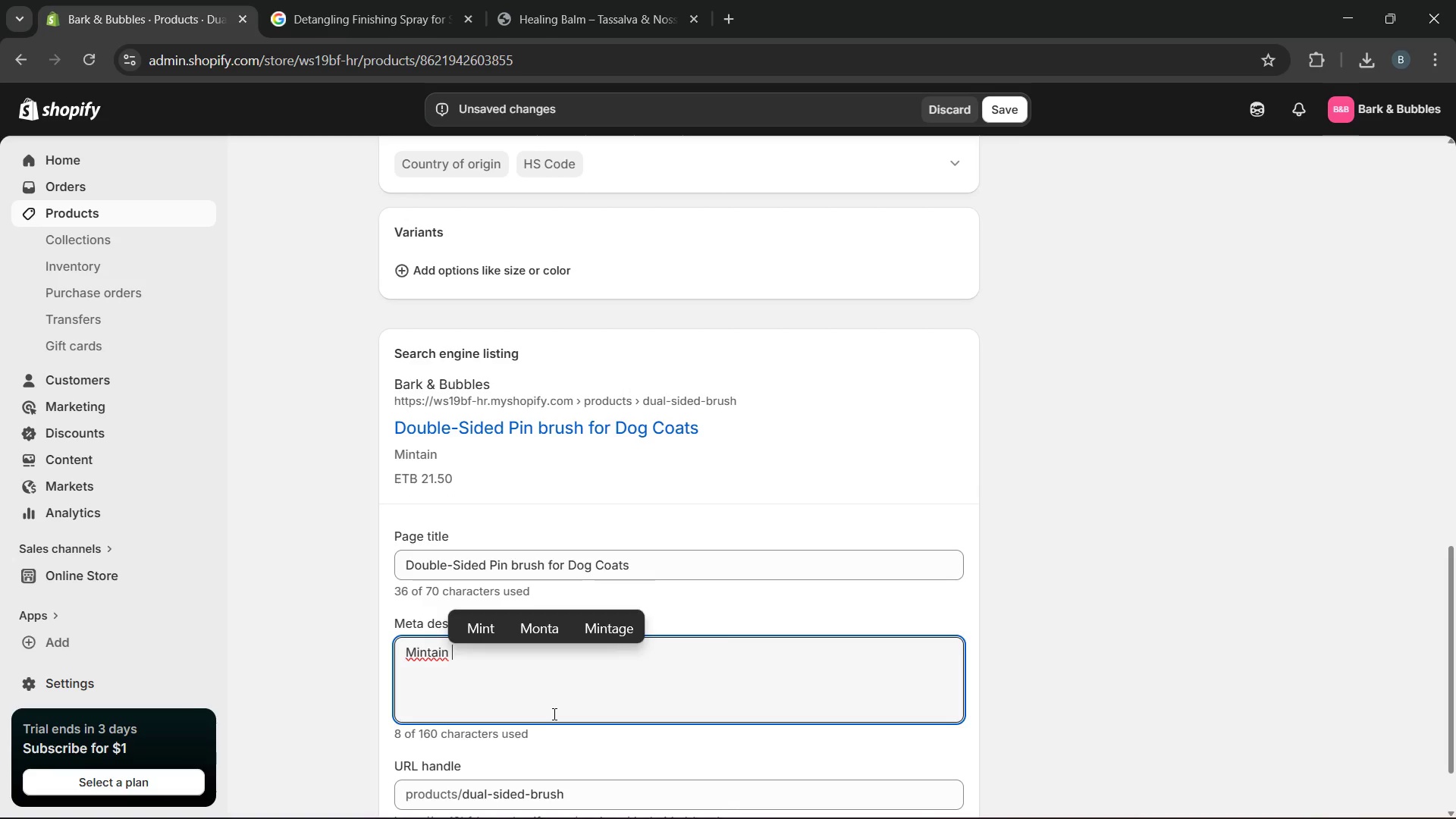 
key(ArrowLeft)
 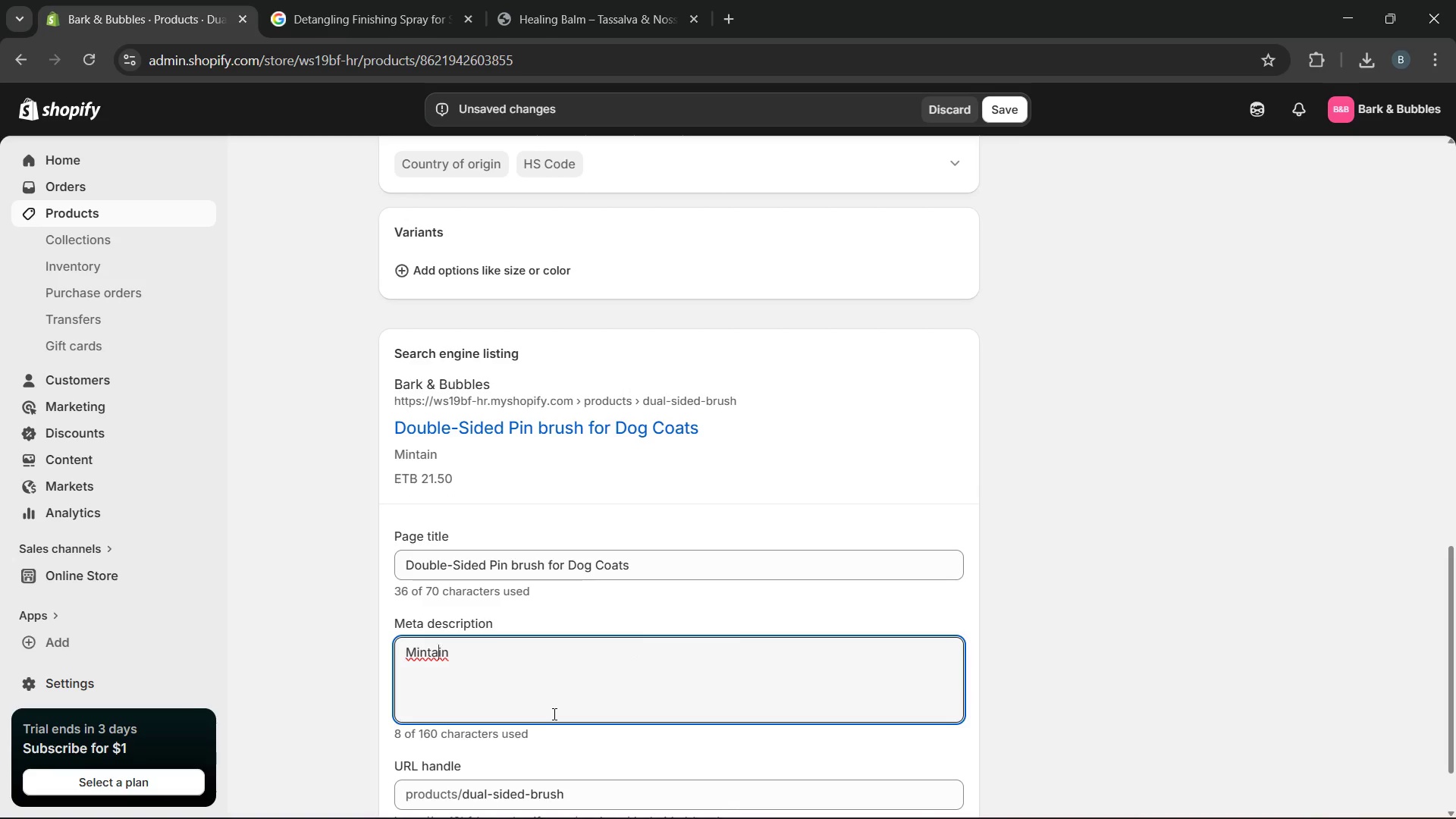 
key(ArrowLeft)
 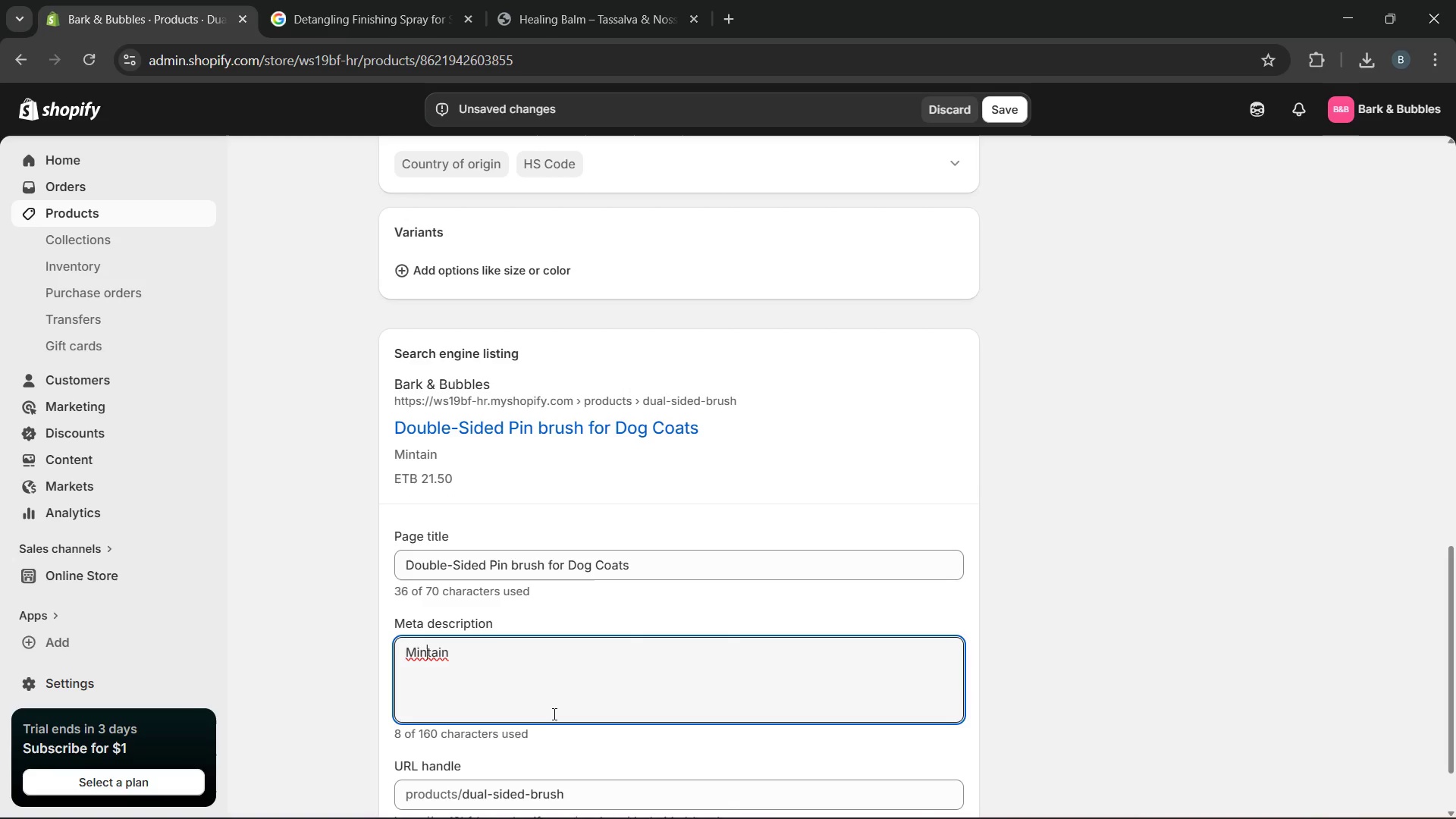 
key(ArrowLeft)
 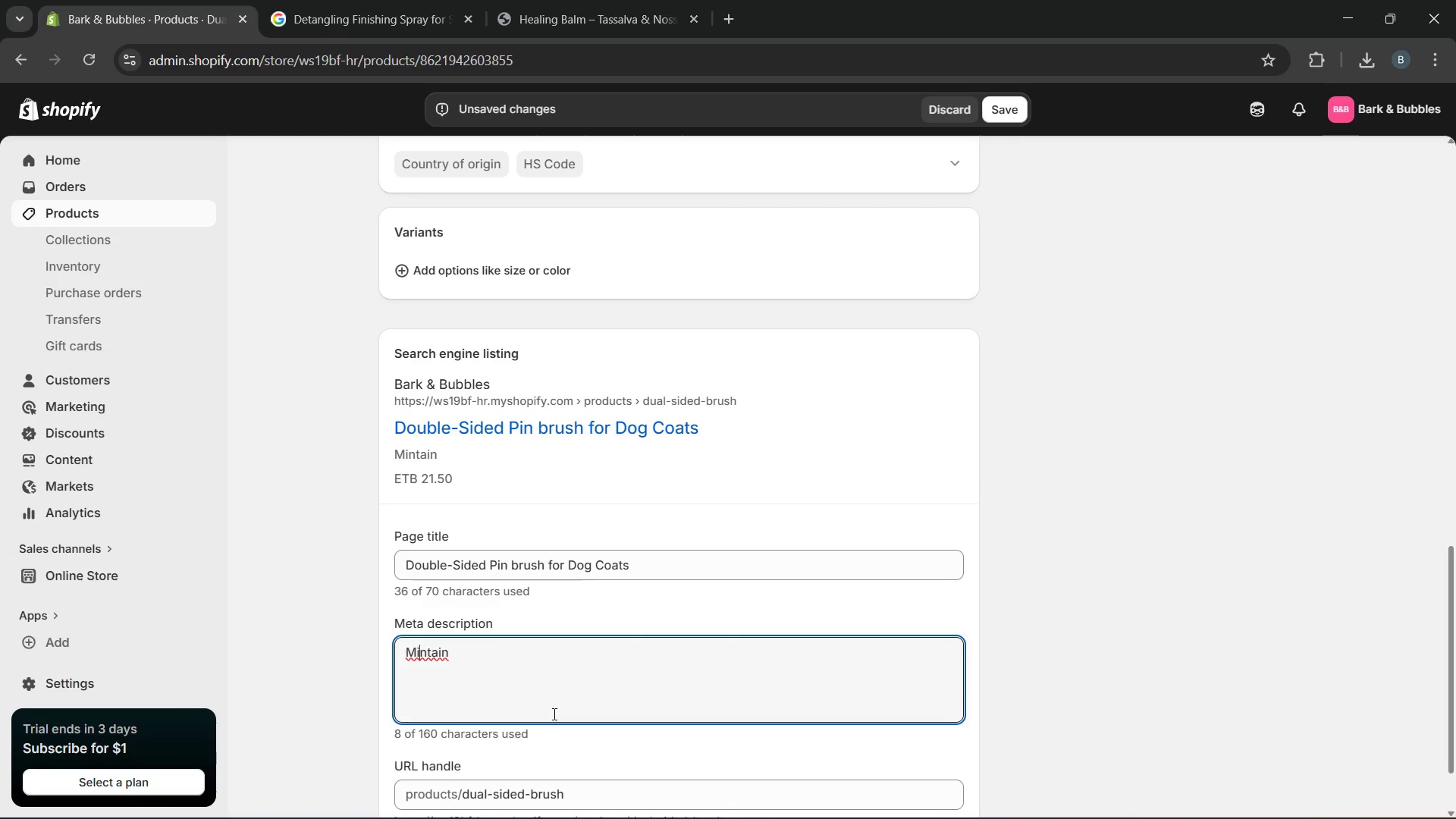 
key(ArrowLeft)
 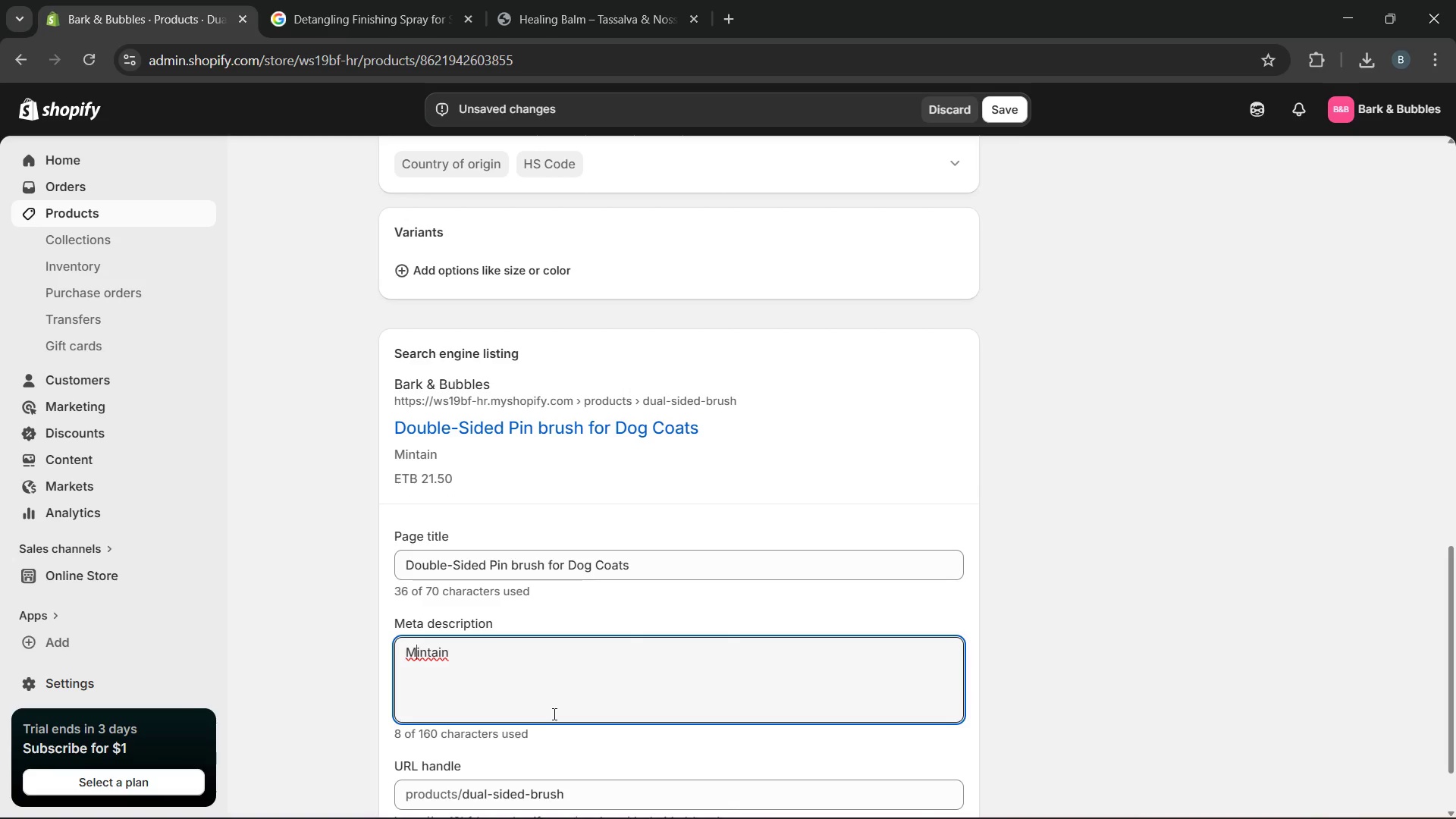 
key(ArrowLeft)
 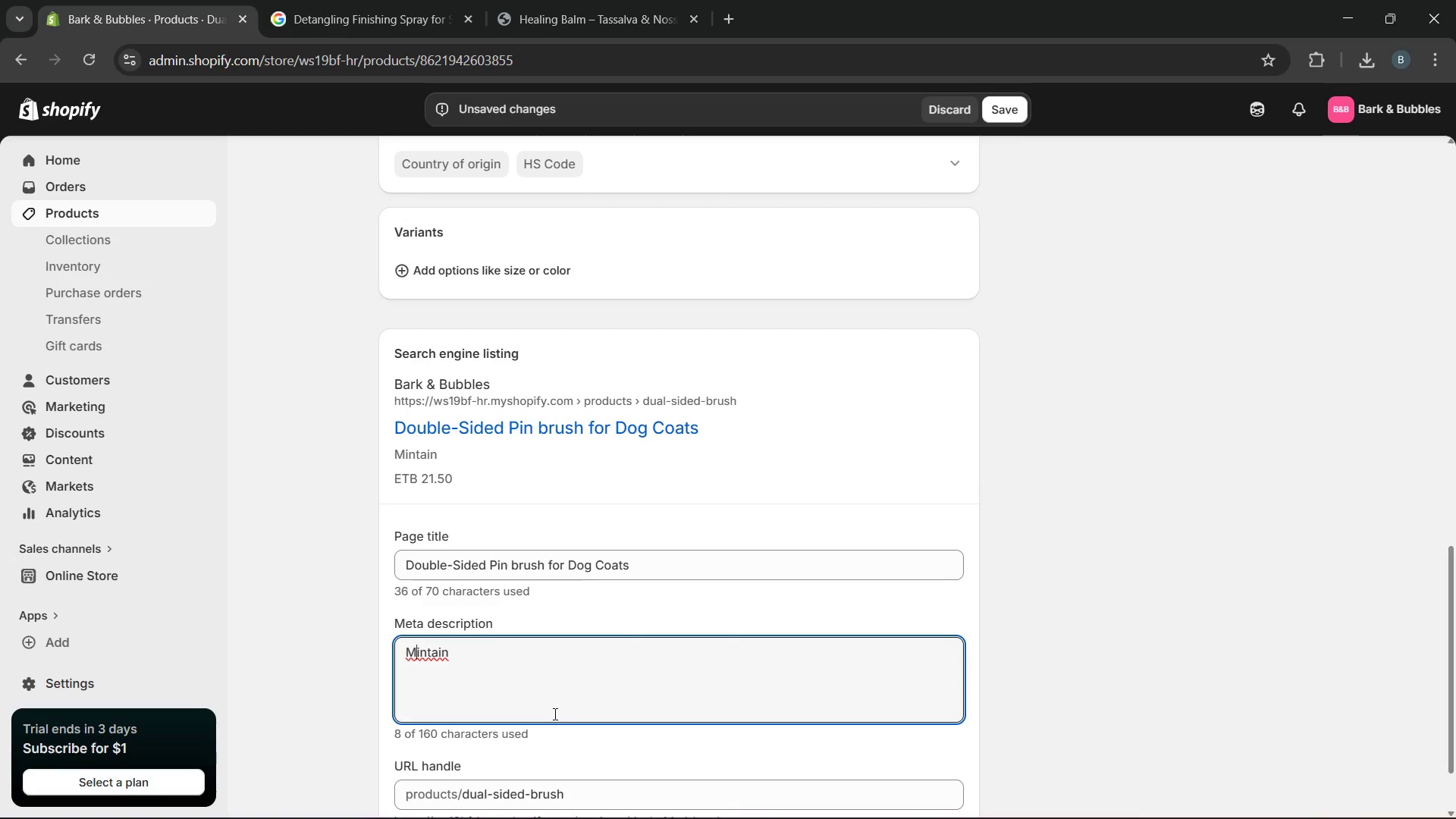 
key(A)
 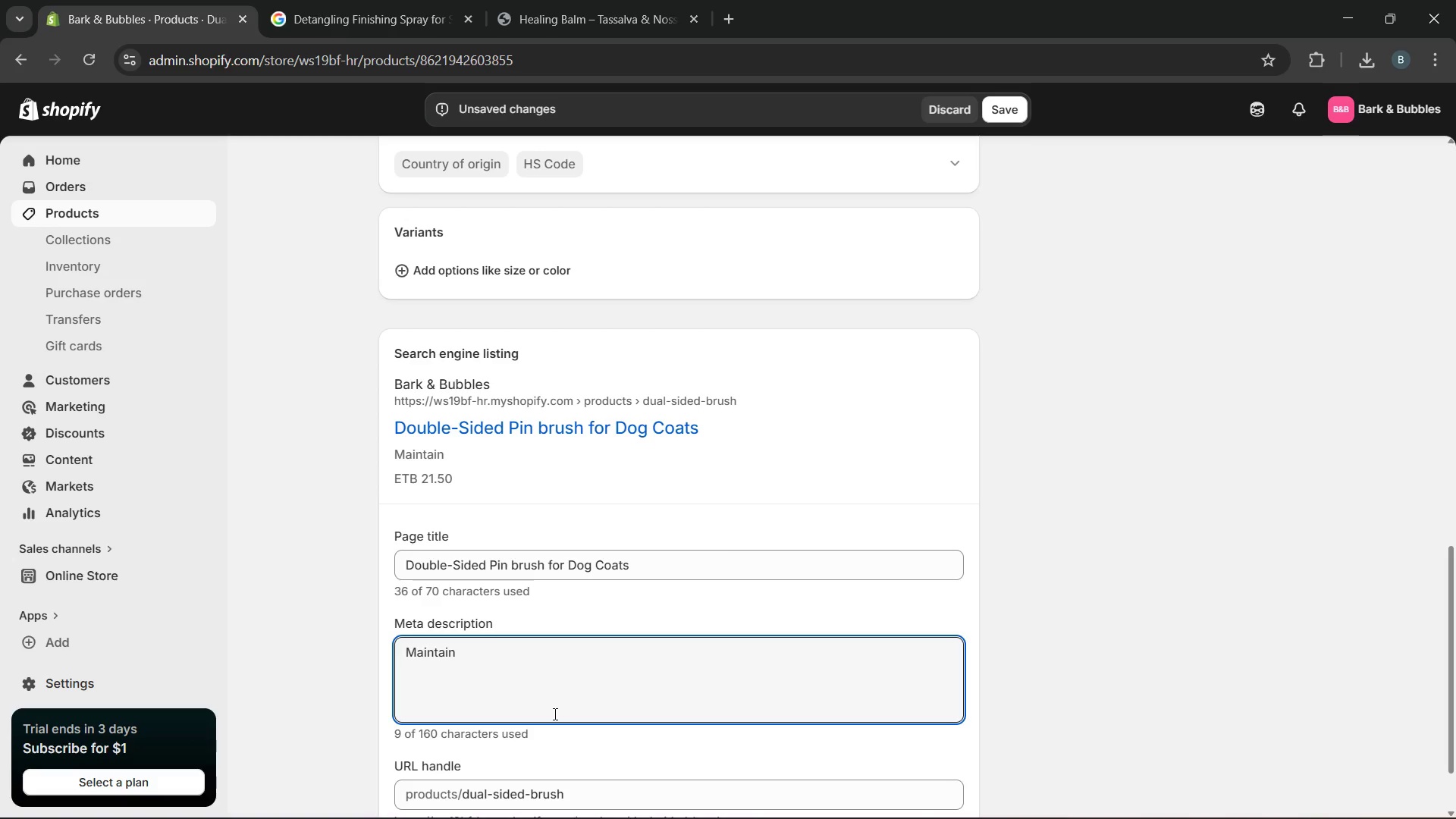 
hold_key(key=ArrowRight, duration=1.47)
 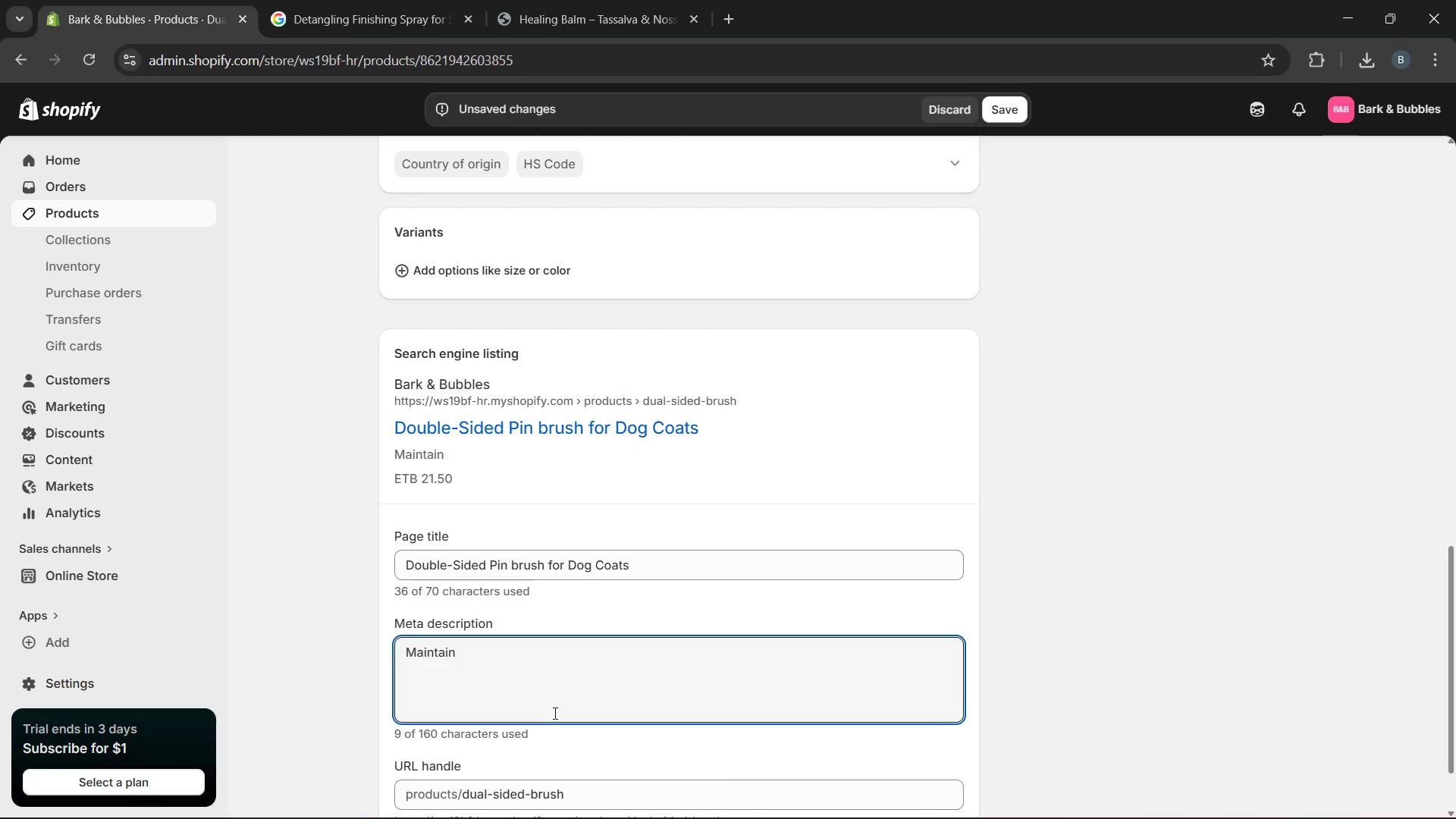 
type(smoother coats with double )
 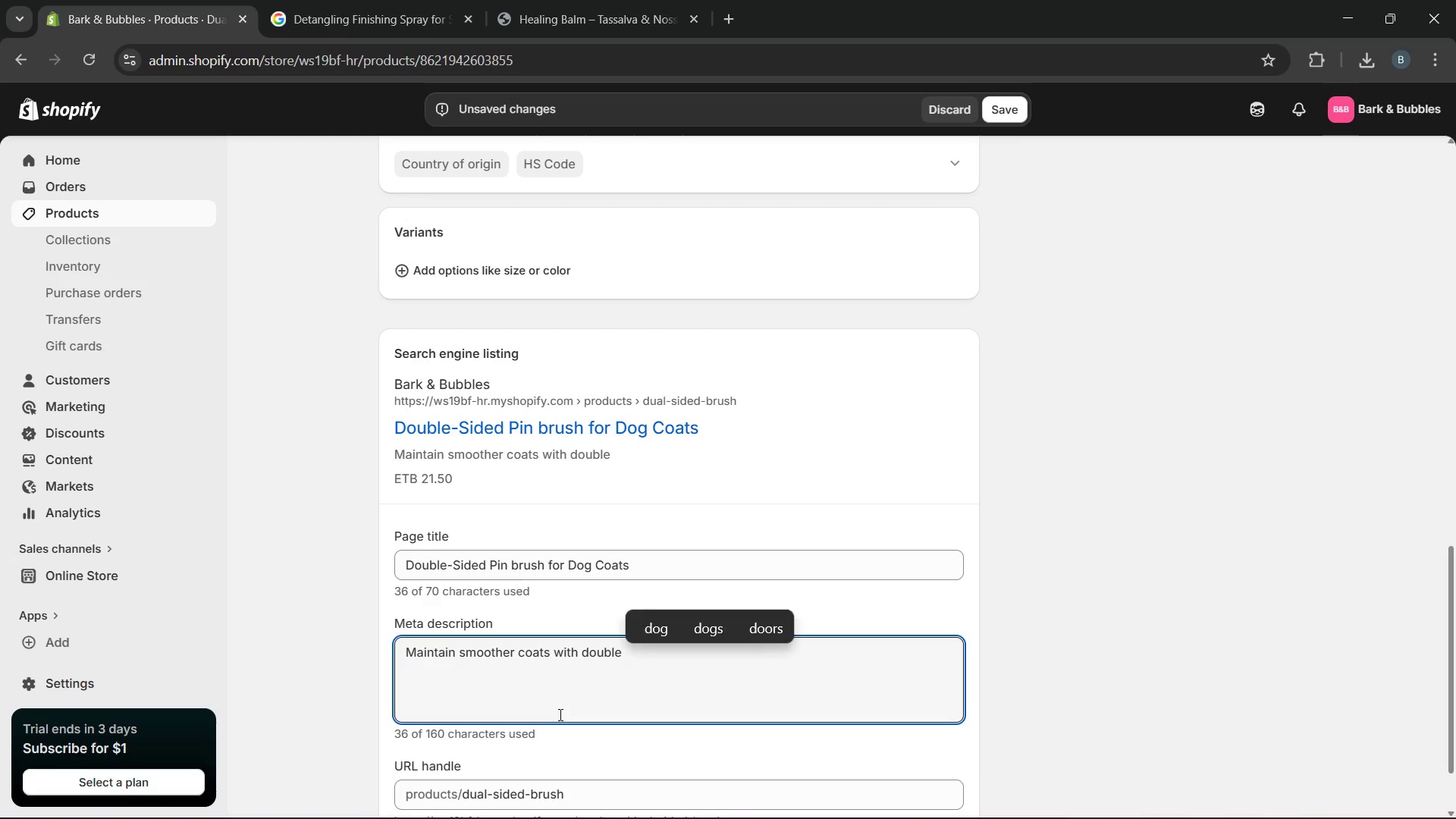 
type(sided pin brush )
 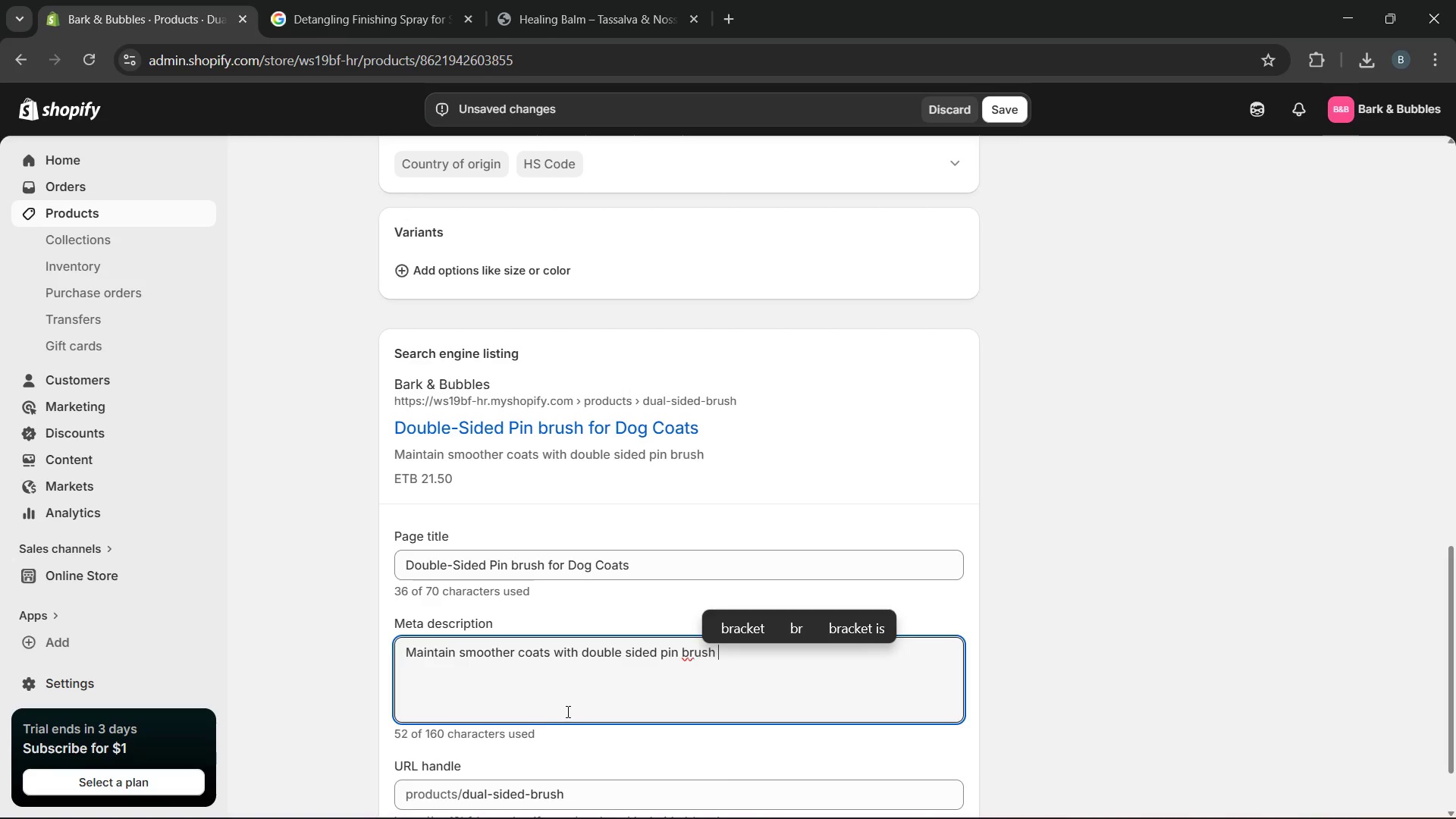 
type(designed for )
 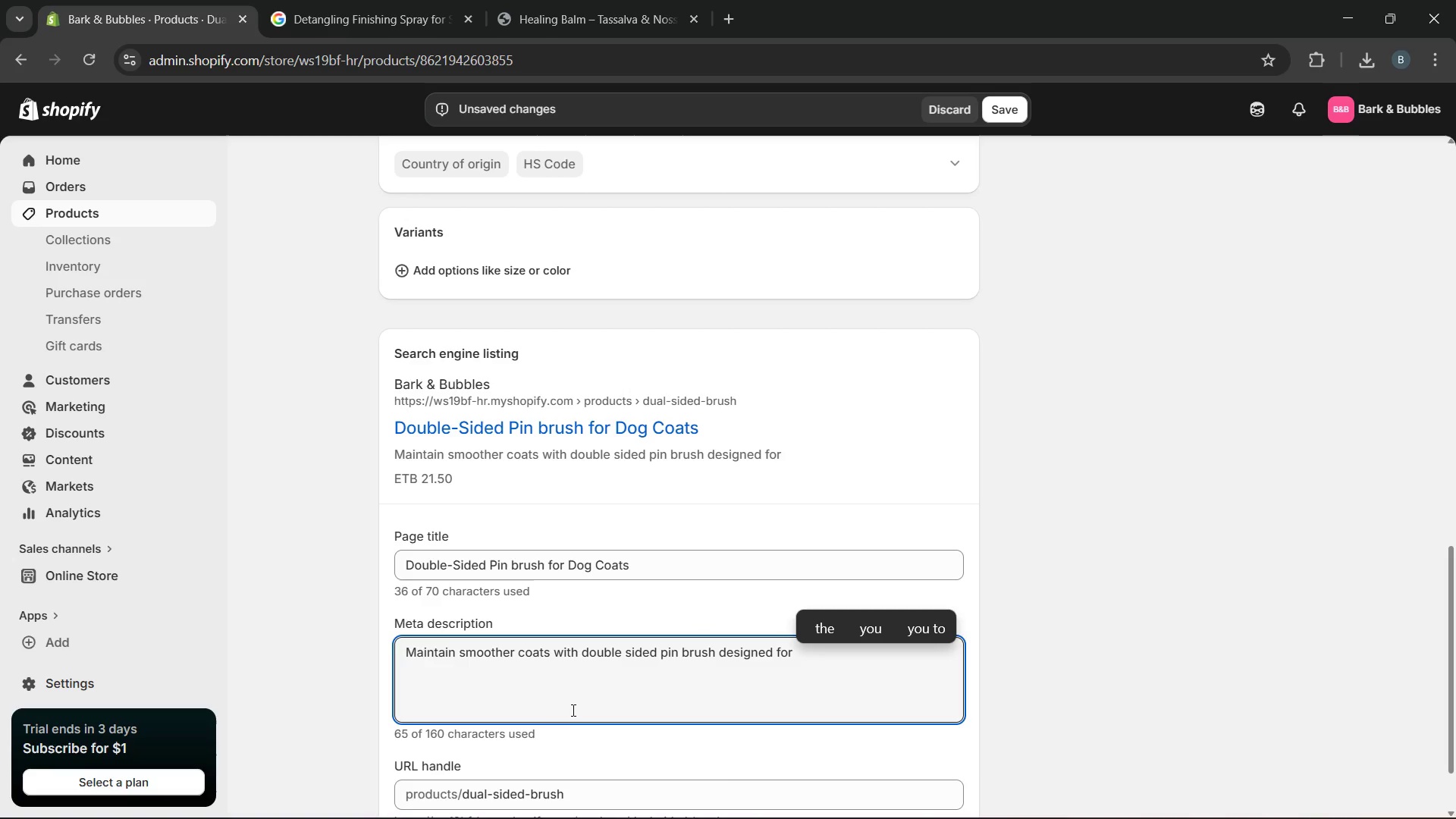 
type(regular dog gromming care. Order yours today.)
 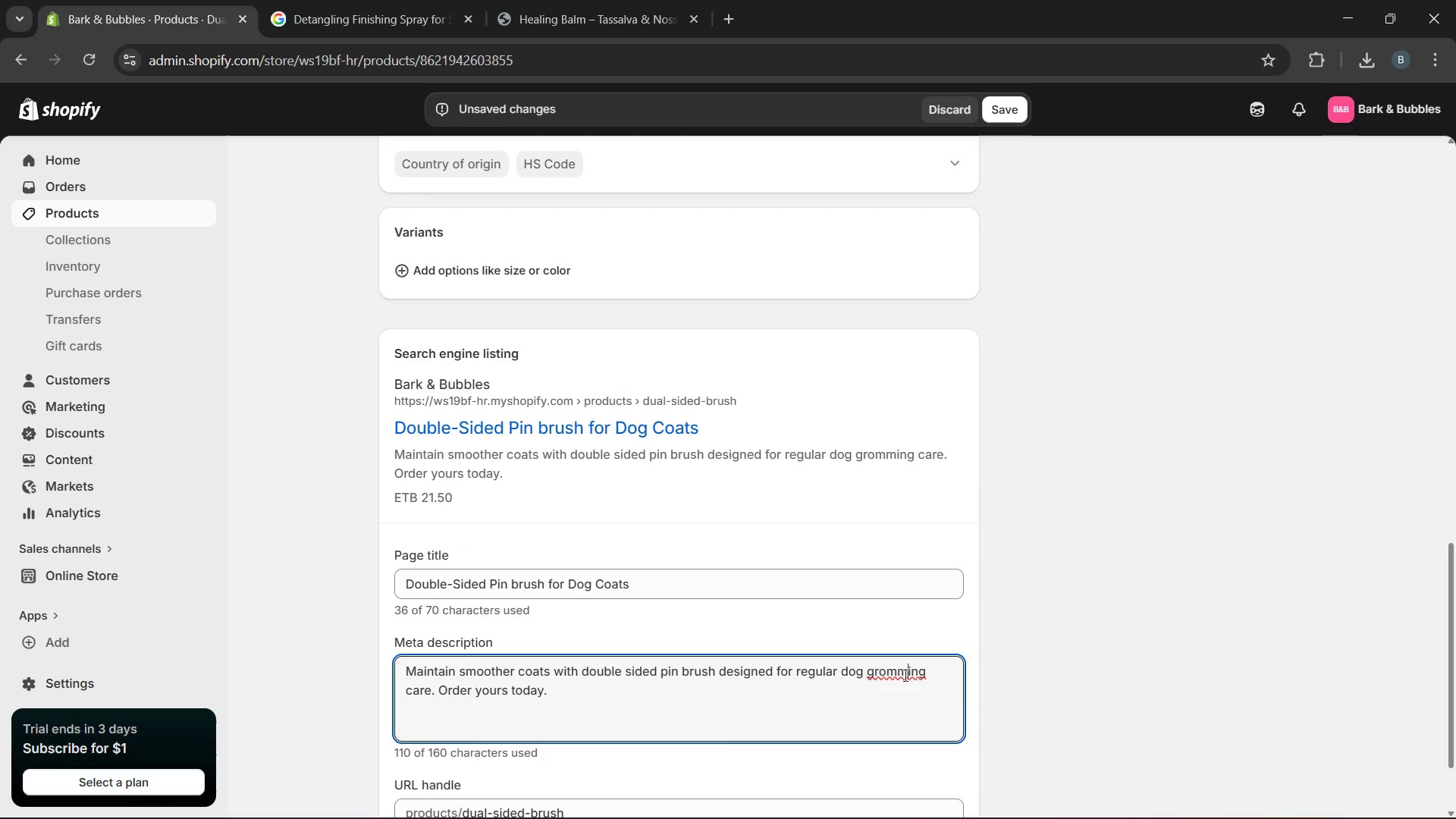 
key(ArrowLeft)
 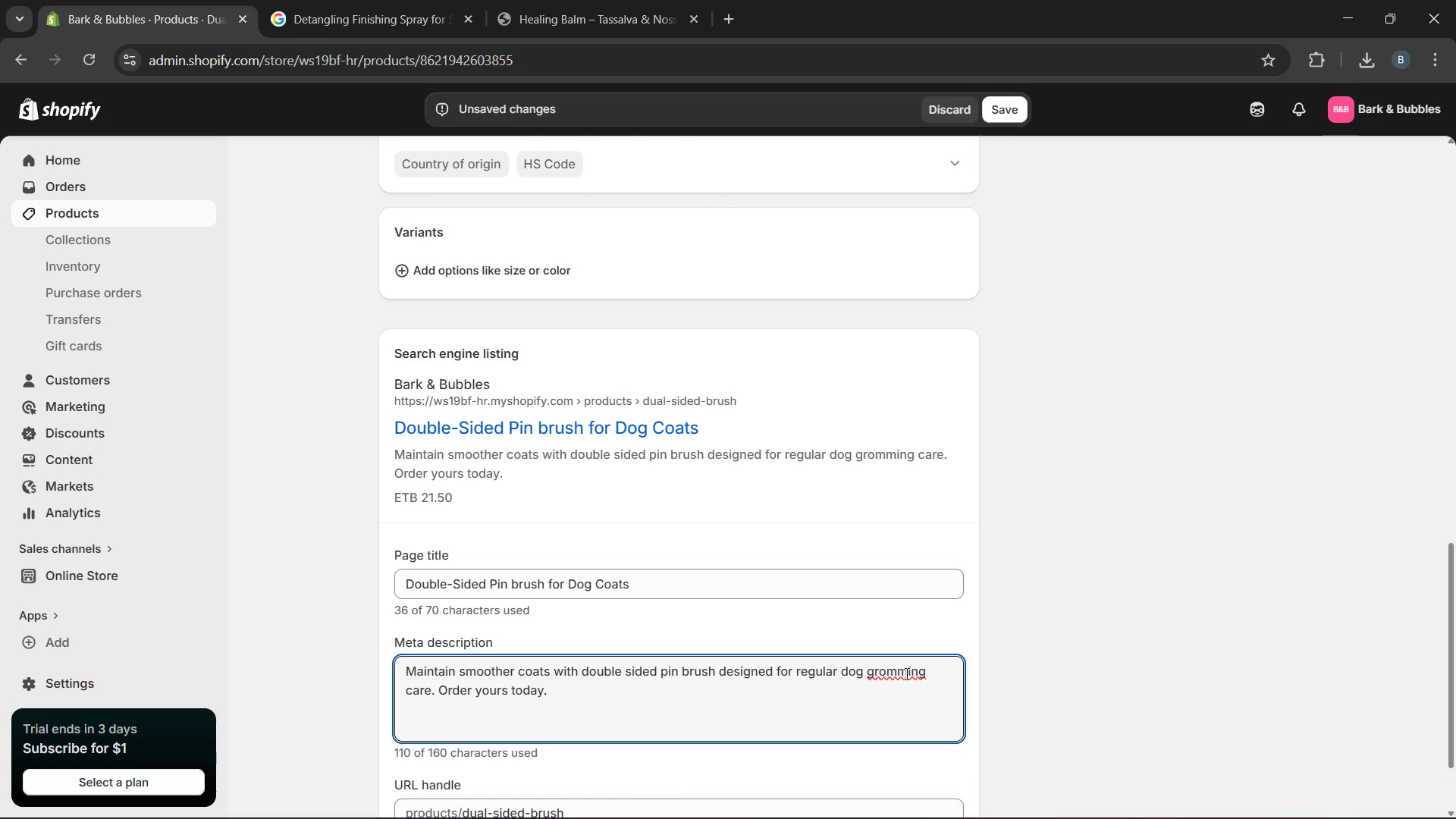 
key(Backspace)
 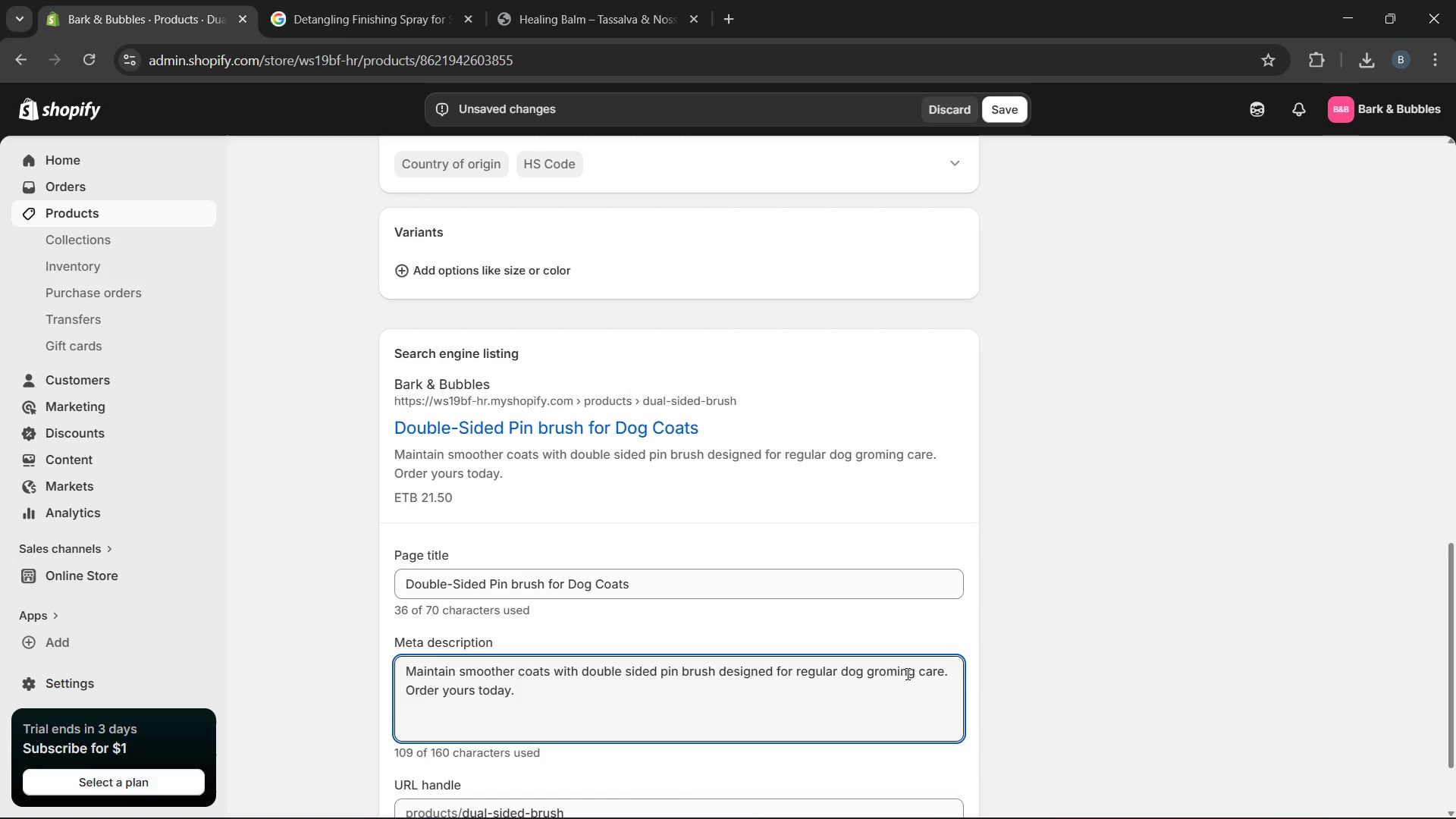 
key(0)
 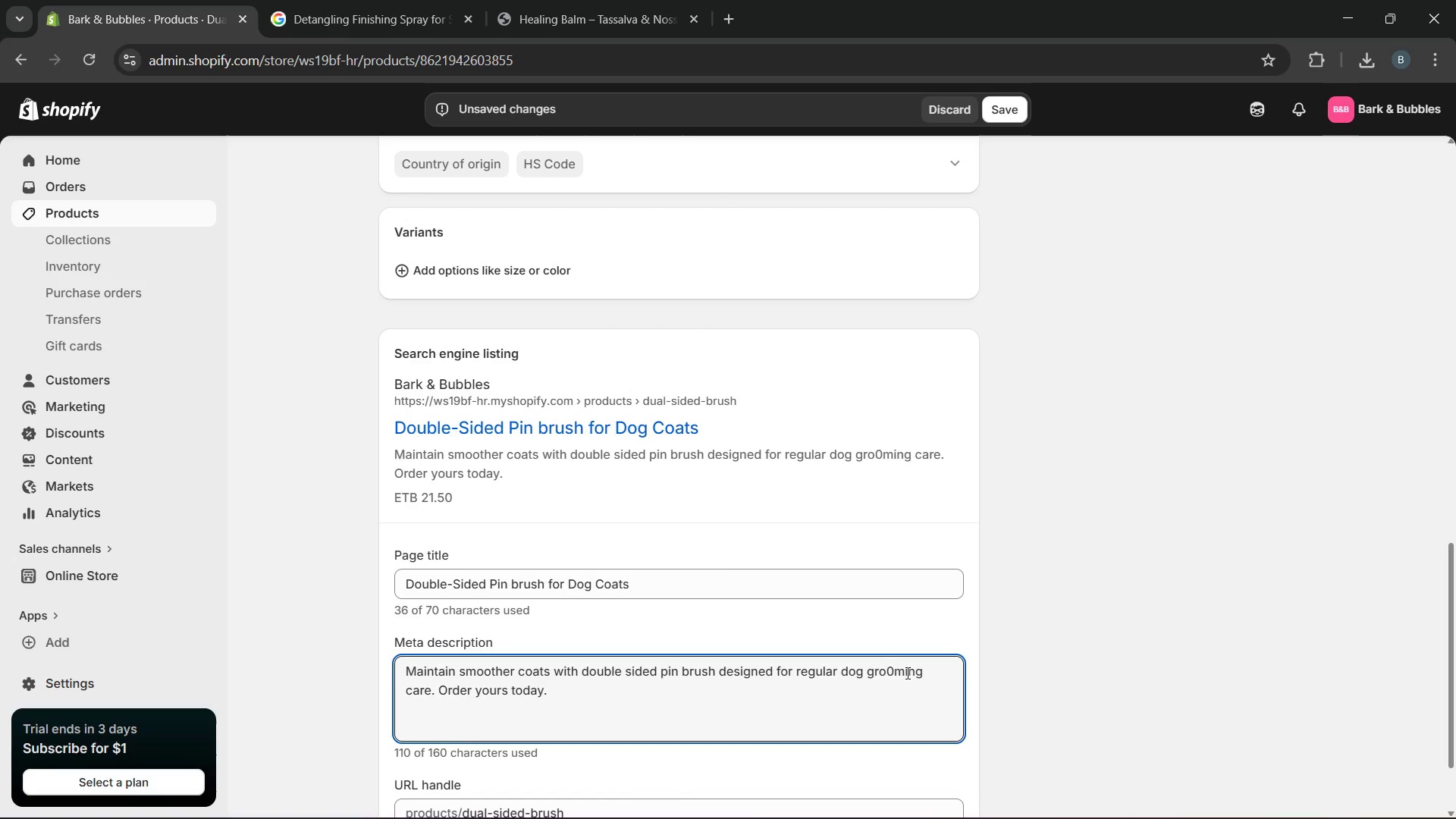 
key(Backspace)
 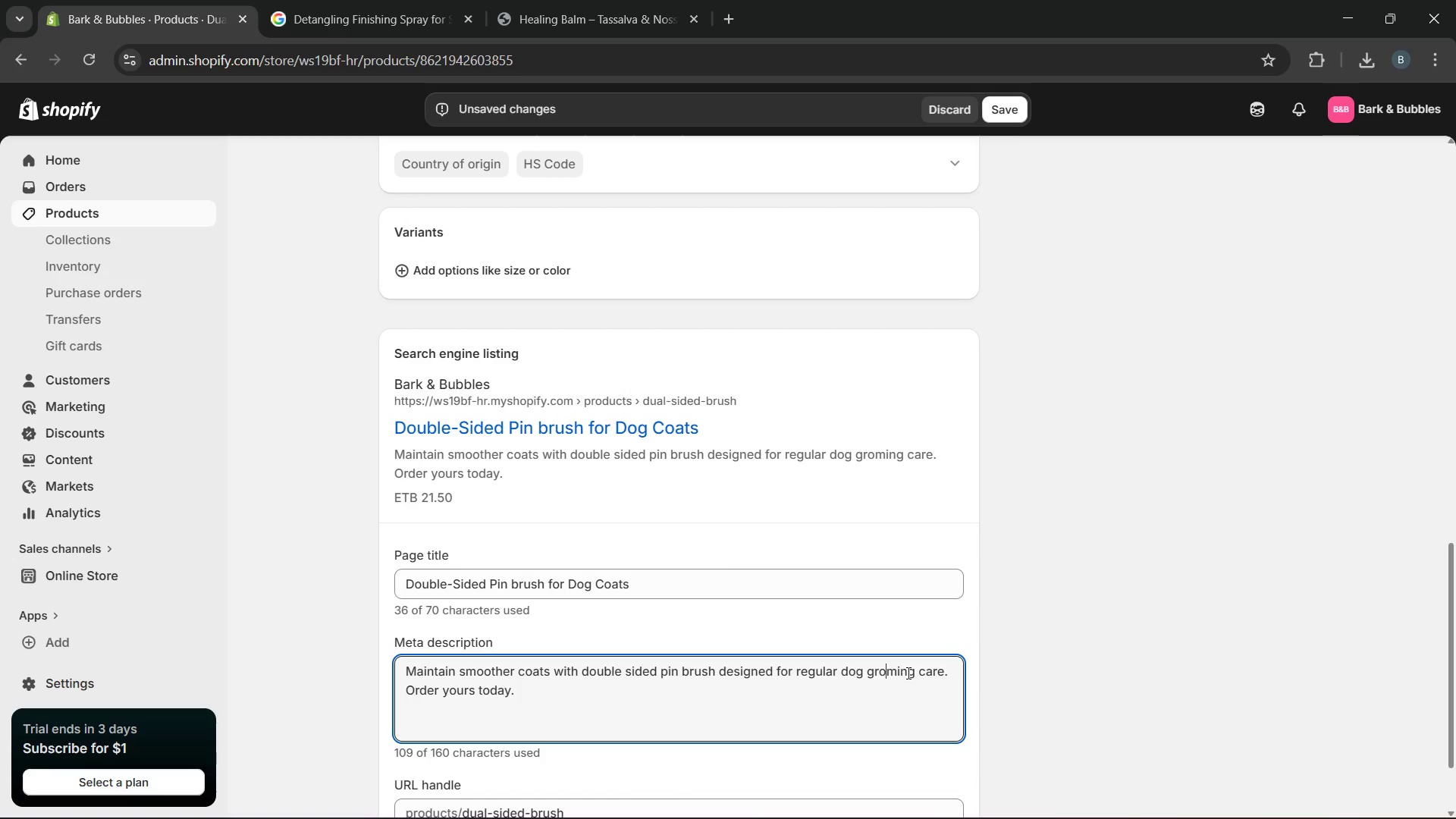 
key(O)
 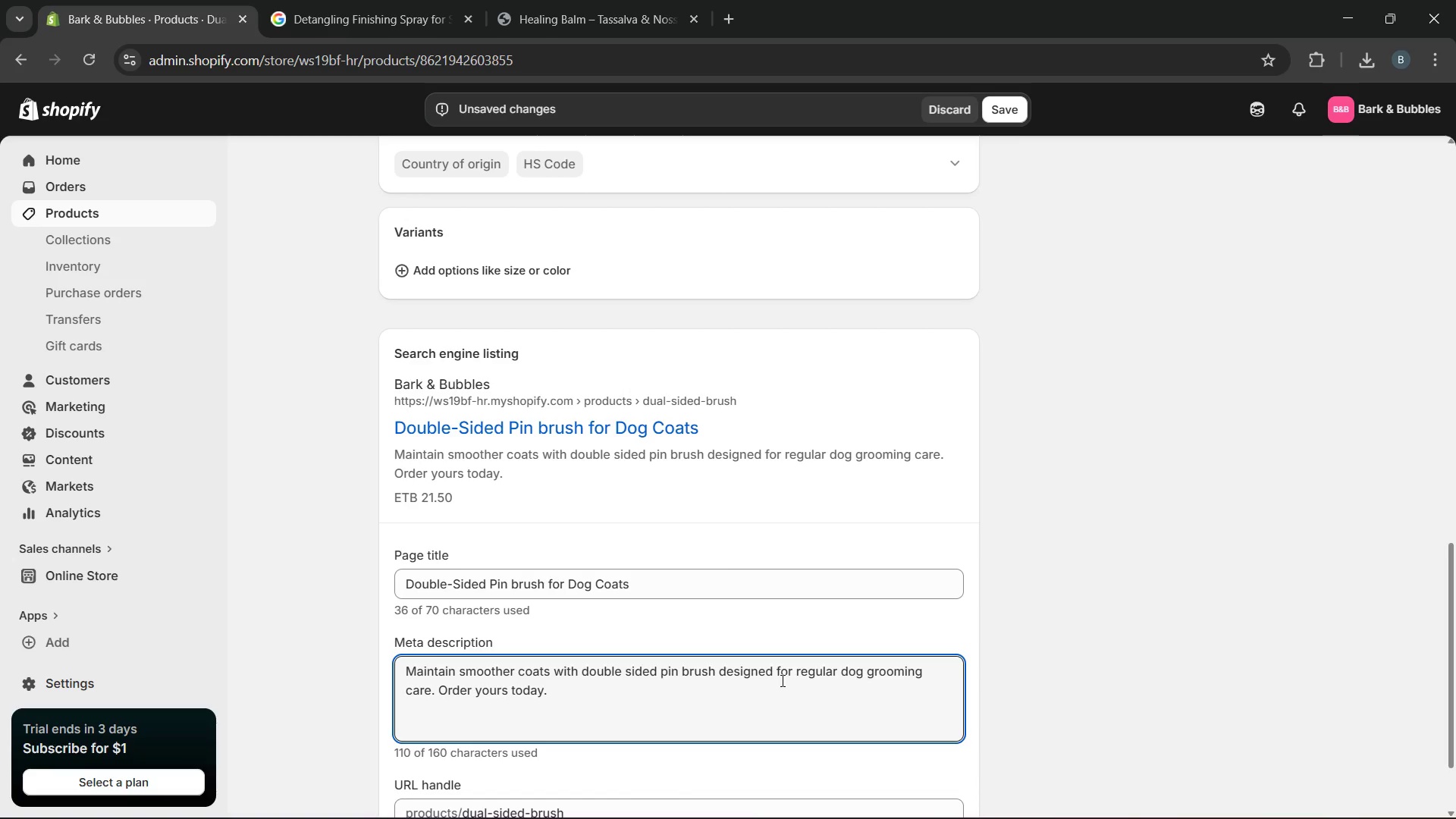 
left_click([781, 680])
 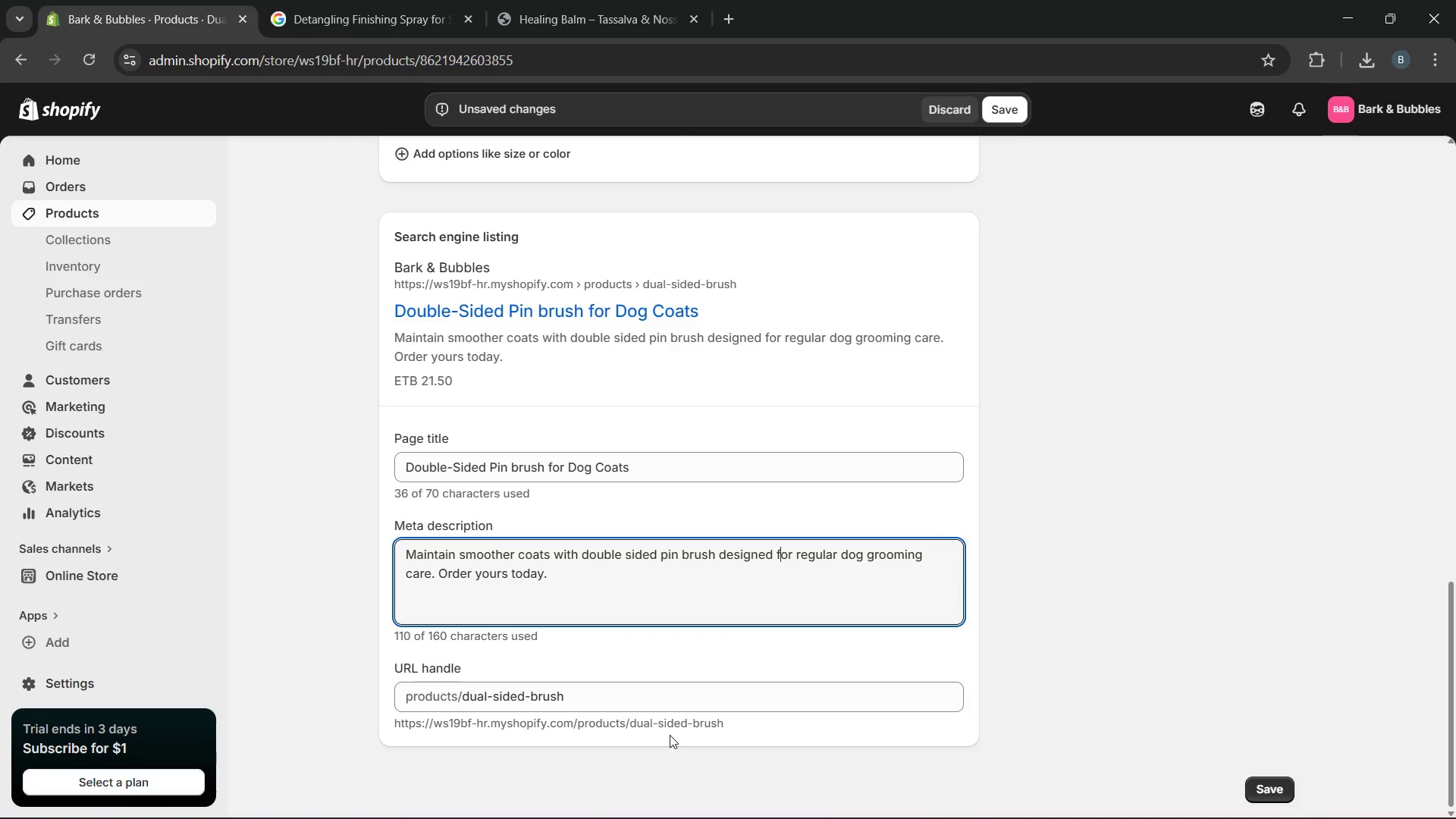 
left_click_drag(start_coordinate=[627, 698], to_coordinate=[460, 704])
 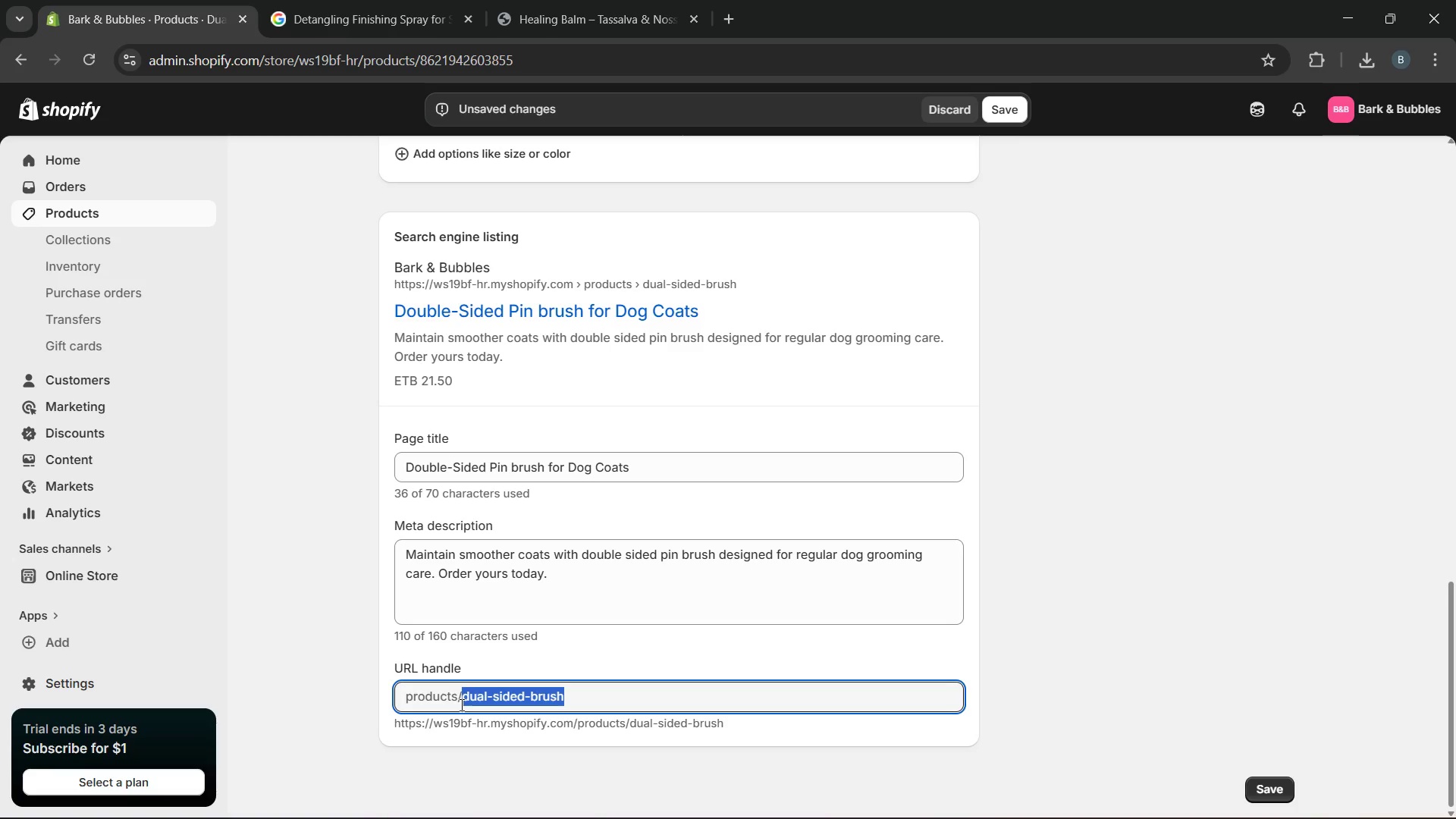 
type(double-sided-pin-brush)
 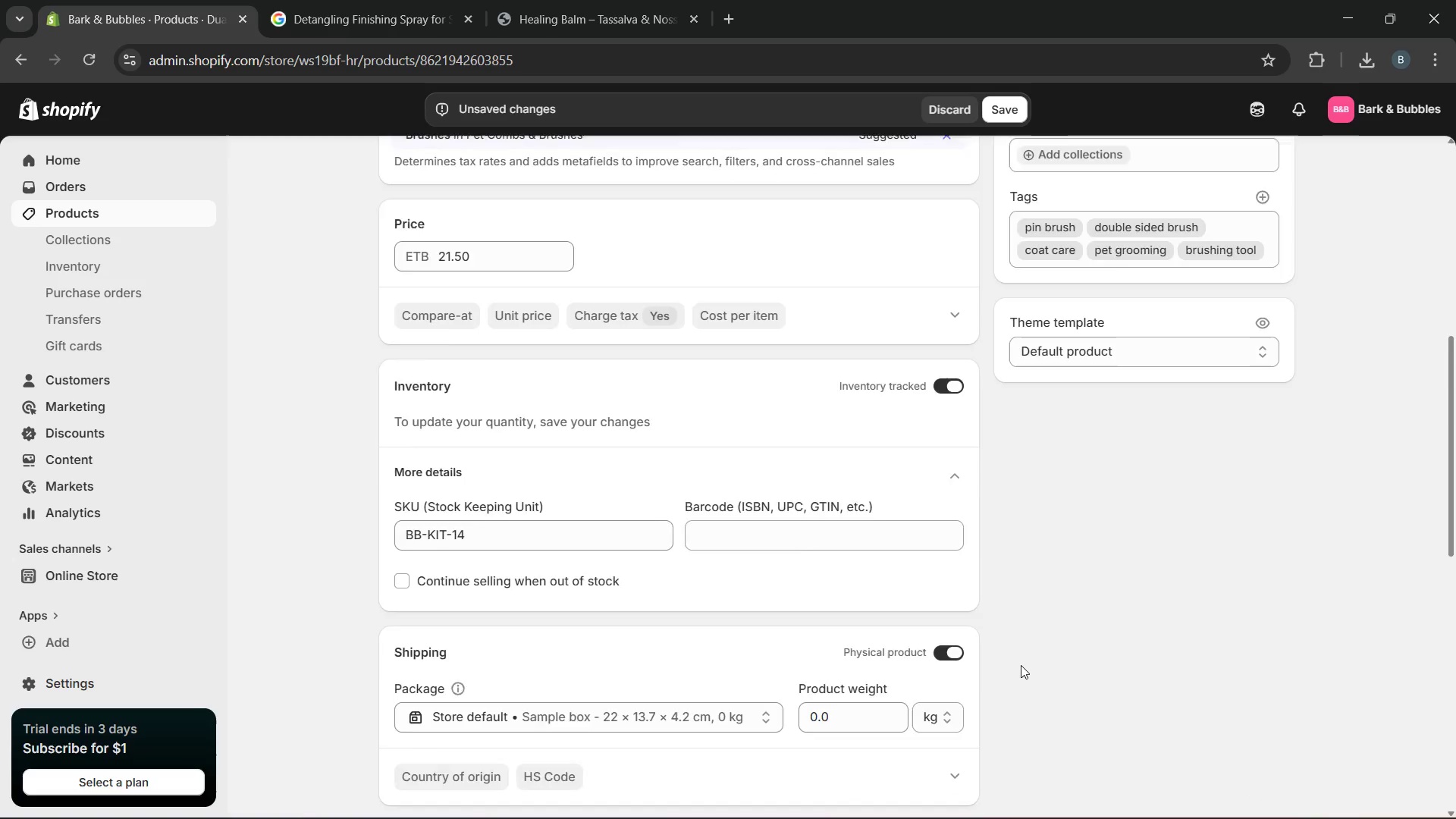 
wait(12.19)
 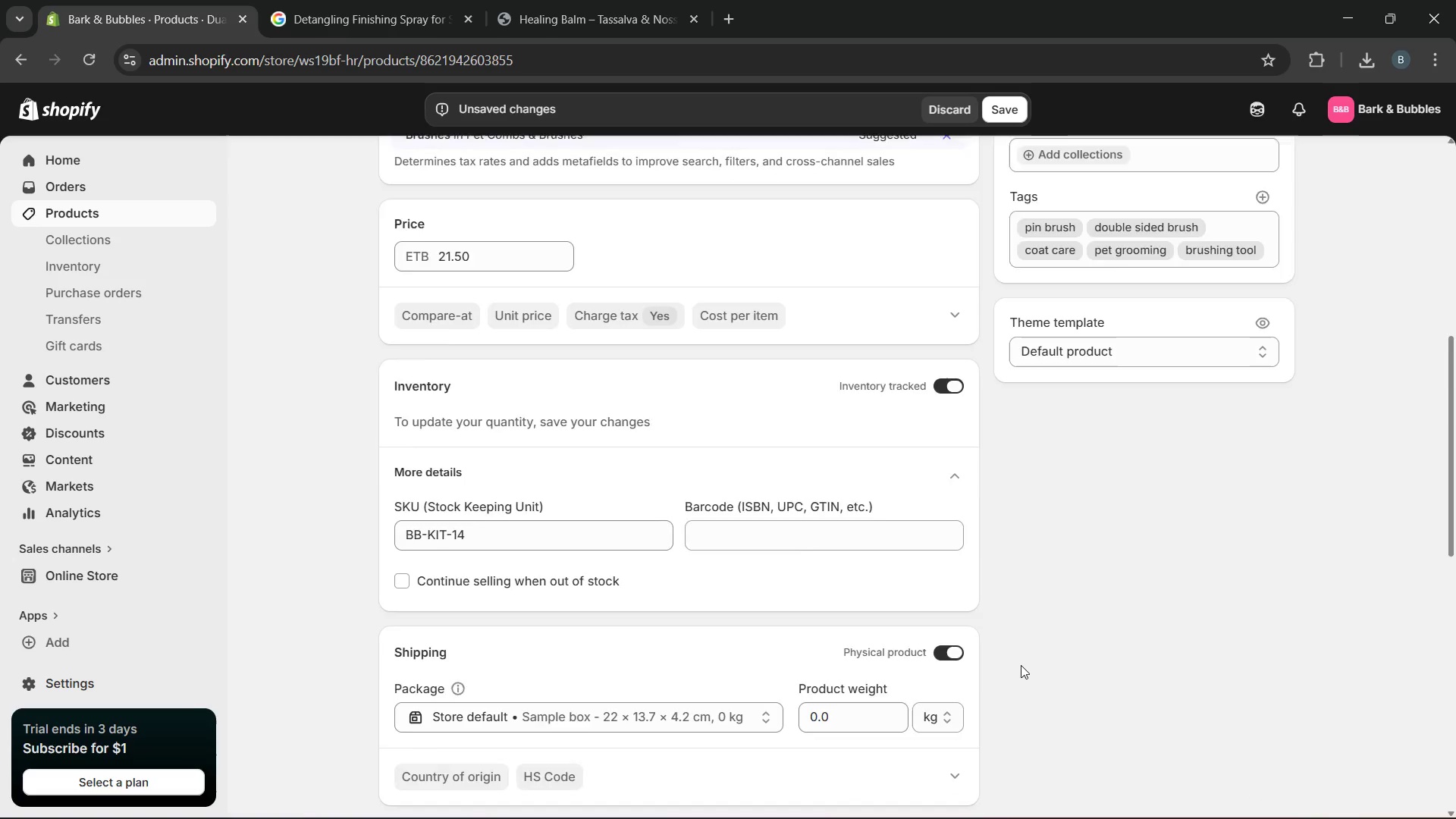 
left_click([1261, 795])
 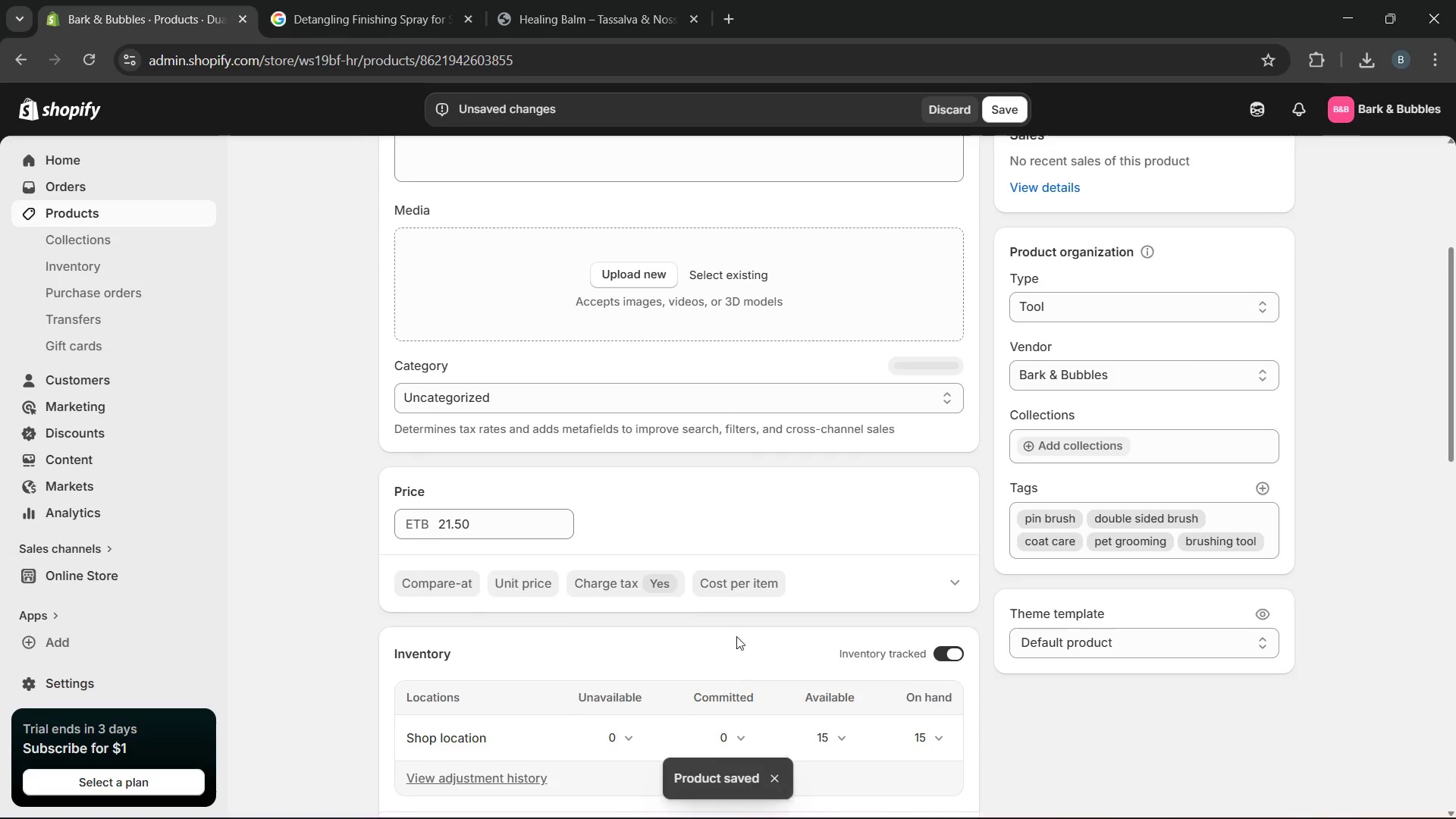 
wait(7.52)
 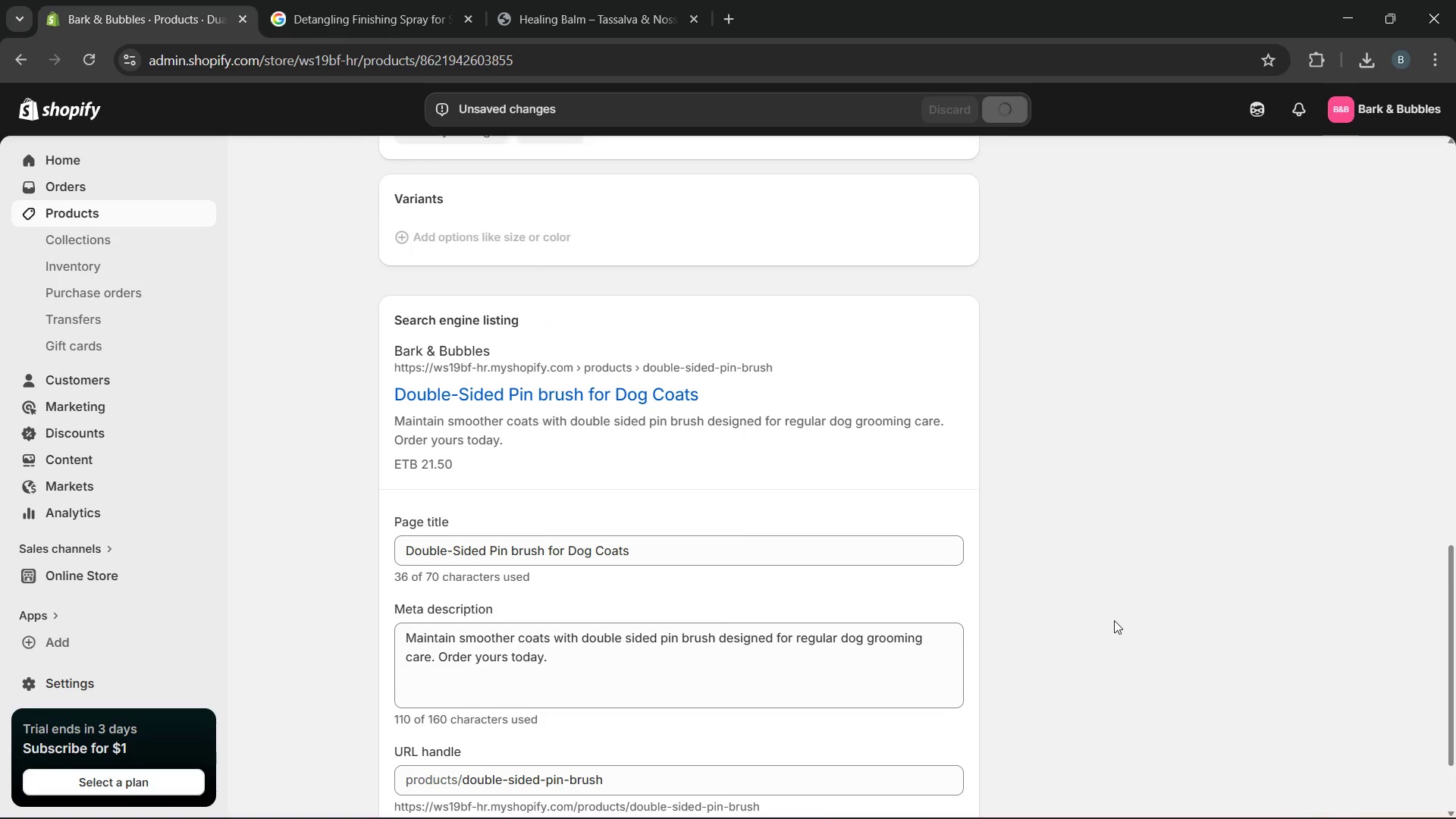 
left_click([643, 397])
 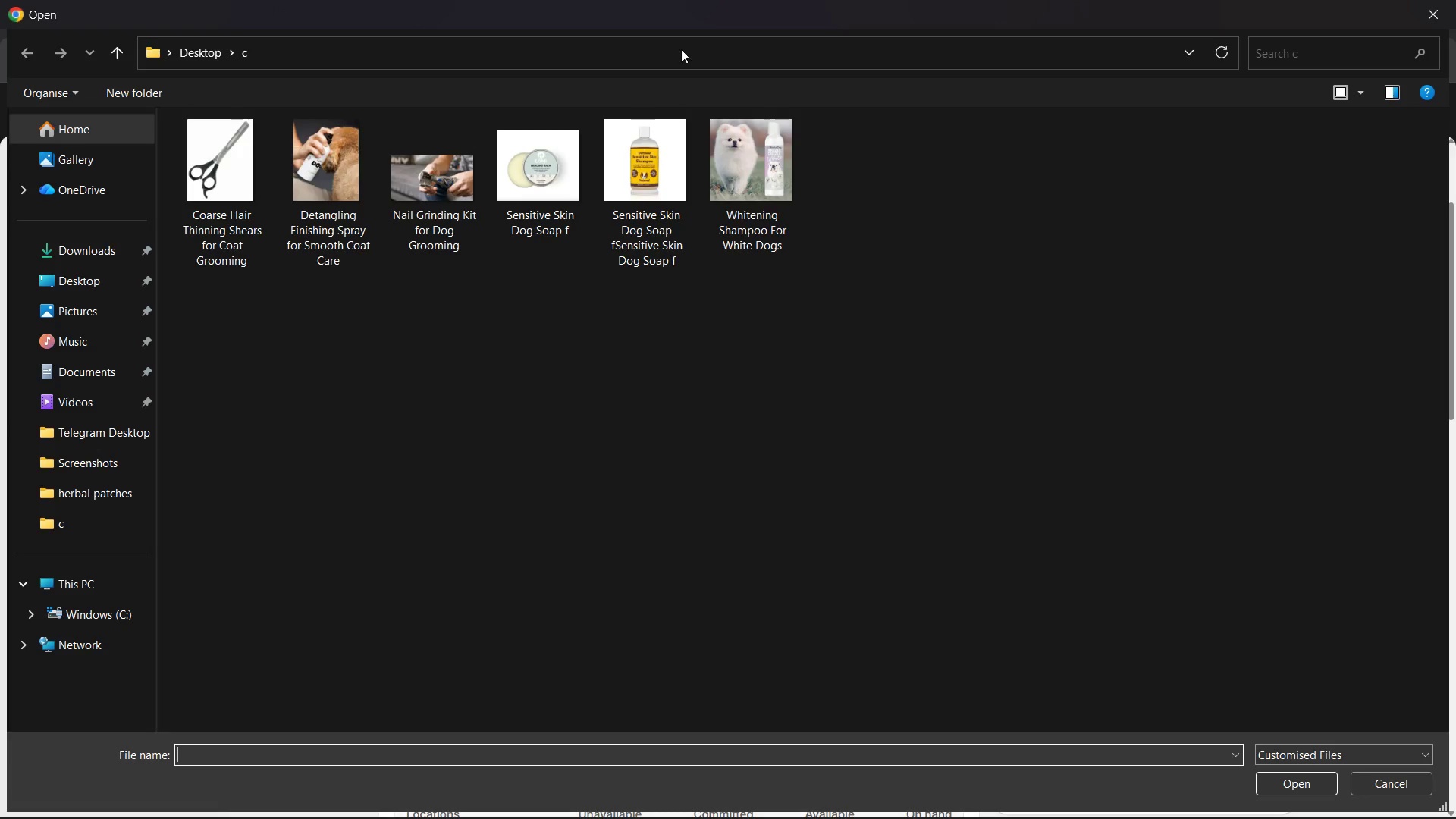 
wait(6.05)
 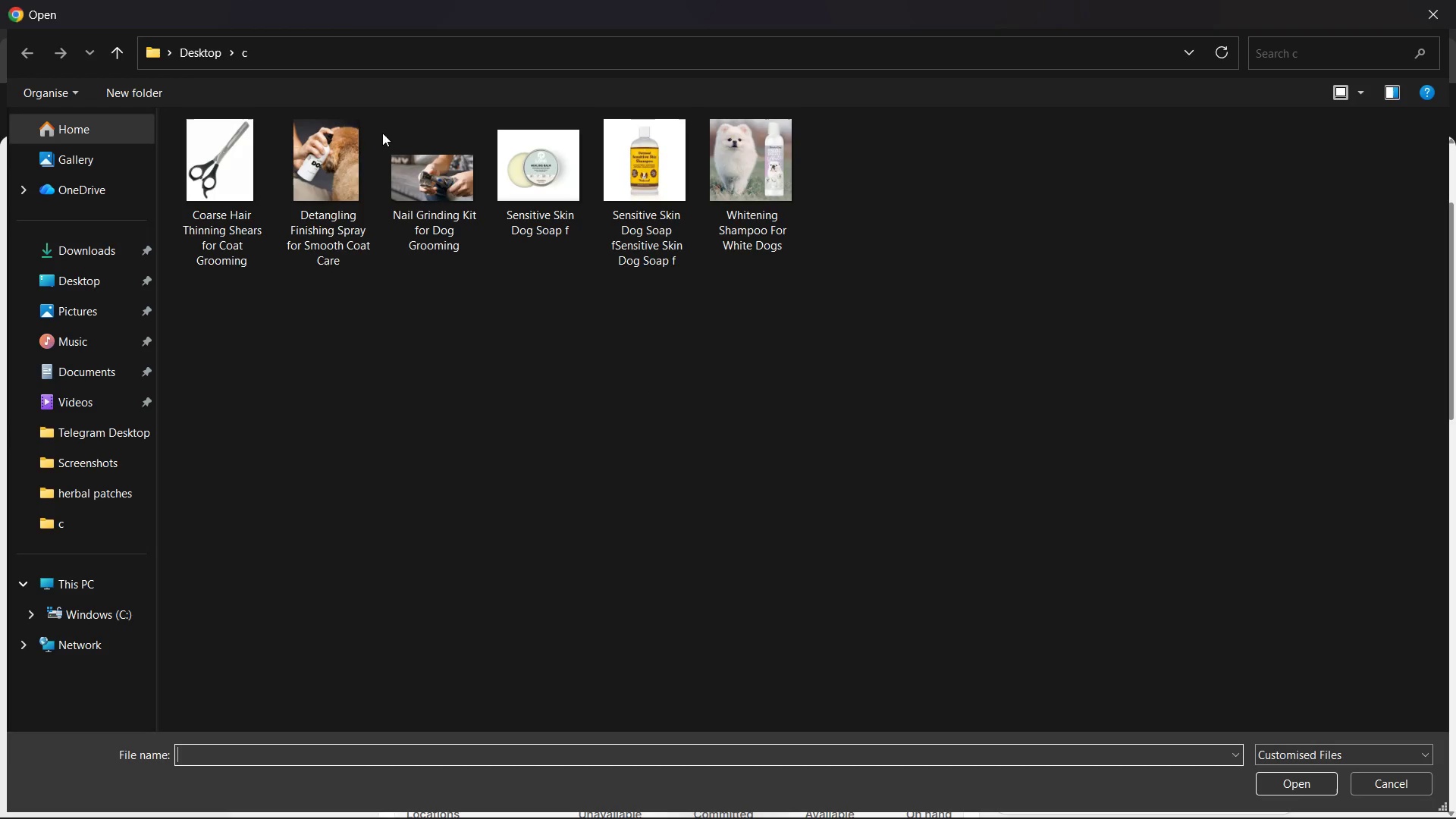 
left_click([1426, 9])
 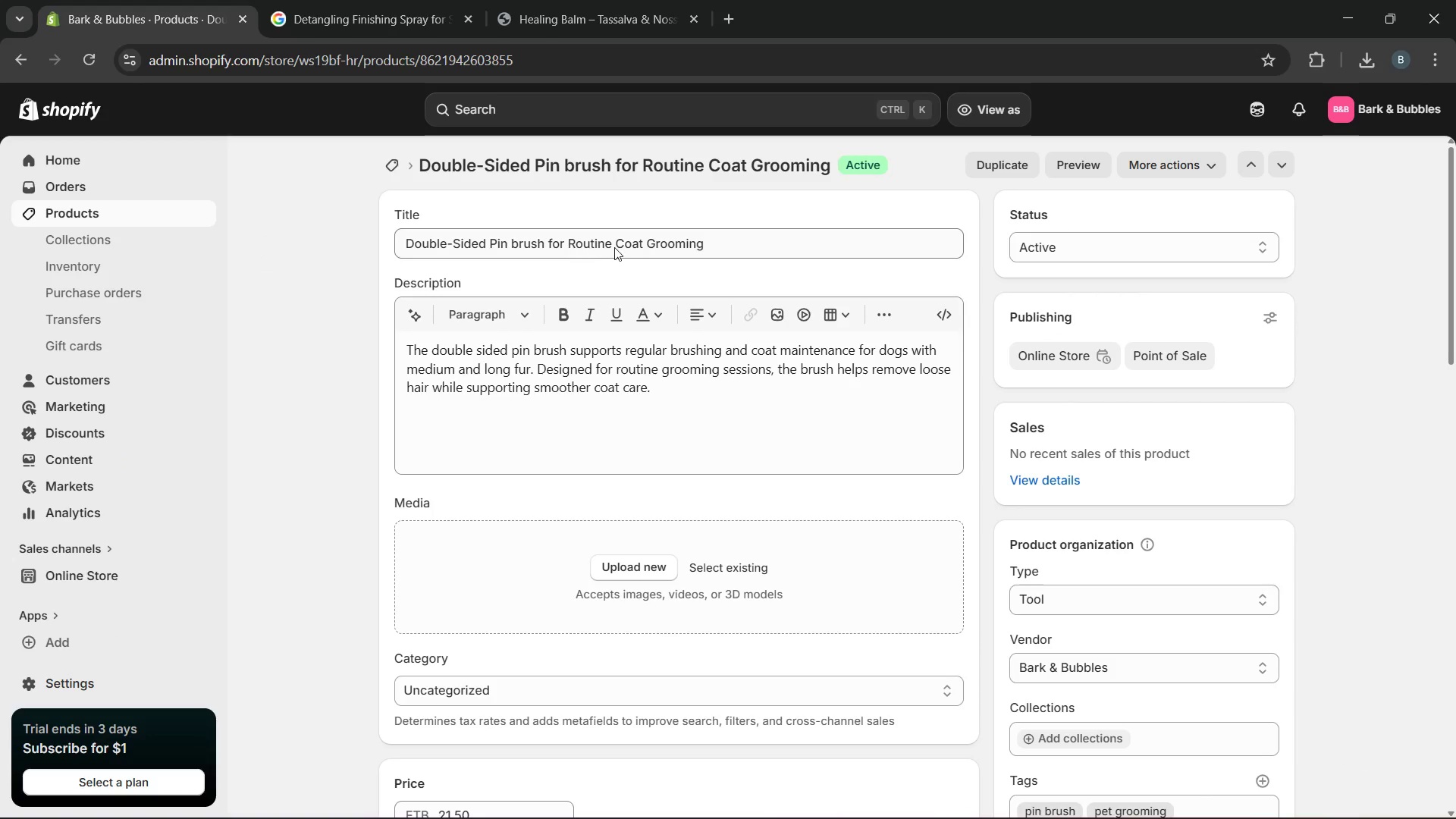 
left_click_drag(start_coordinate=[756, 245], to_coordinate=[319, 273])
 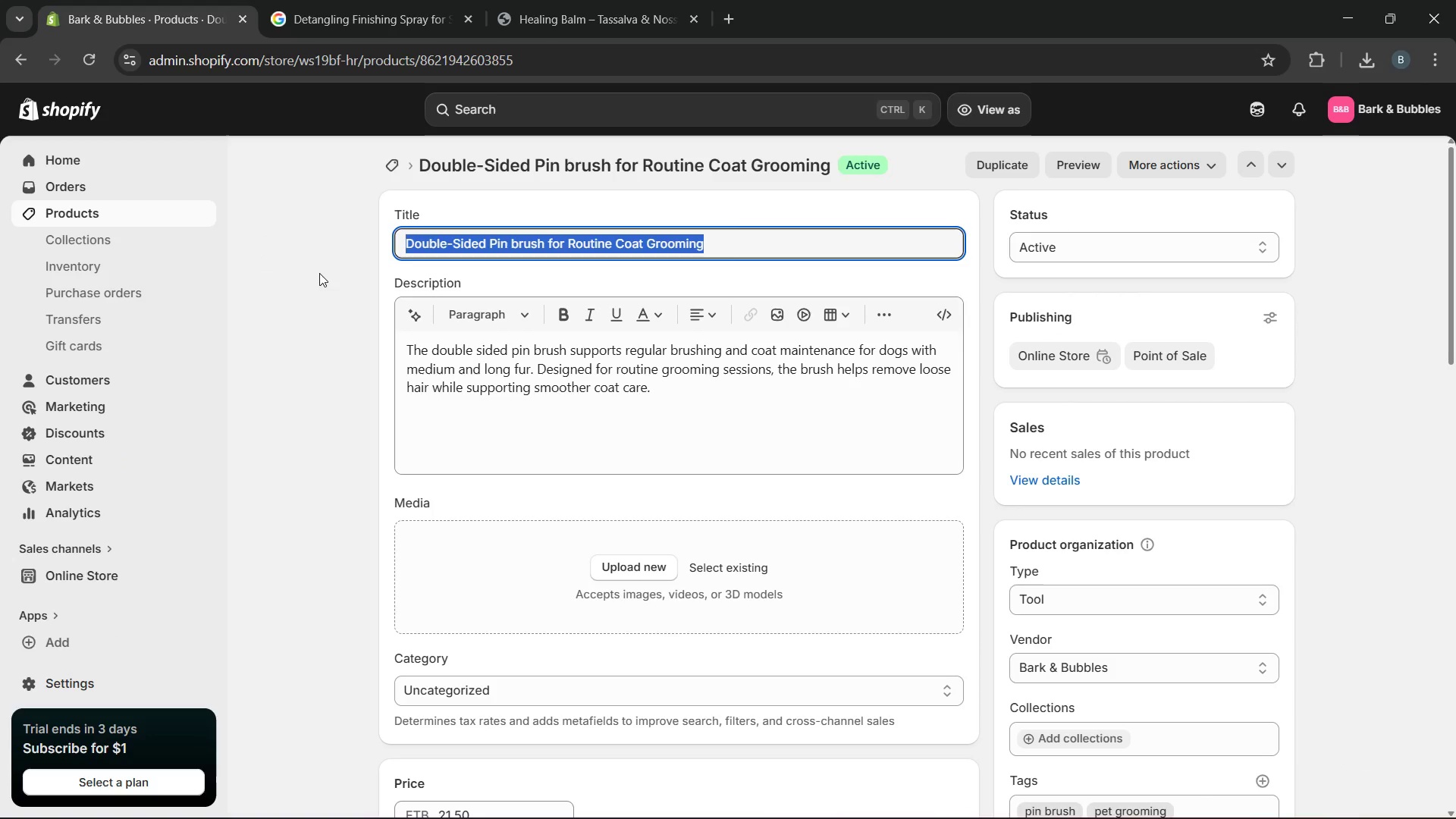 
key(Control+C)
 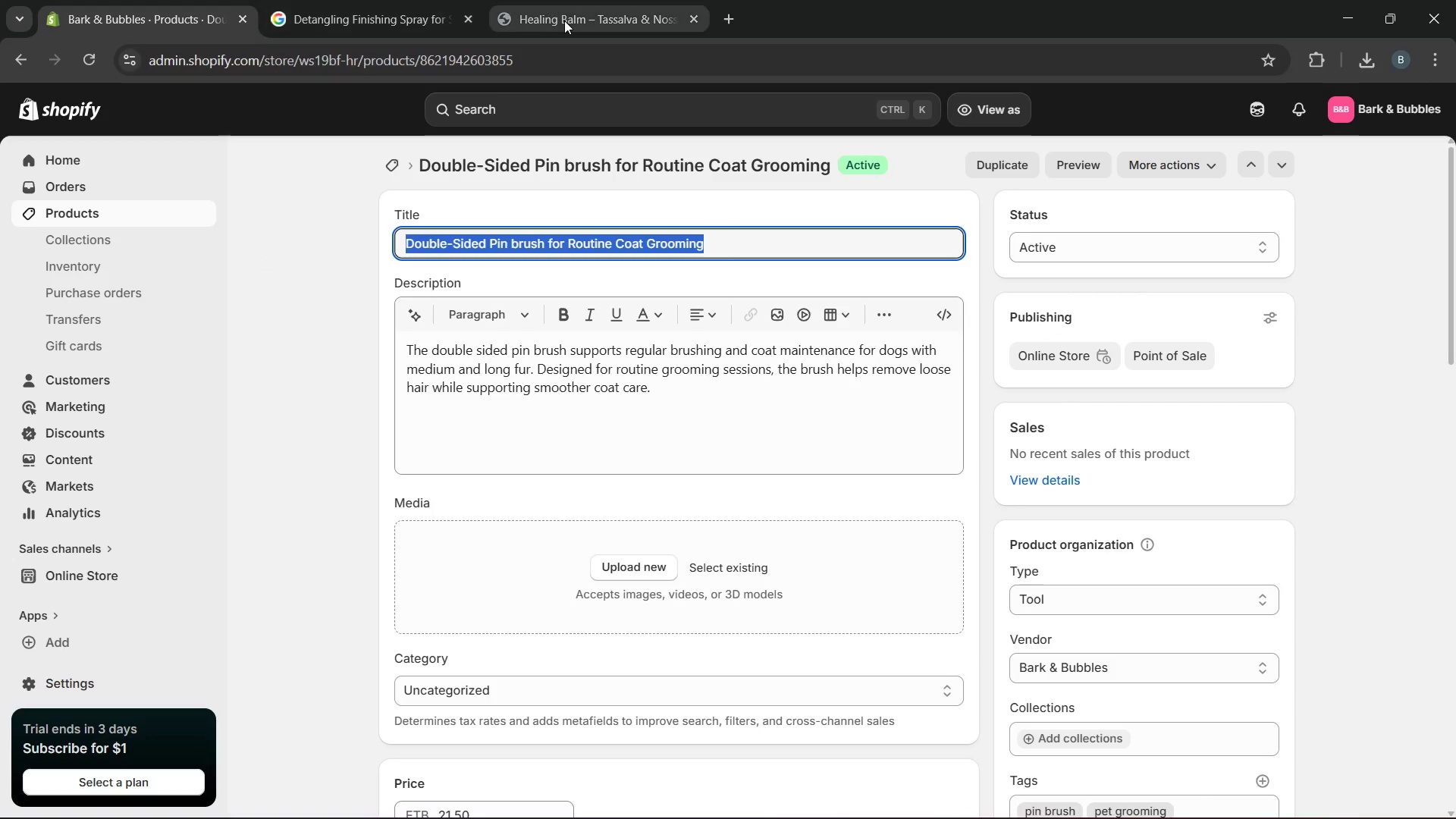 
left_click([564, 20])
 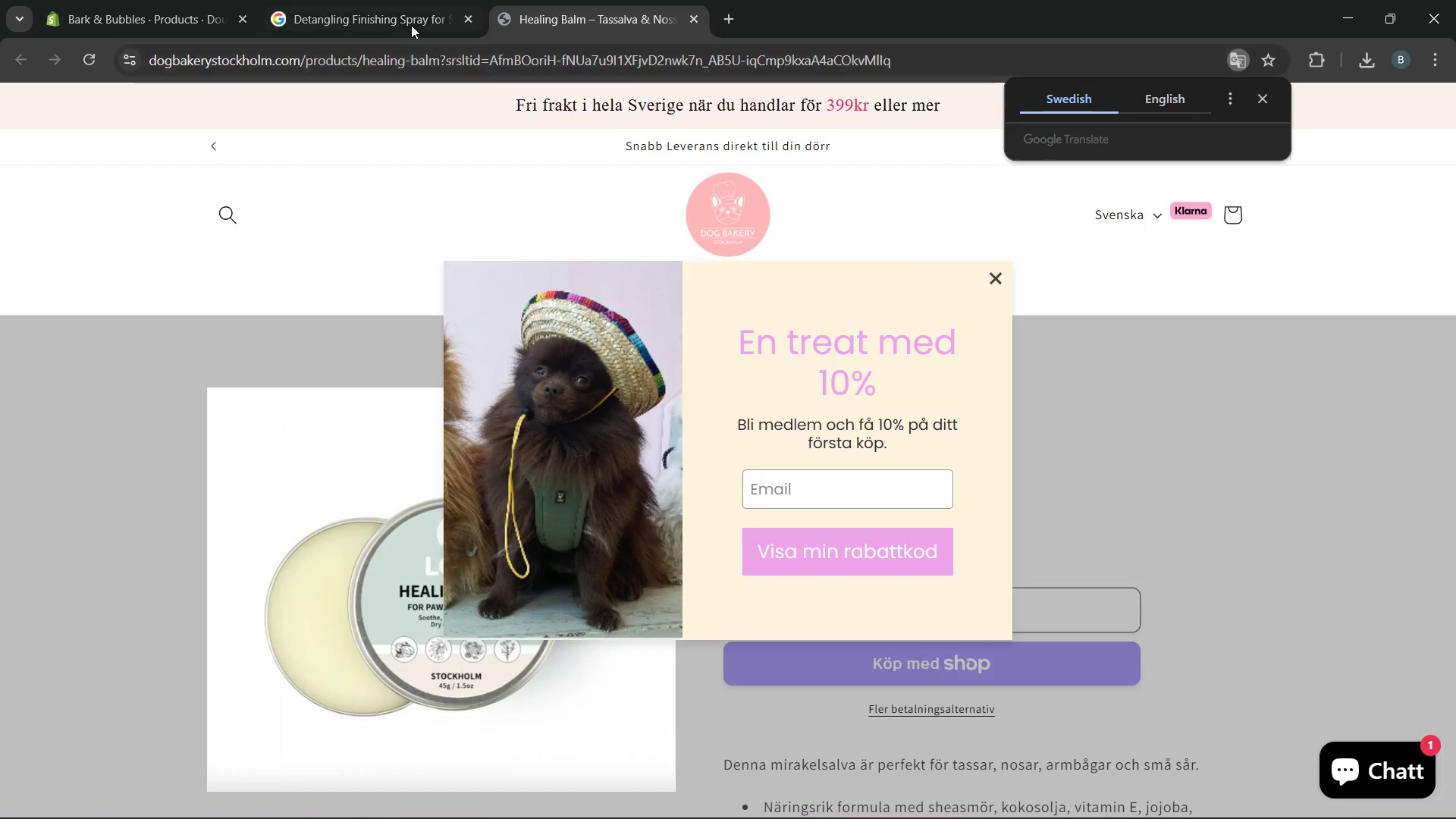 
left_click([400, 16])
 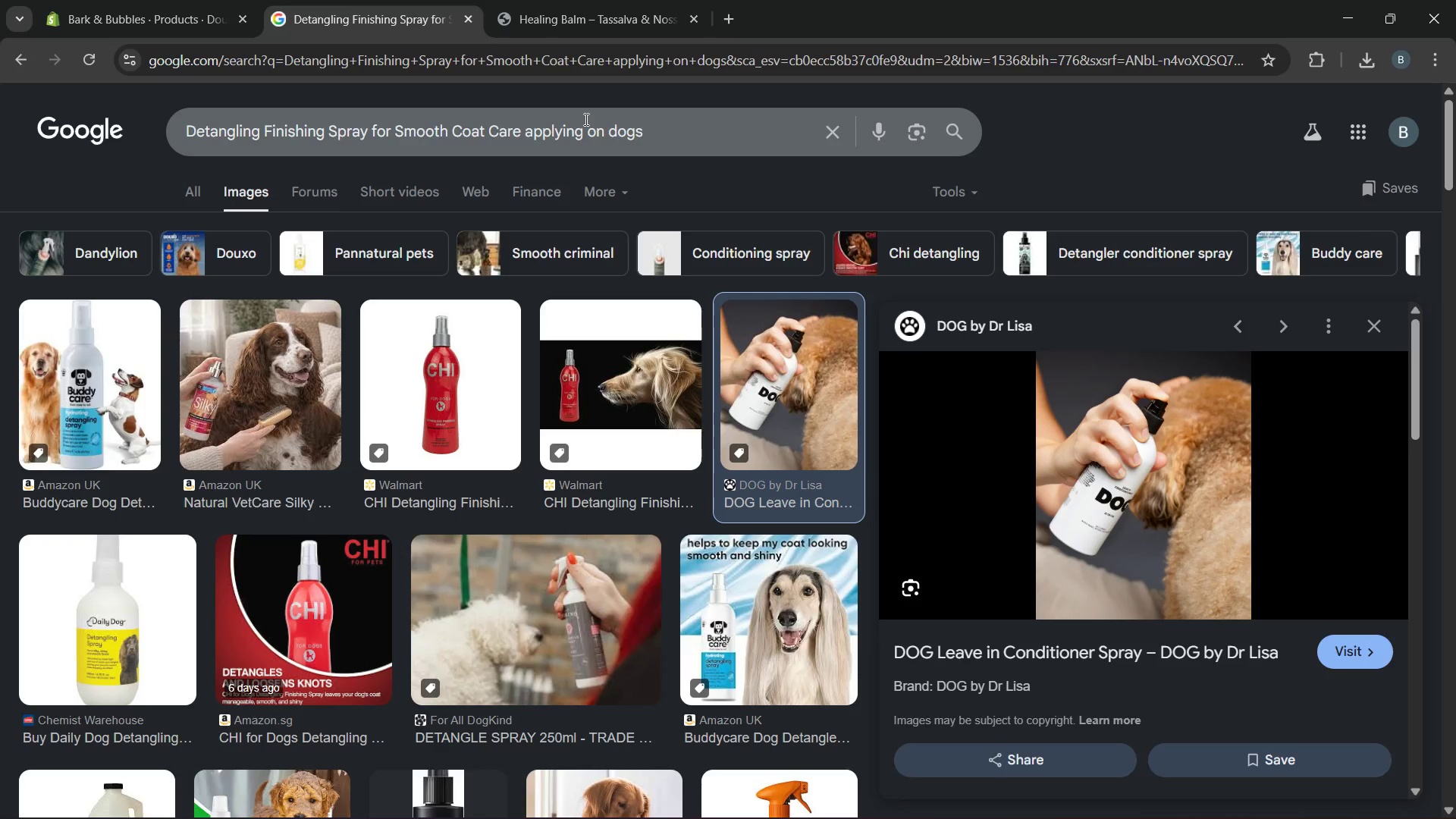 
double_click([585, 119])
 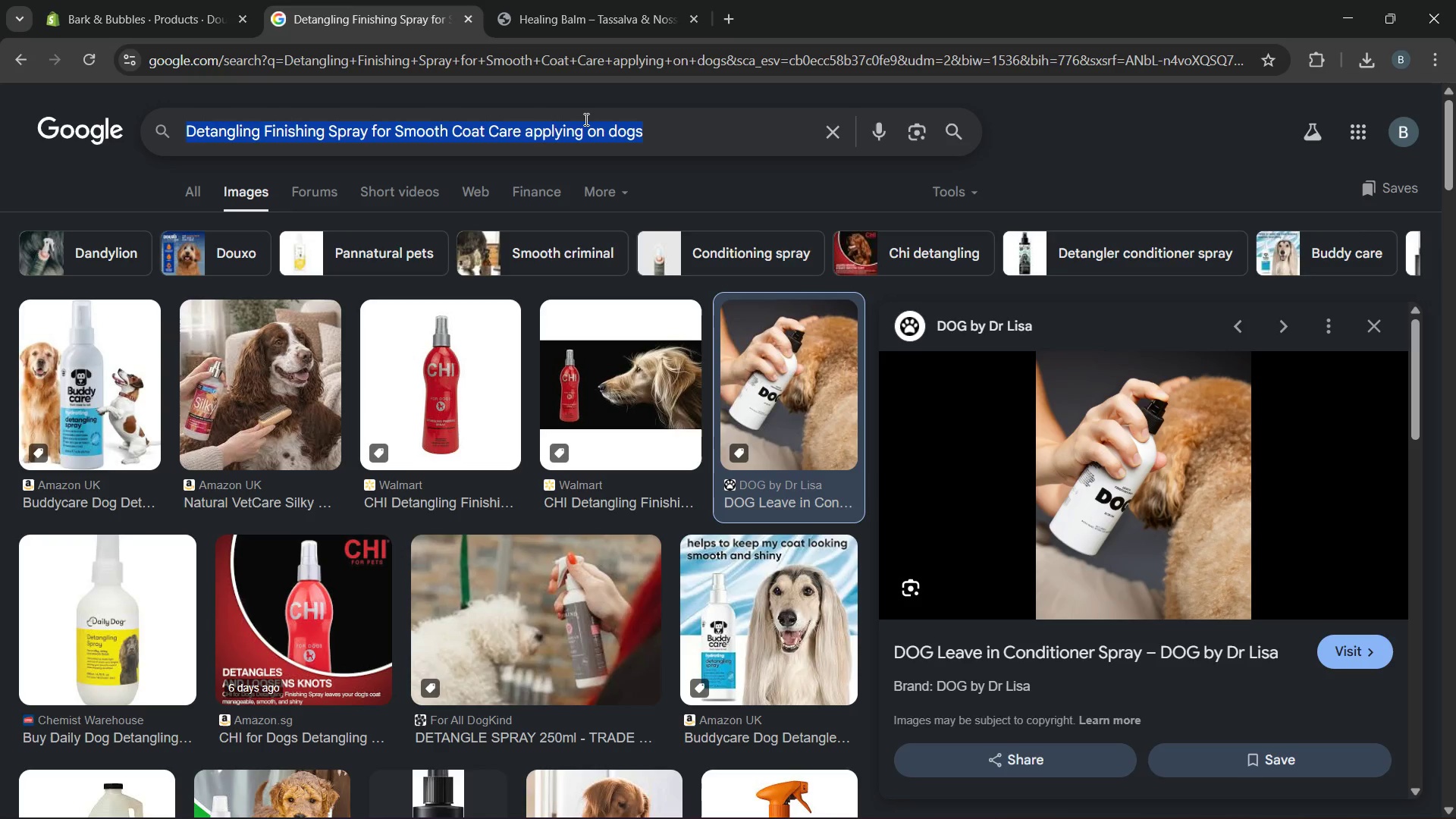 
triple_click([585, 119])
 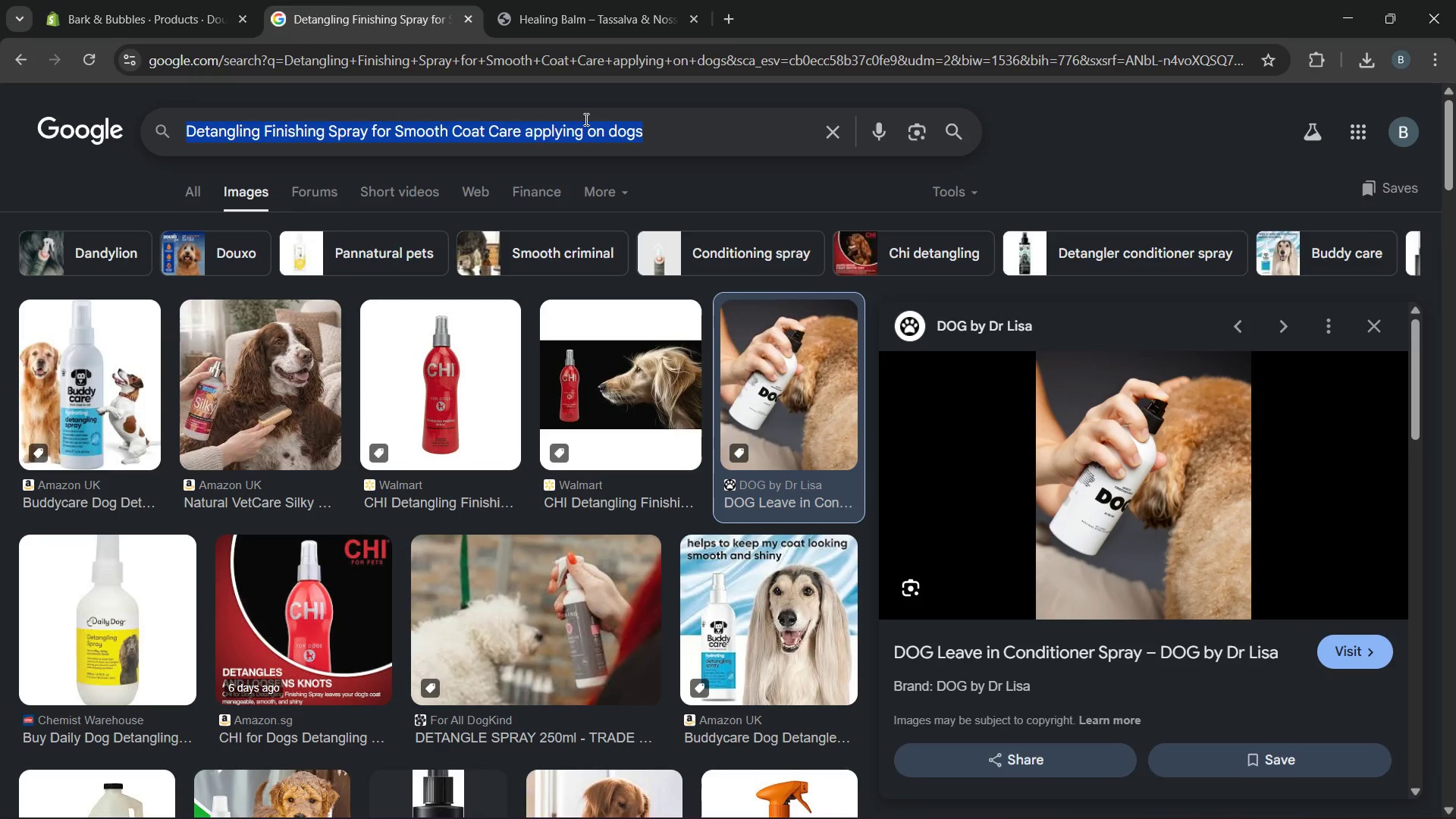 
triple_click([585, 119])
 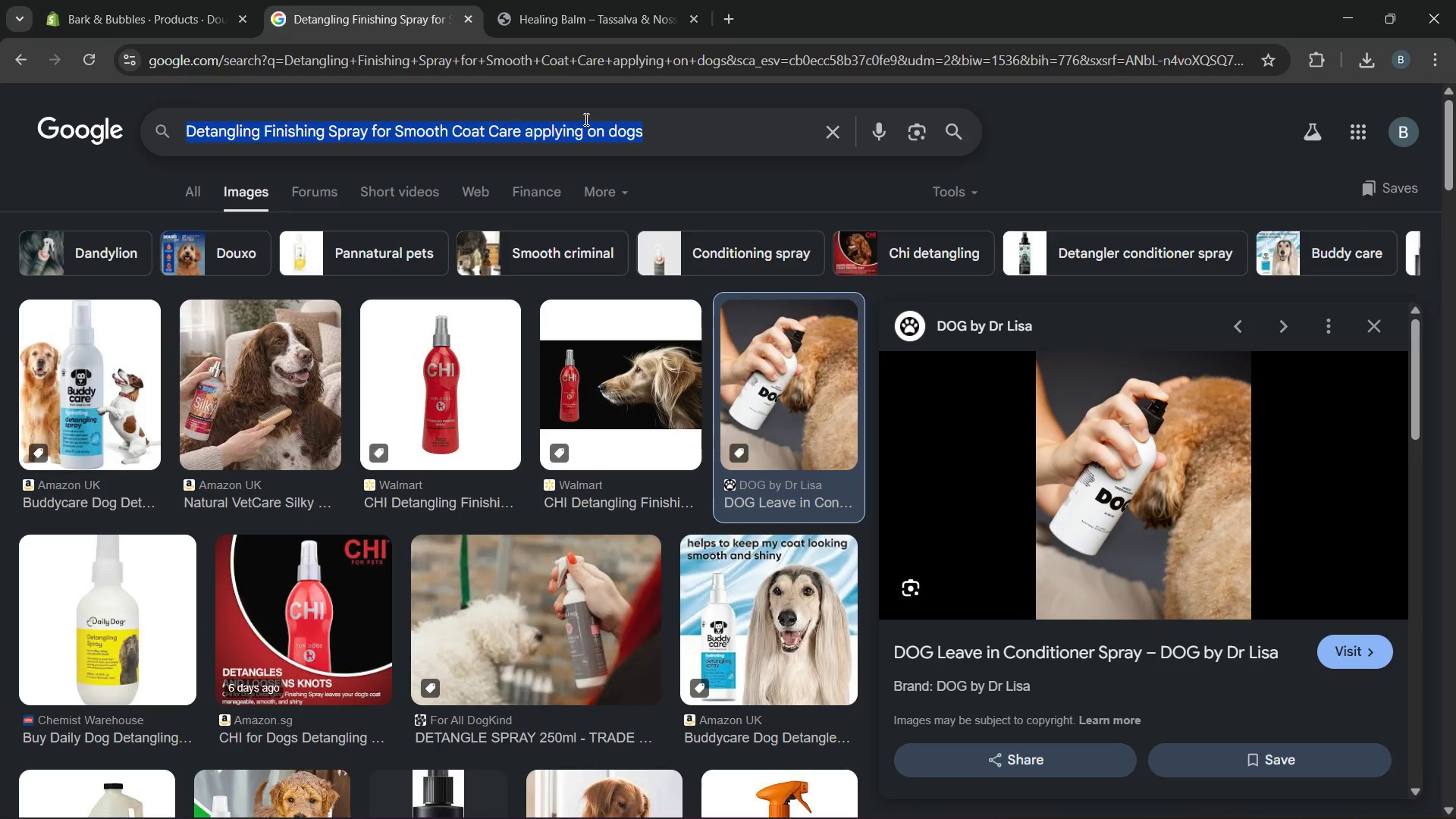 
key(Control+V)
 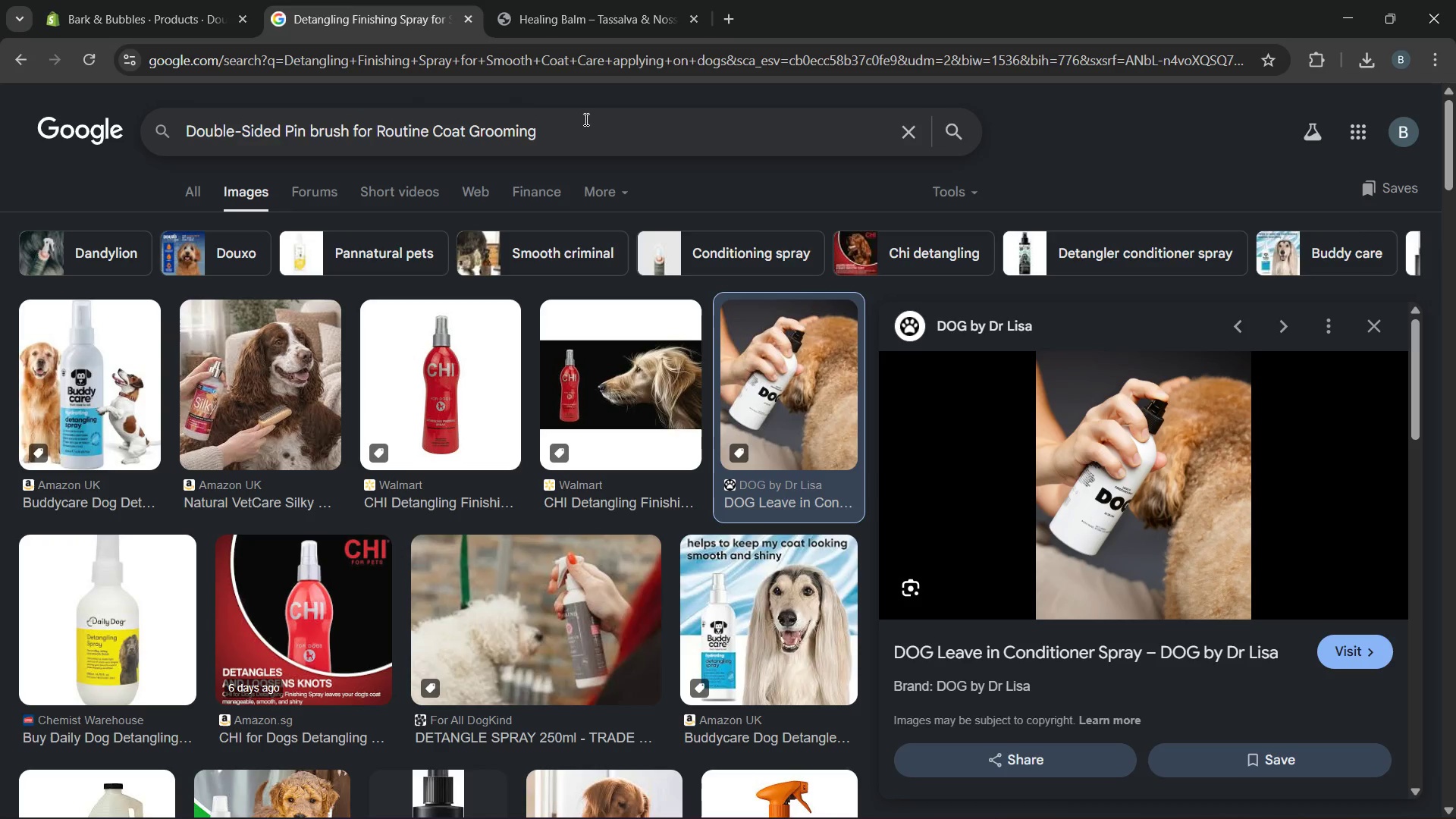 
type( appplying on dogs)
 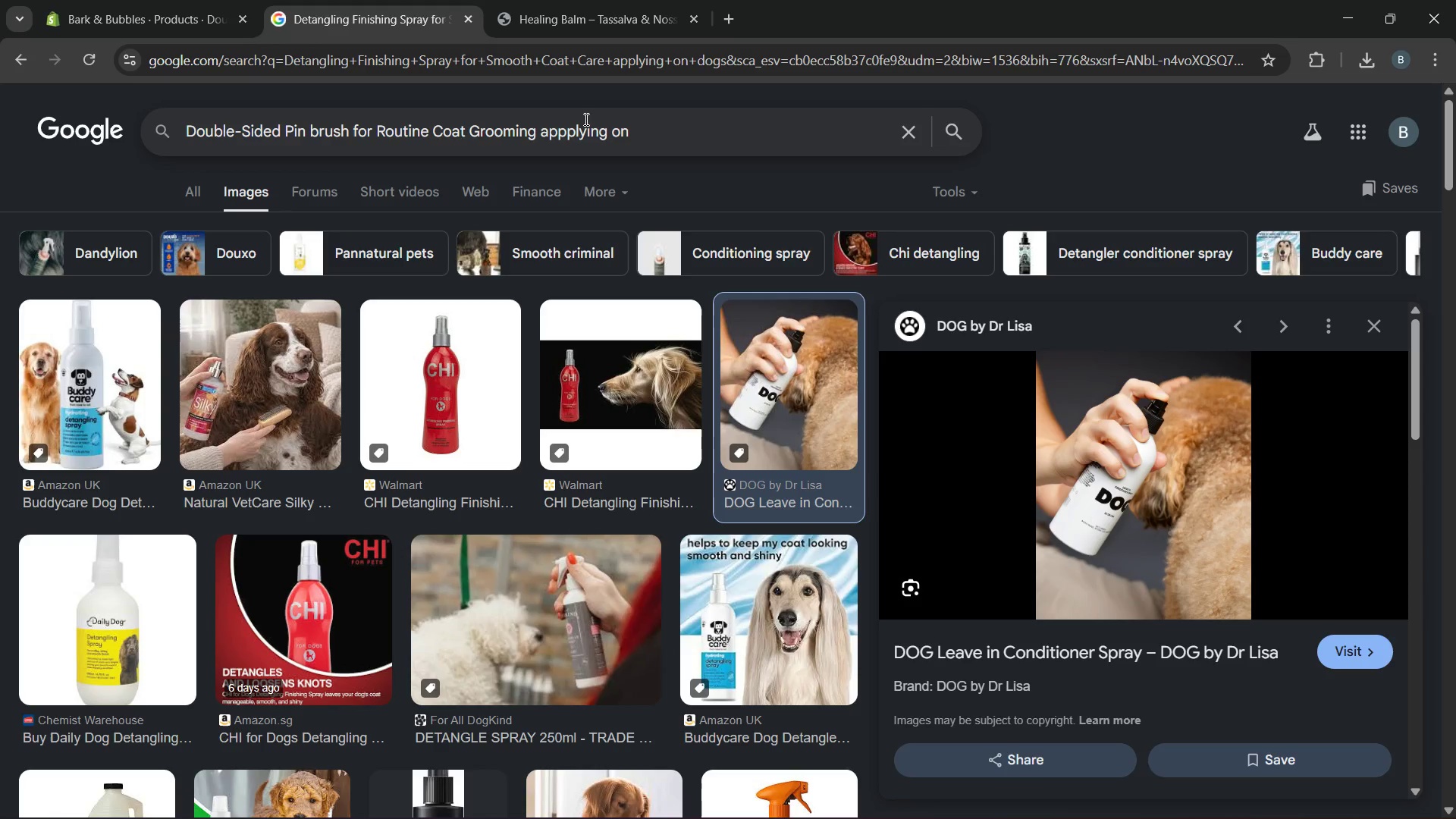 
key(Enter)
 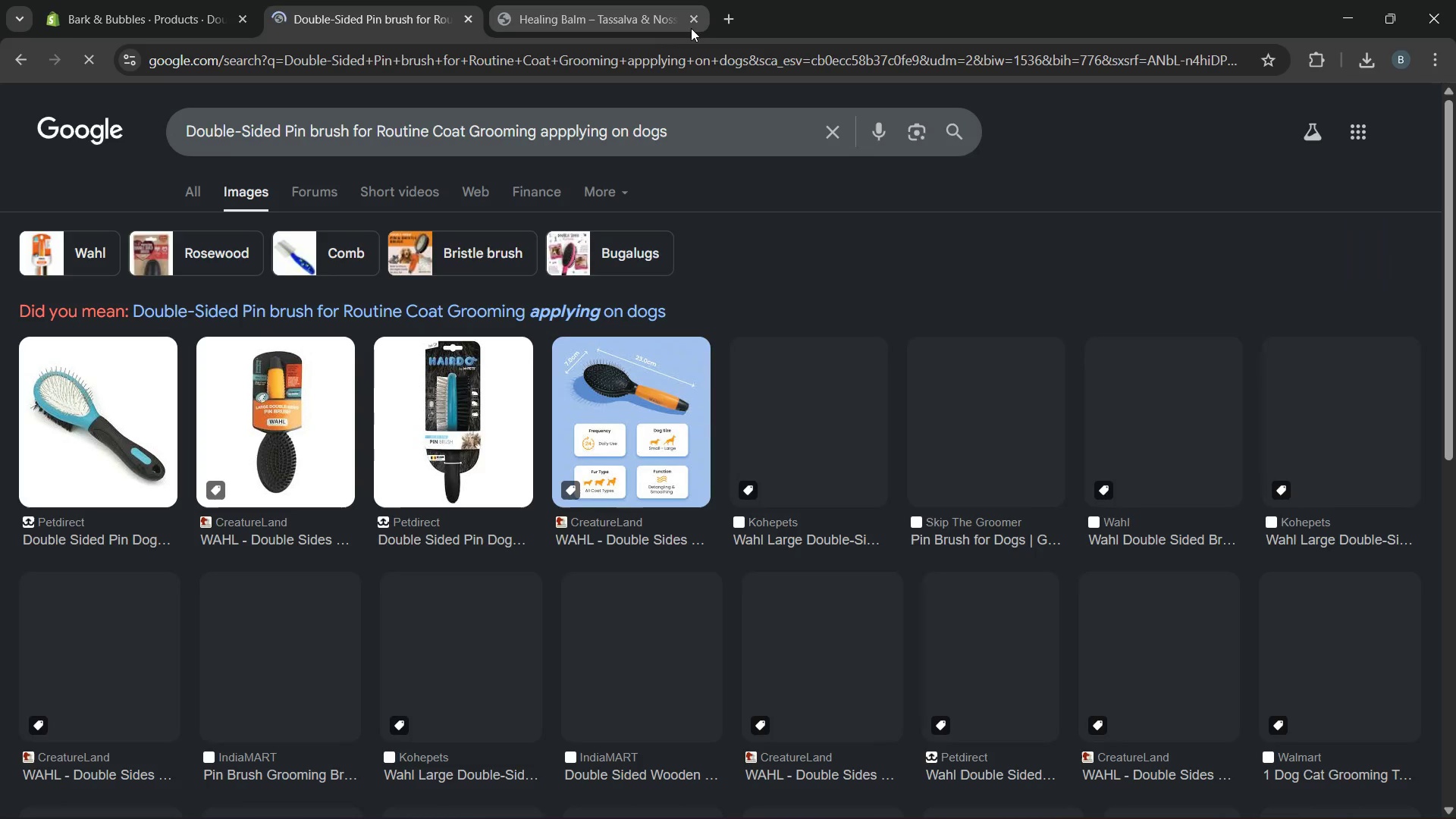 
left_click([695, 20])
 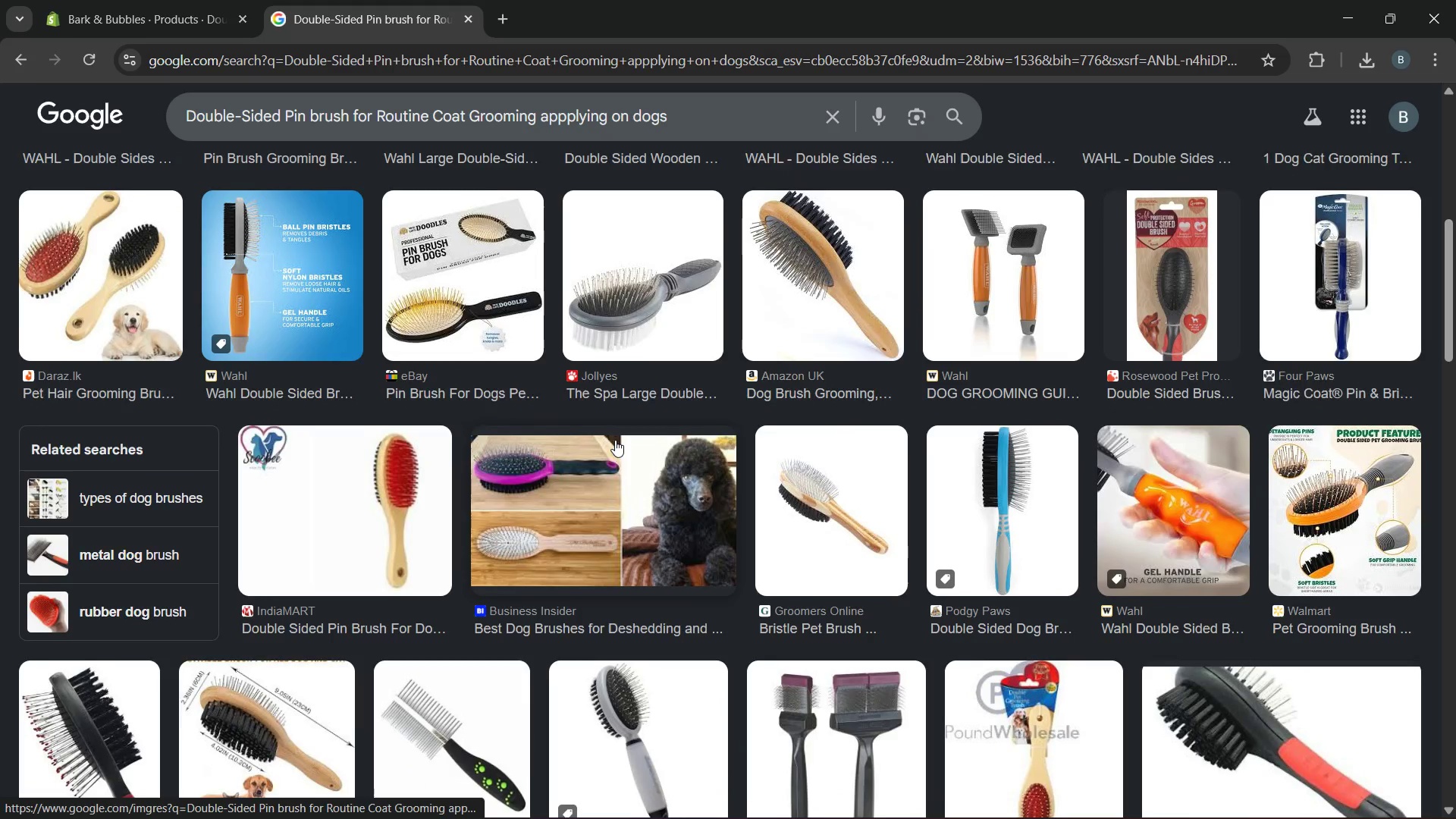 
wait(8.92)
 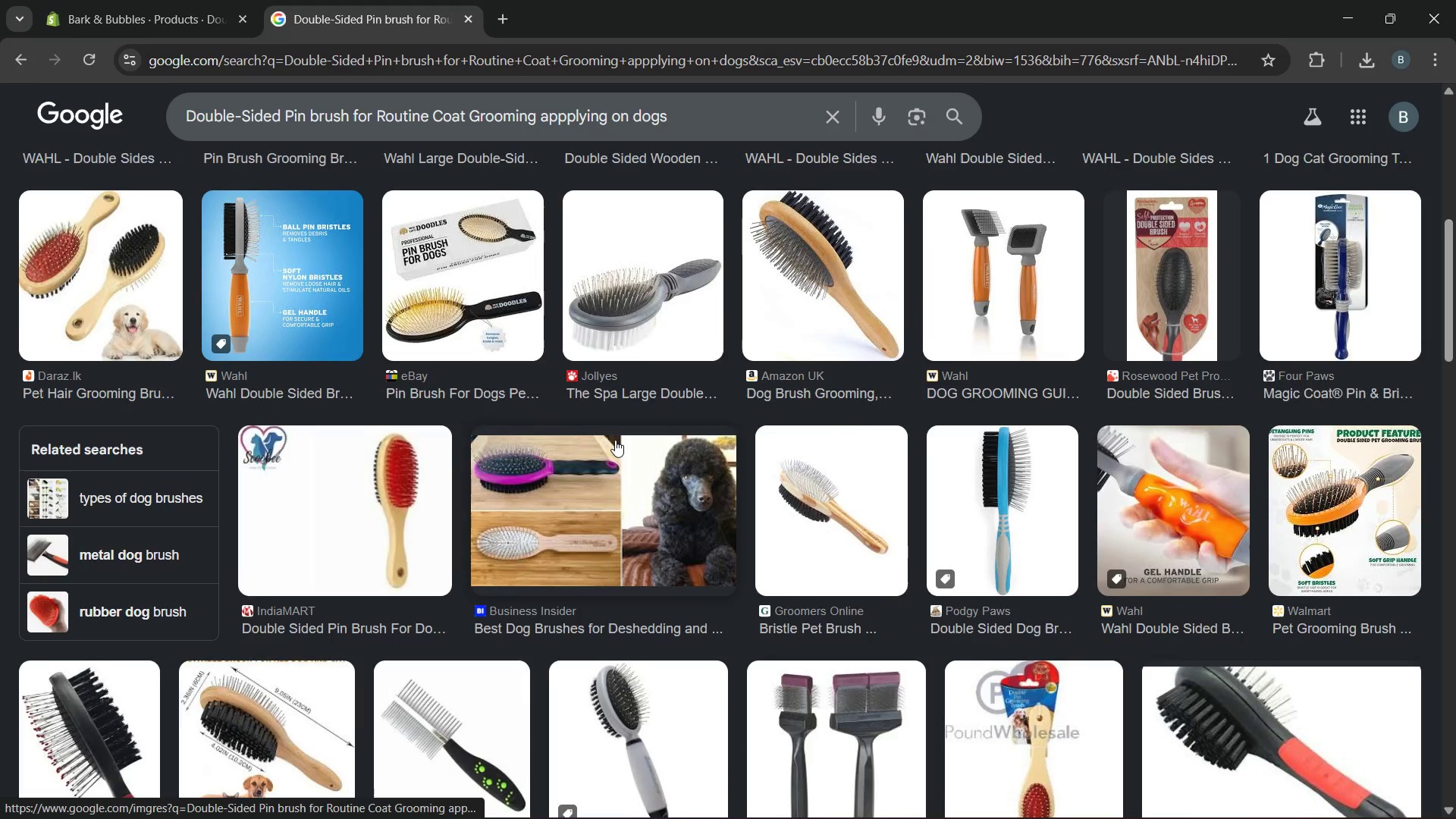 
left_click([615, 440])
 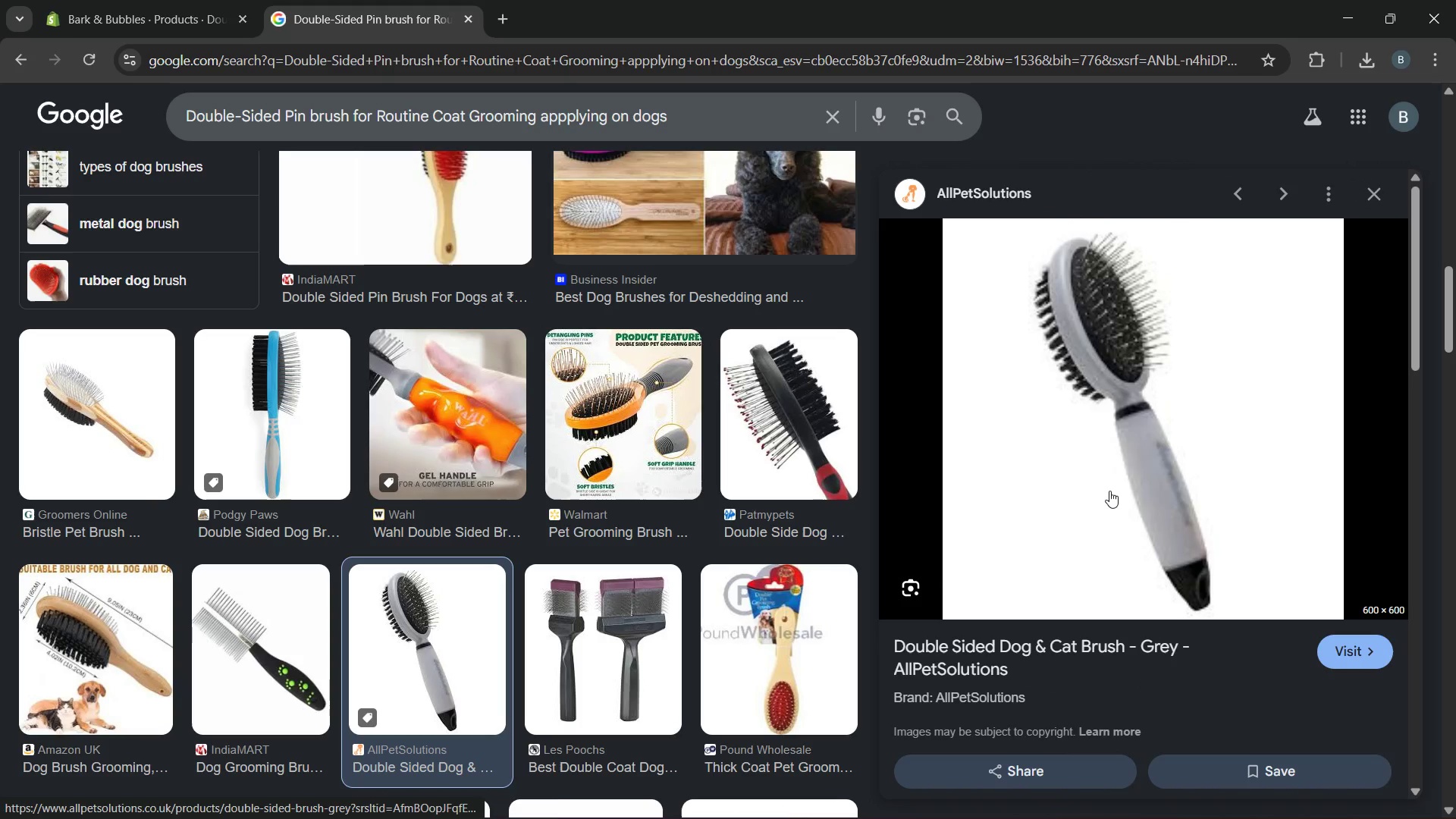 
wait(11.73)
 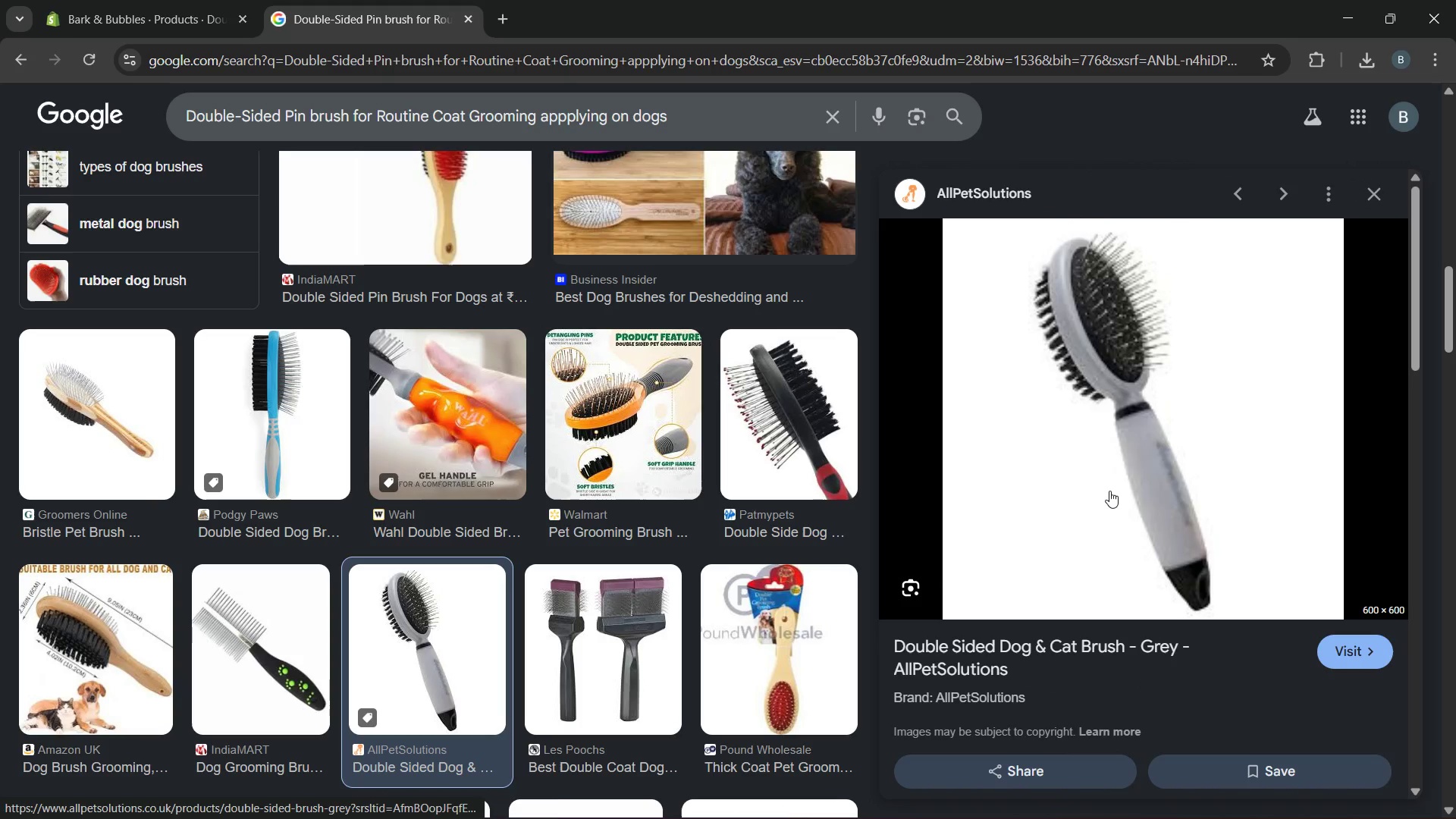 
right_click([1109, 491])
 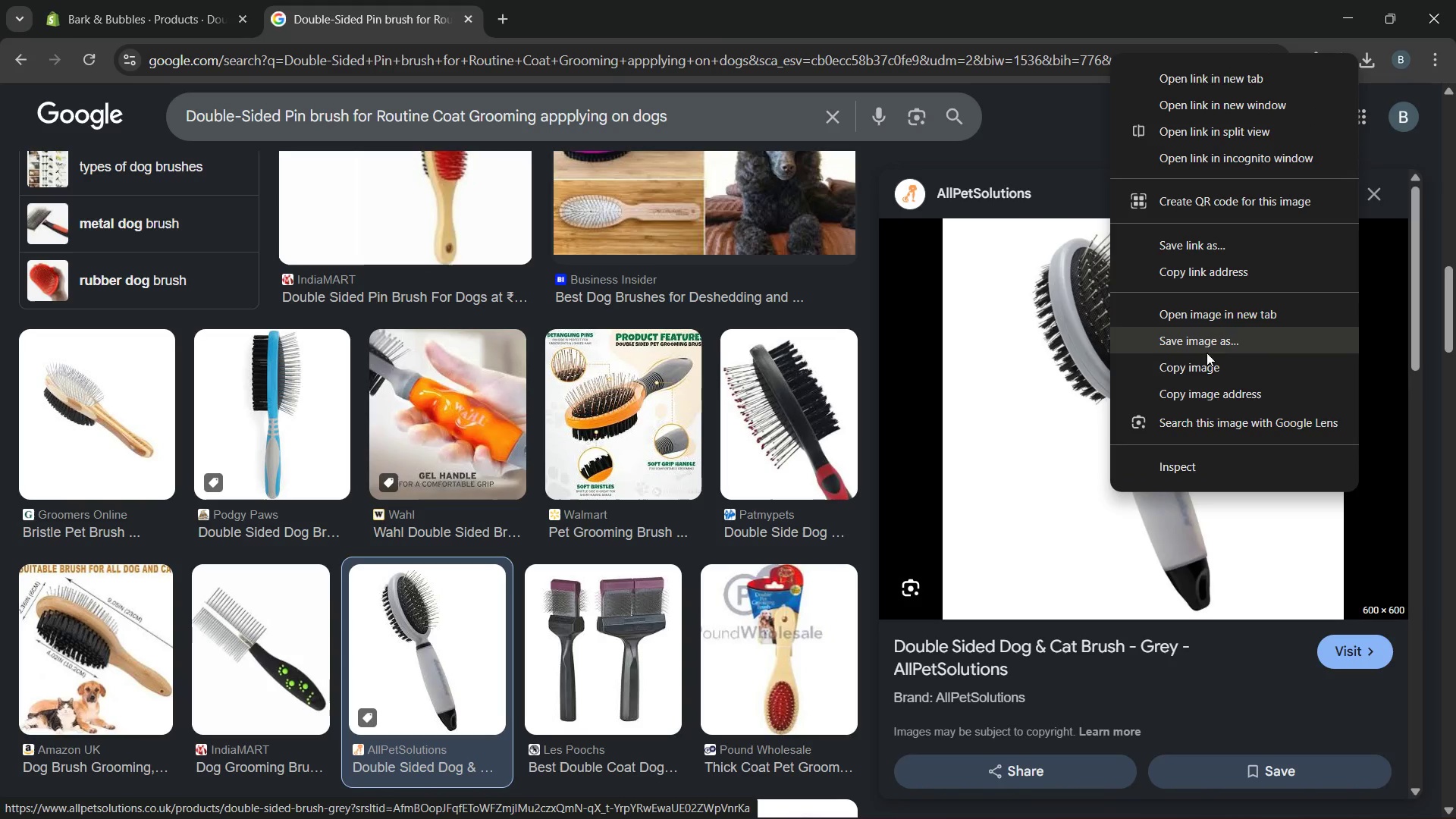 
left_click([1207, 347])
 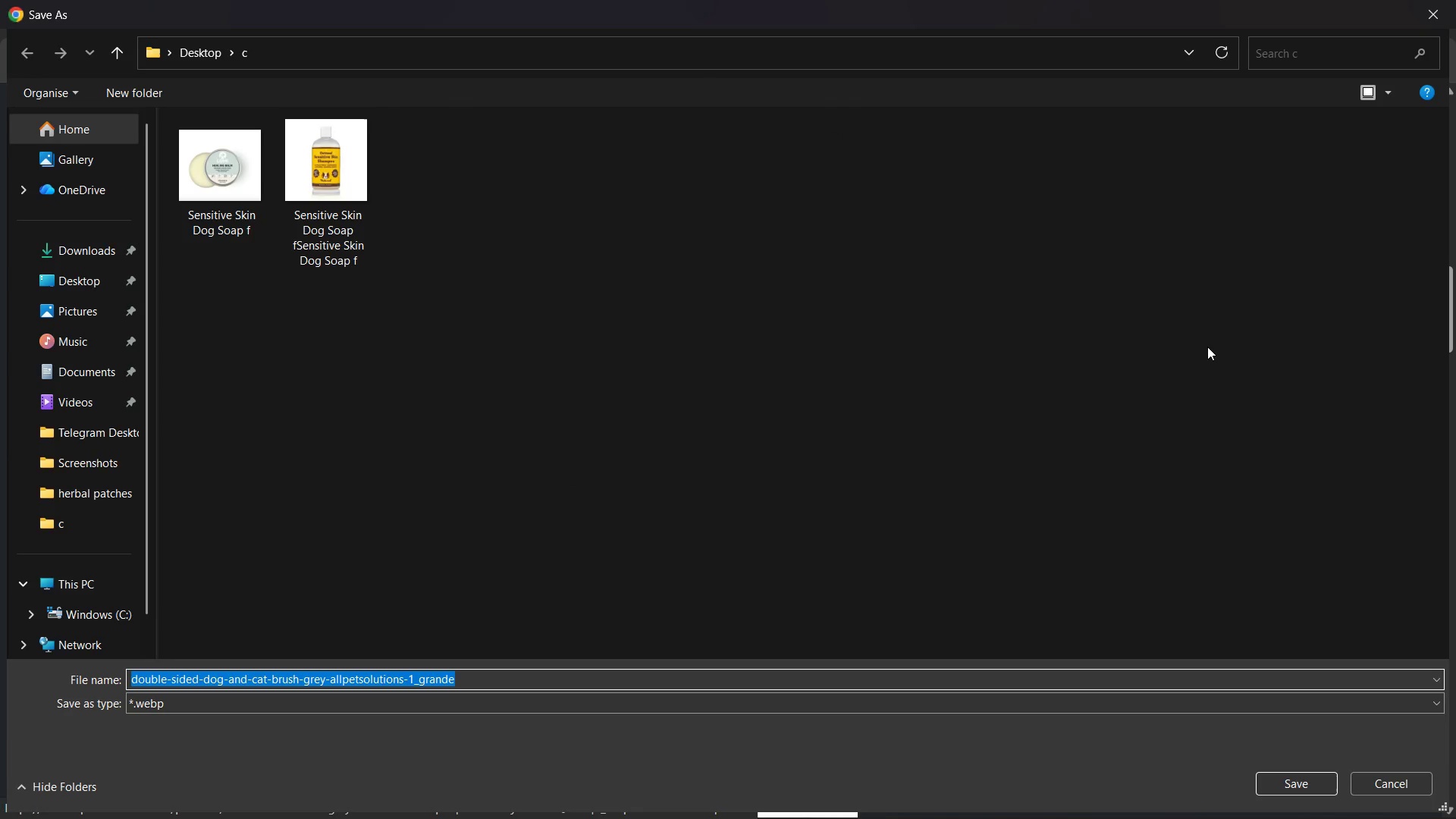 
key(Enter)
 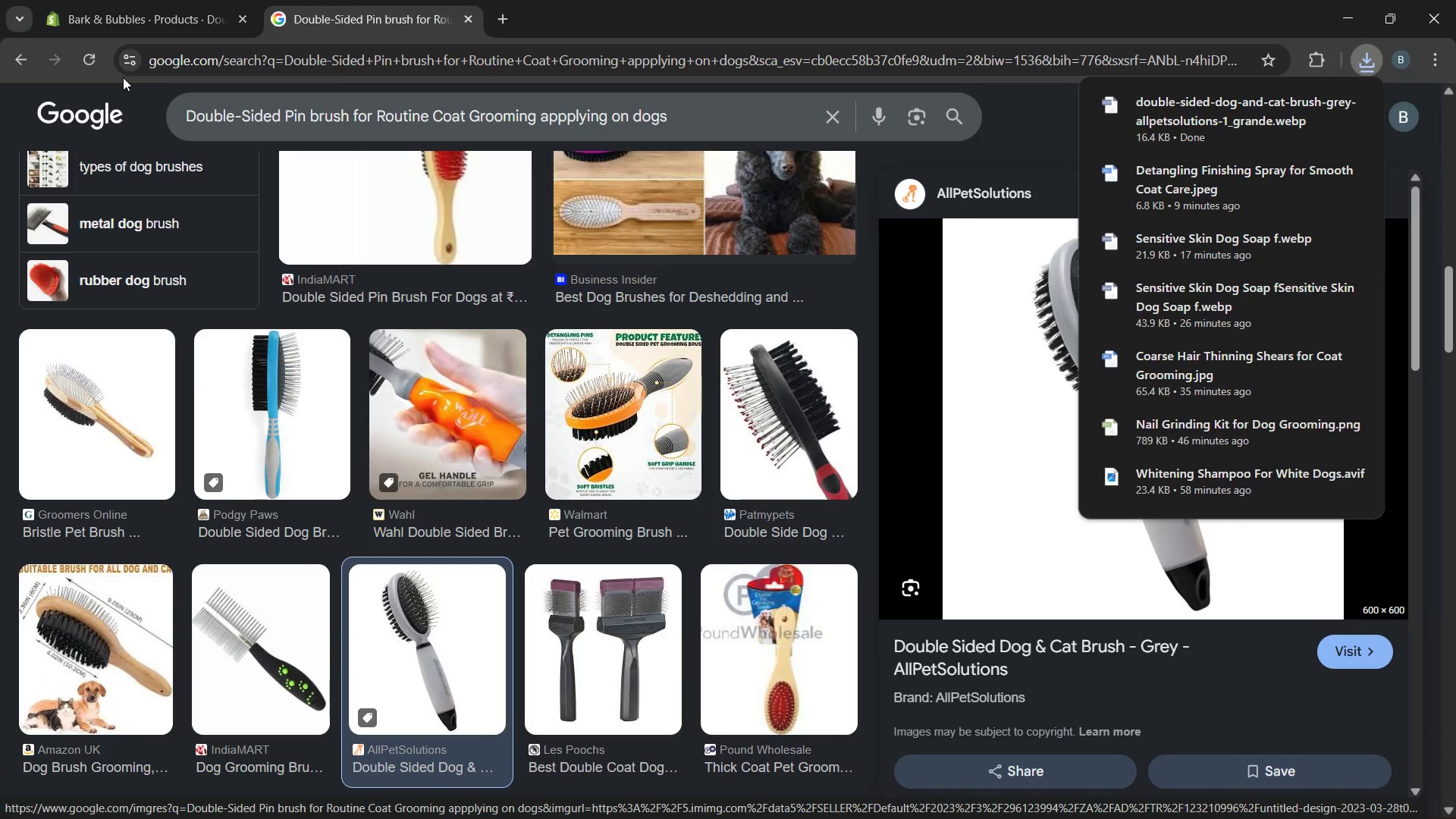 
left_click([136, 8])
 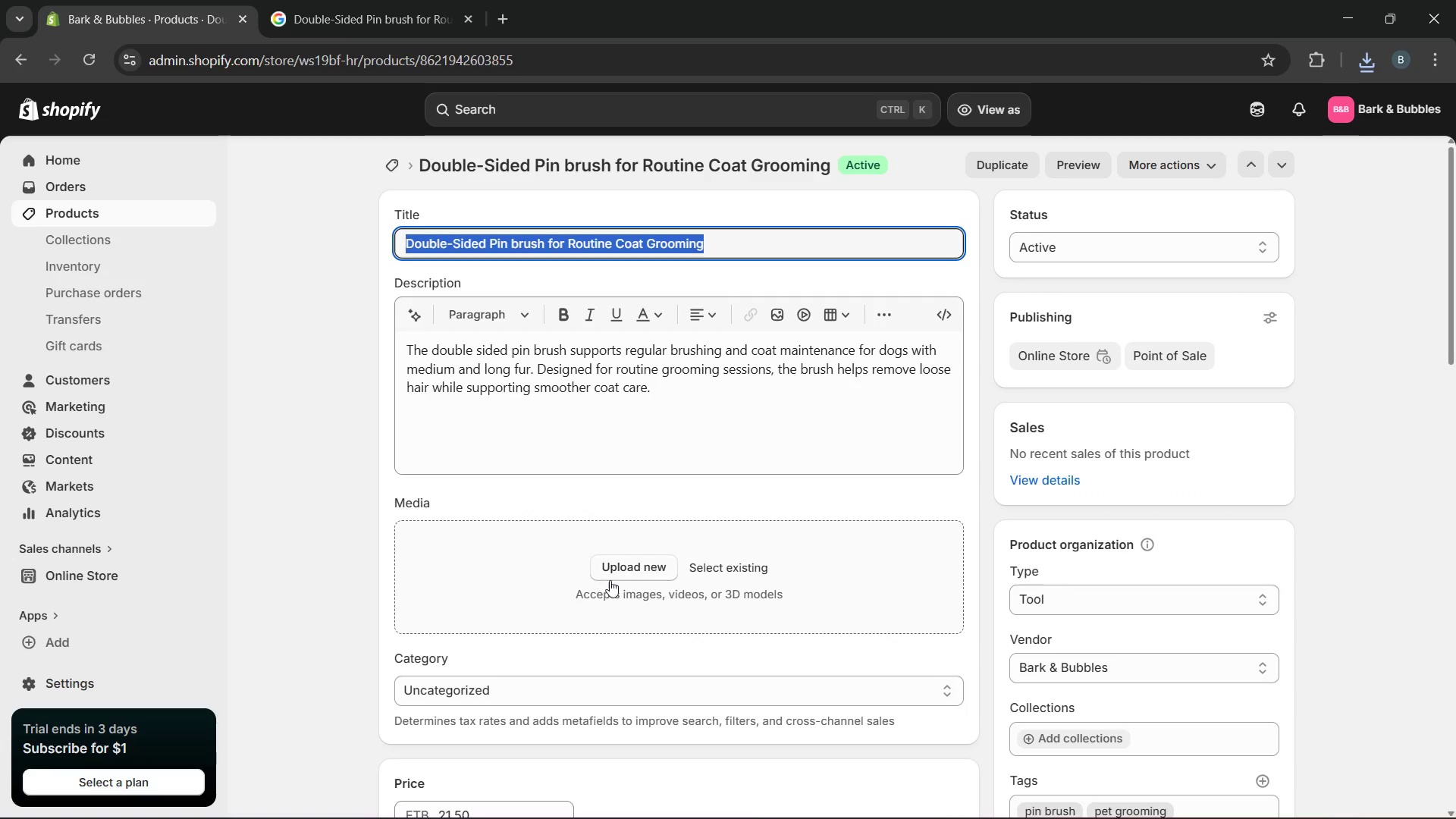 
left_click([610, 580])
 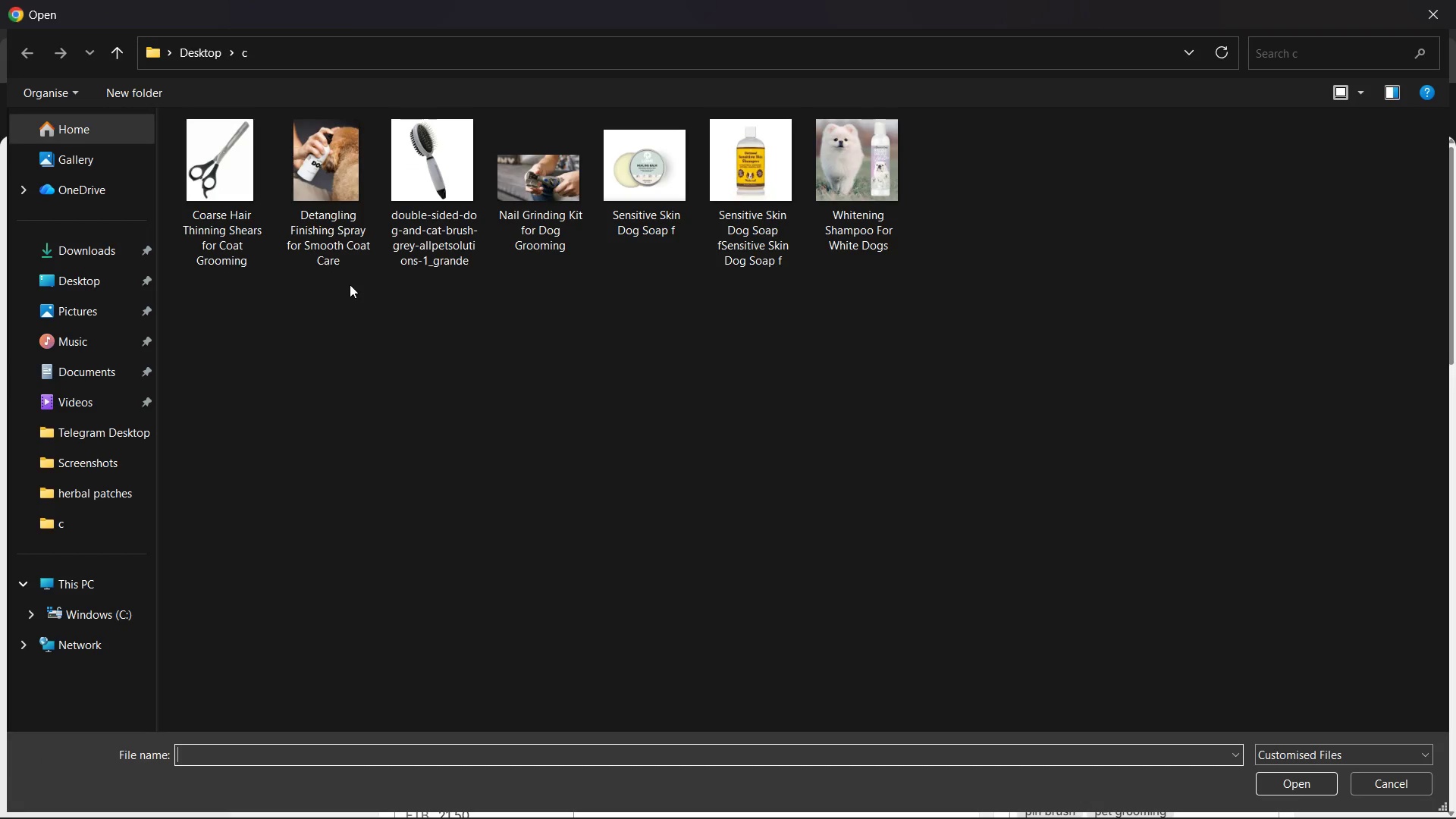 
double_click([401, 218])
 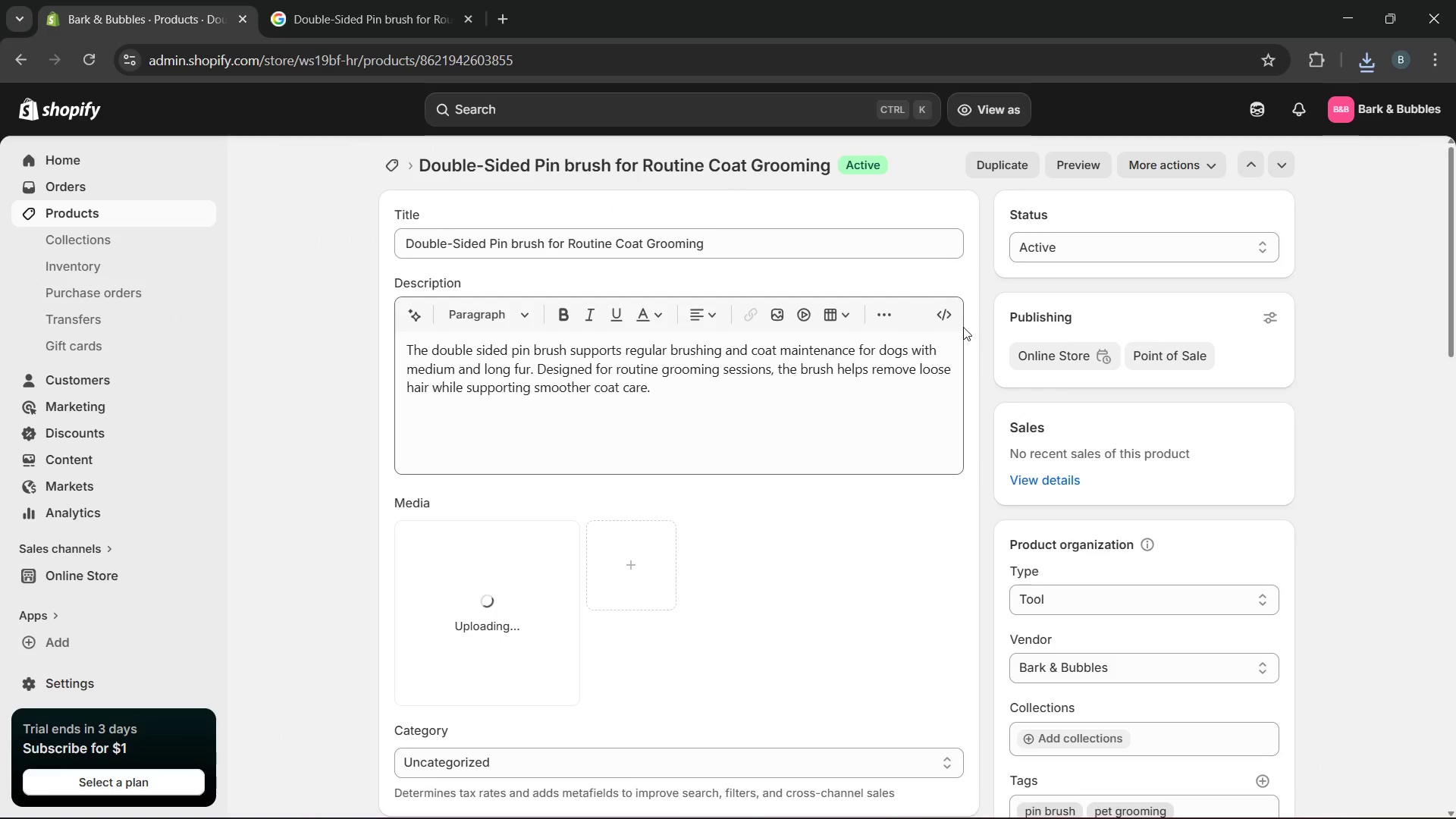 
wait(9.48)
 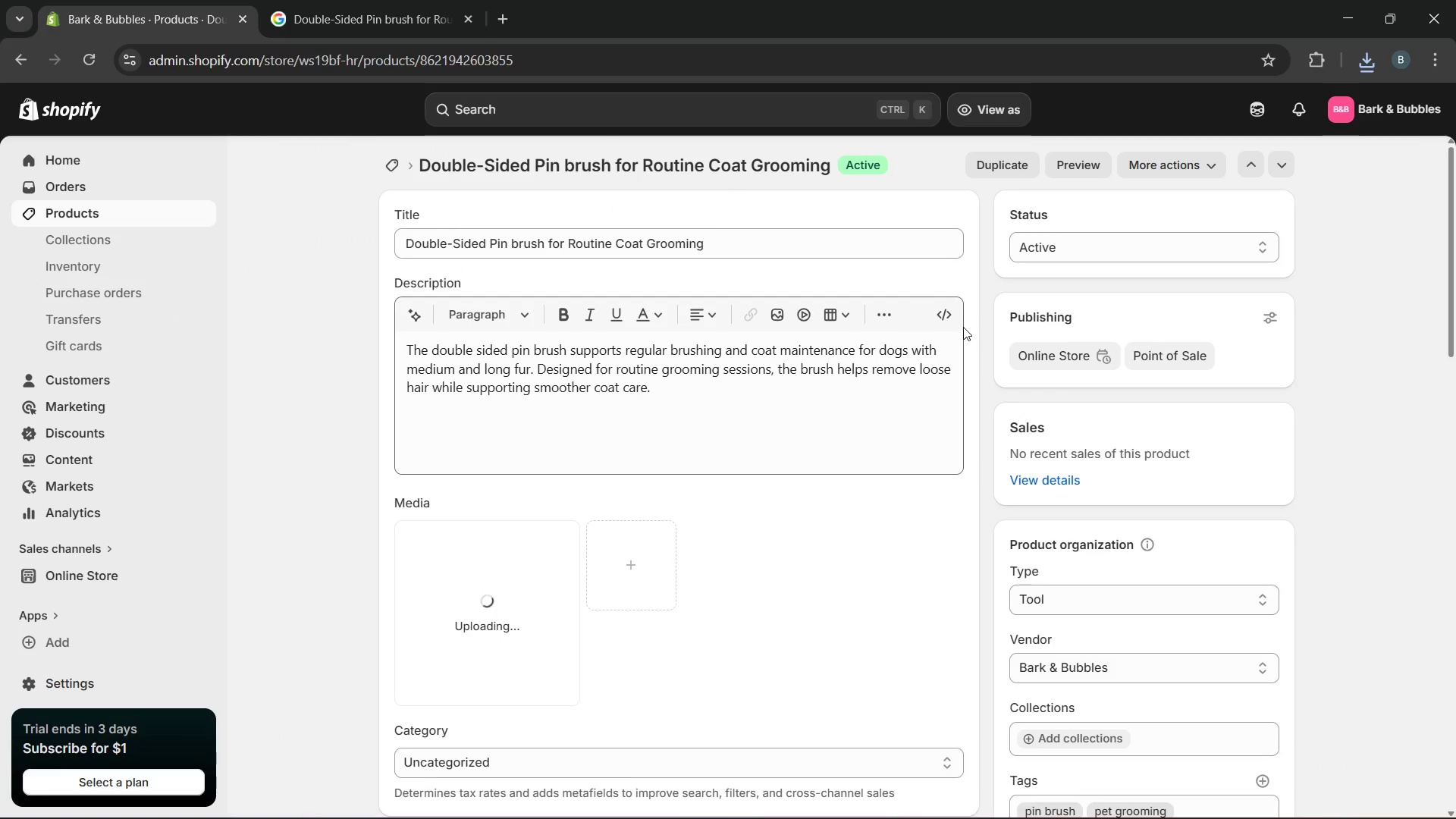 
left_click([467, 627])
 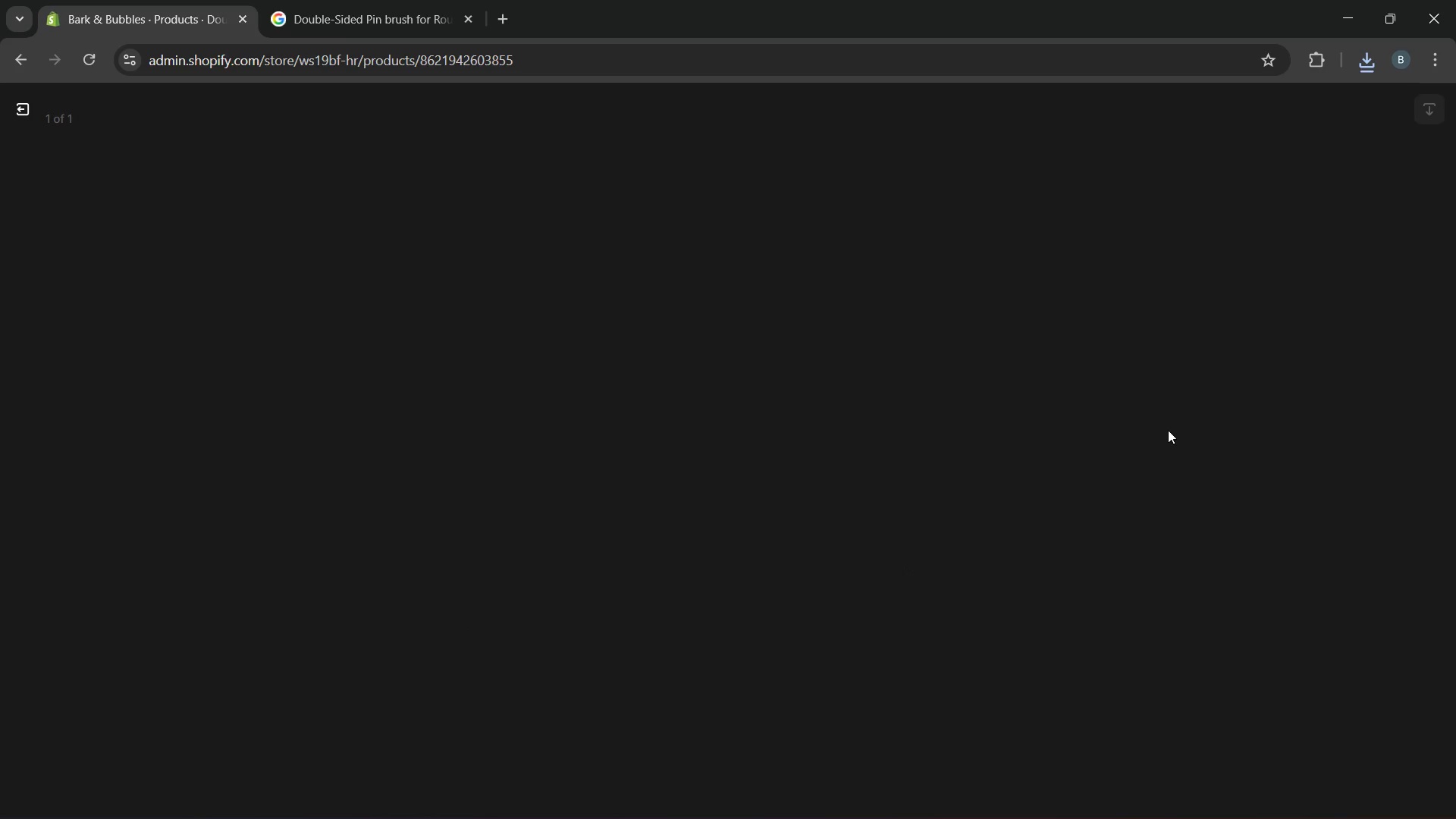 
wait(9.28)
 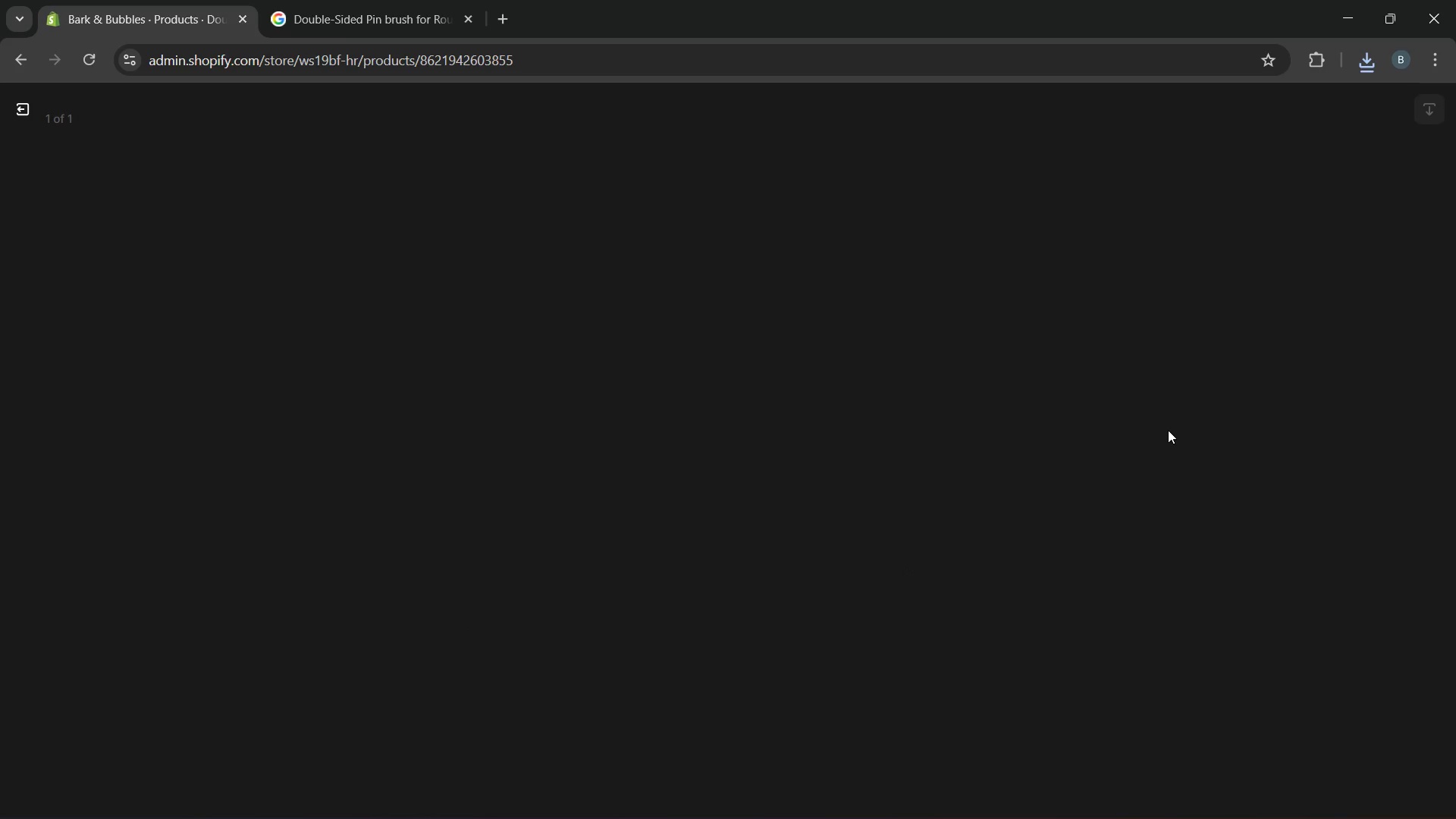 
left_click([1159, 327])
 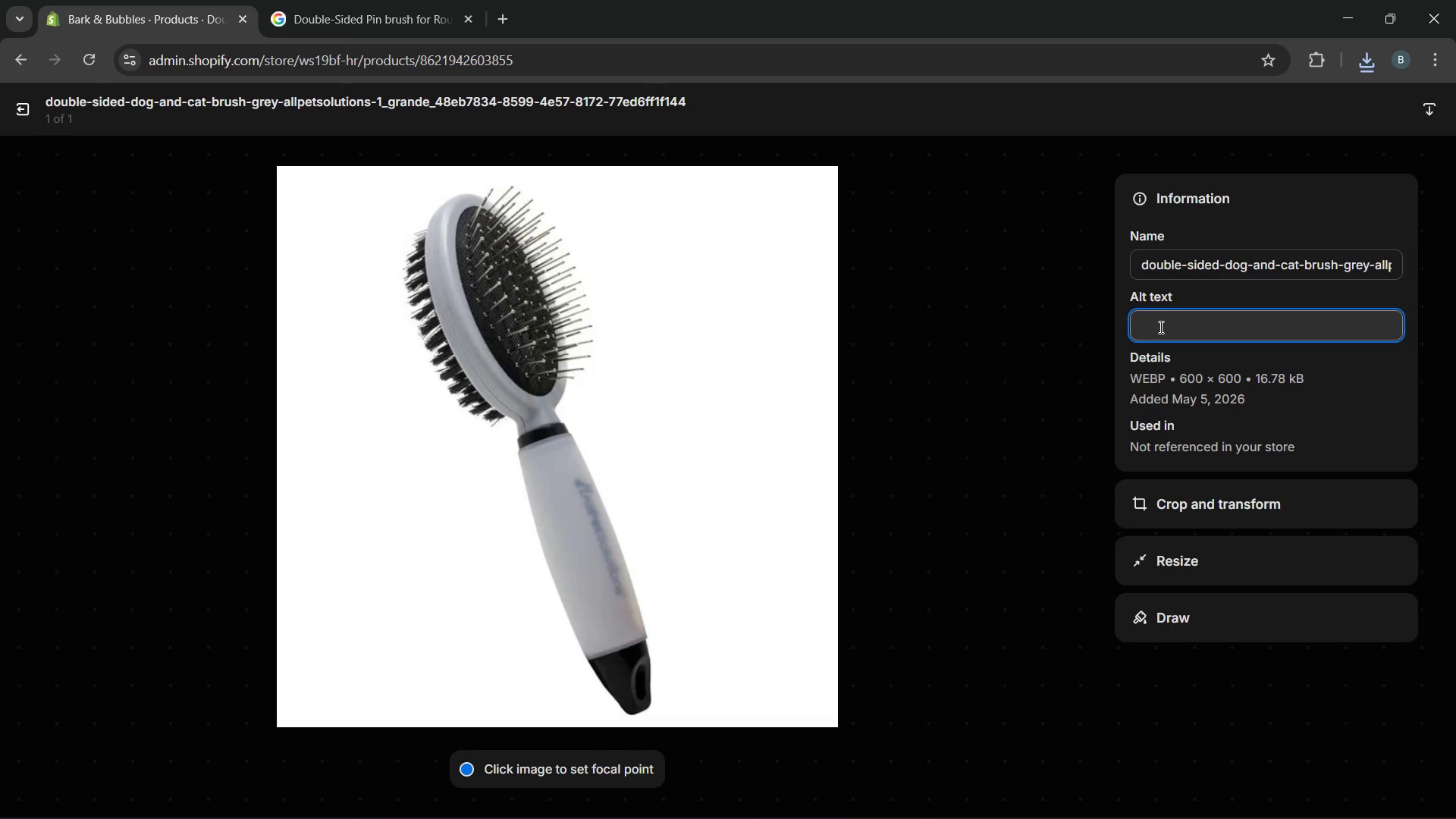 
type(Double sided pinbrush grooming medium to long fur at home)
 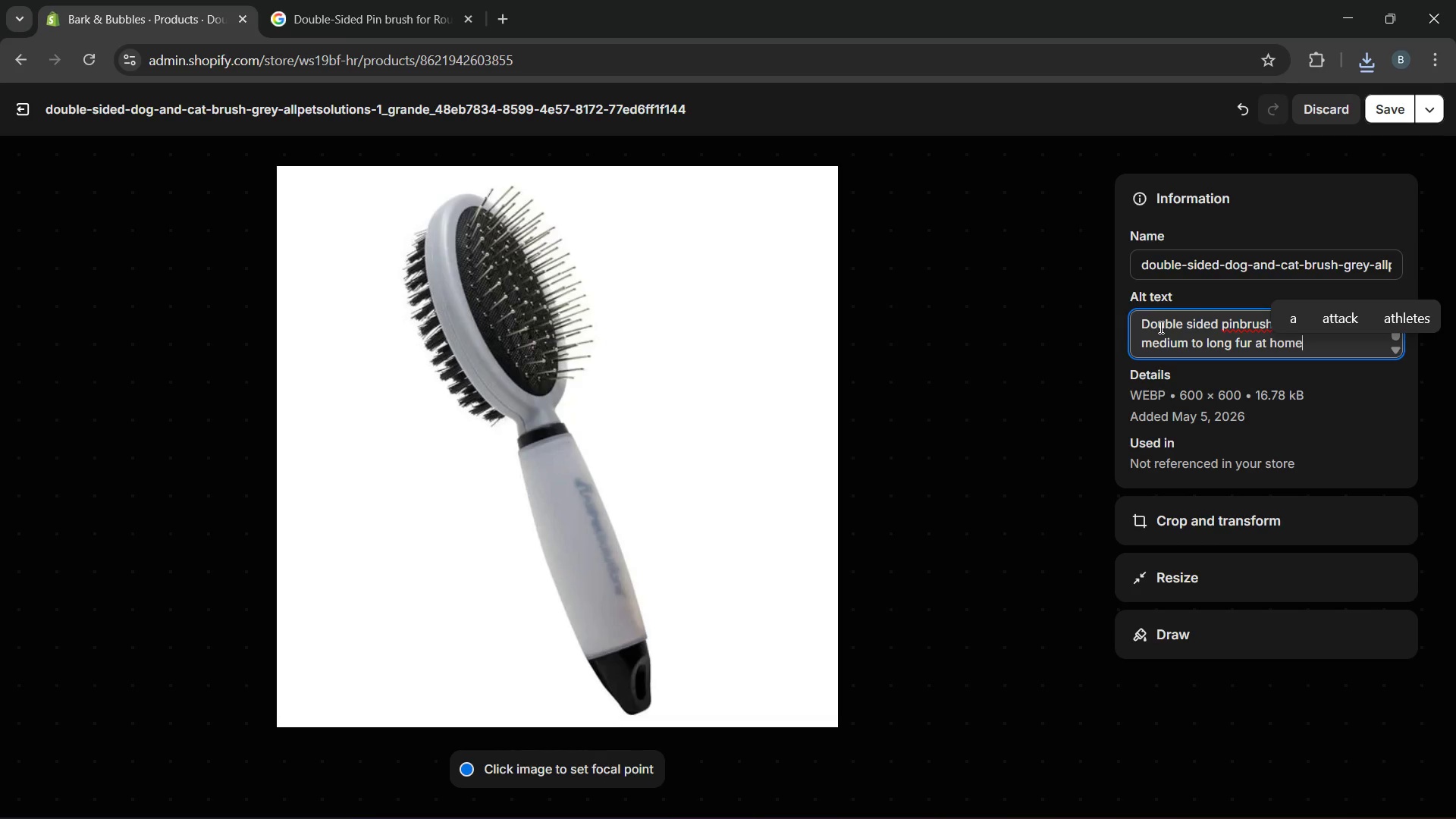 
mouse_move([1245, 325])
 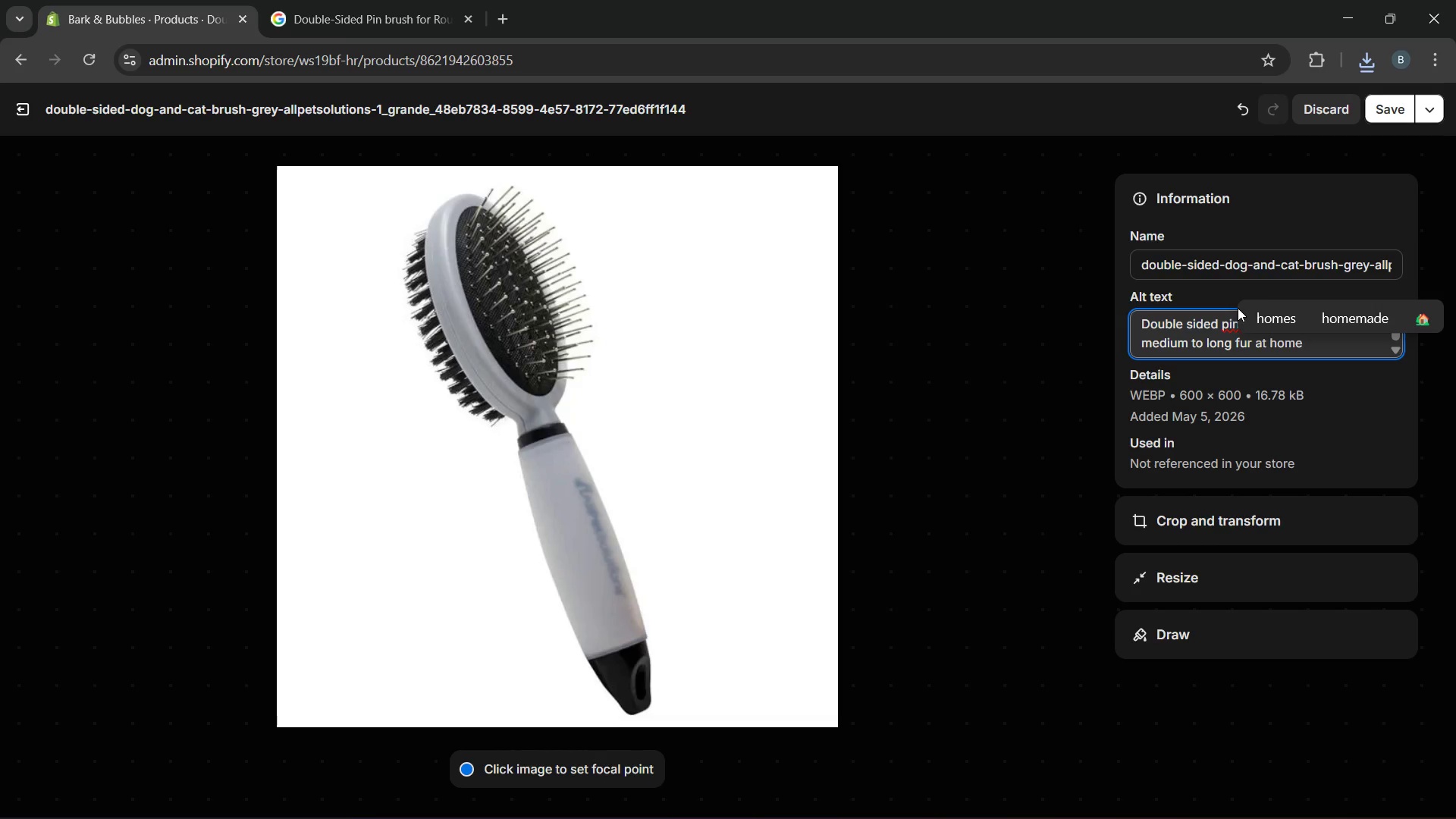 
left_click([1229, 319])
 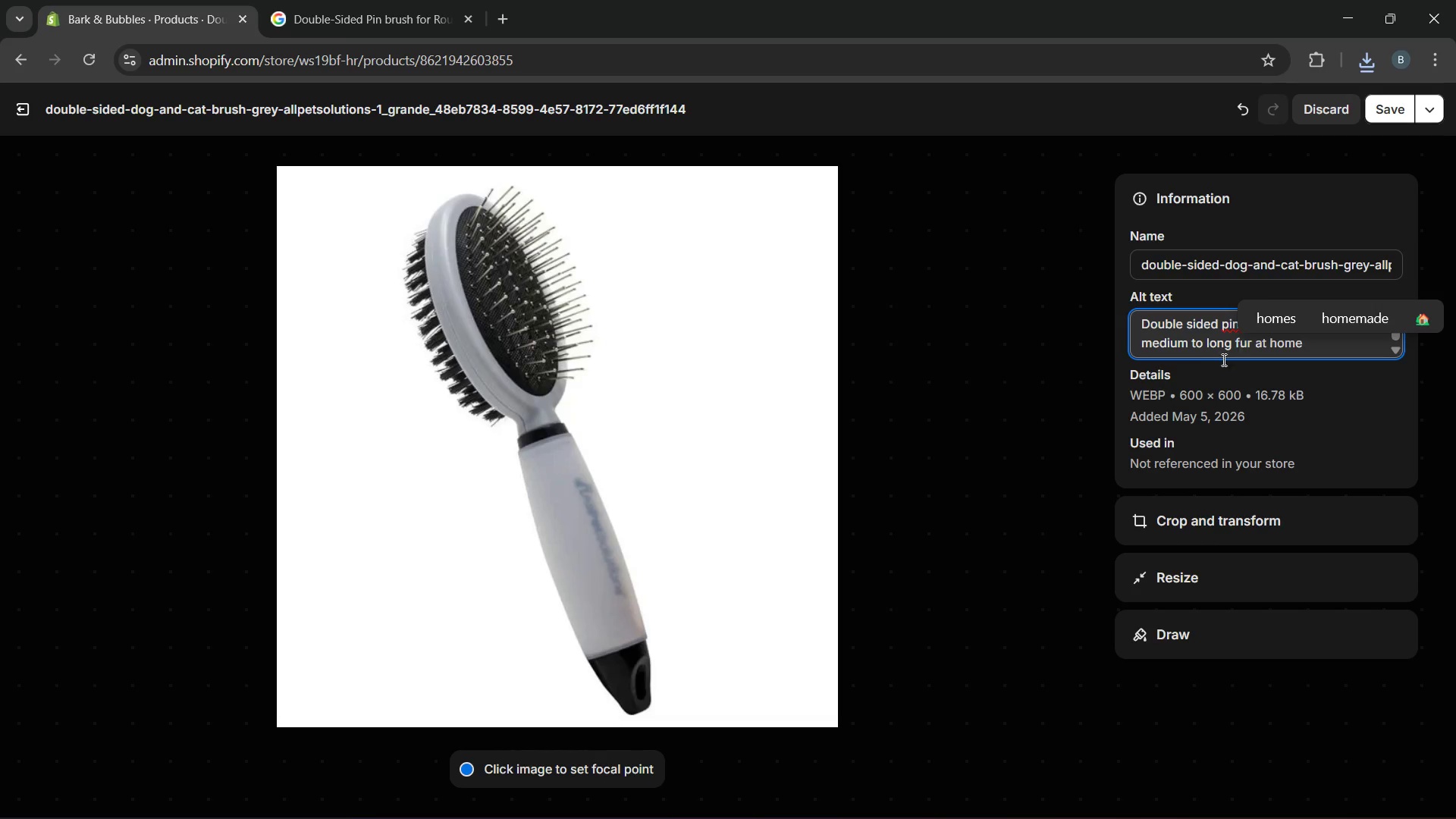 
left_click([1210, 357])
 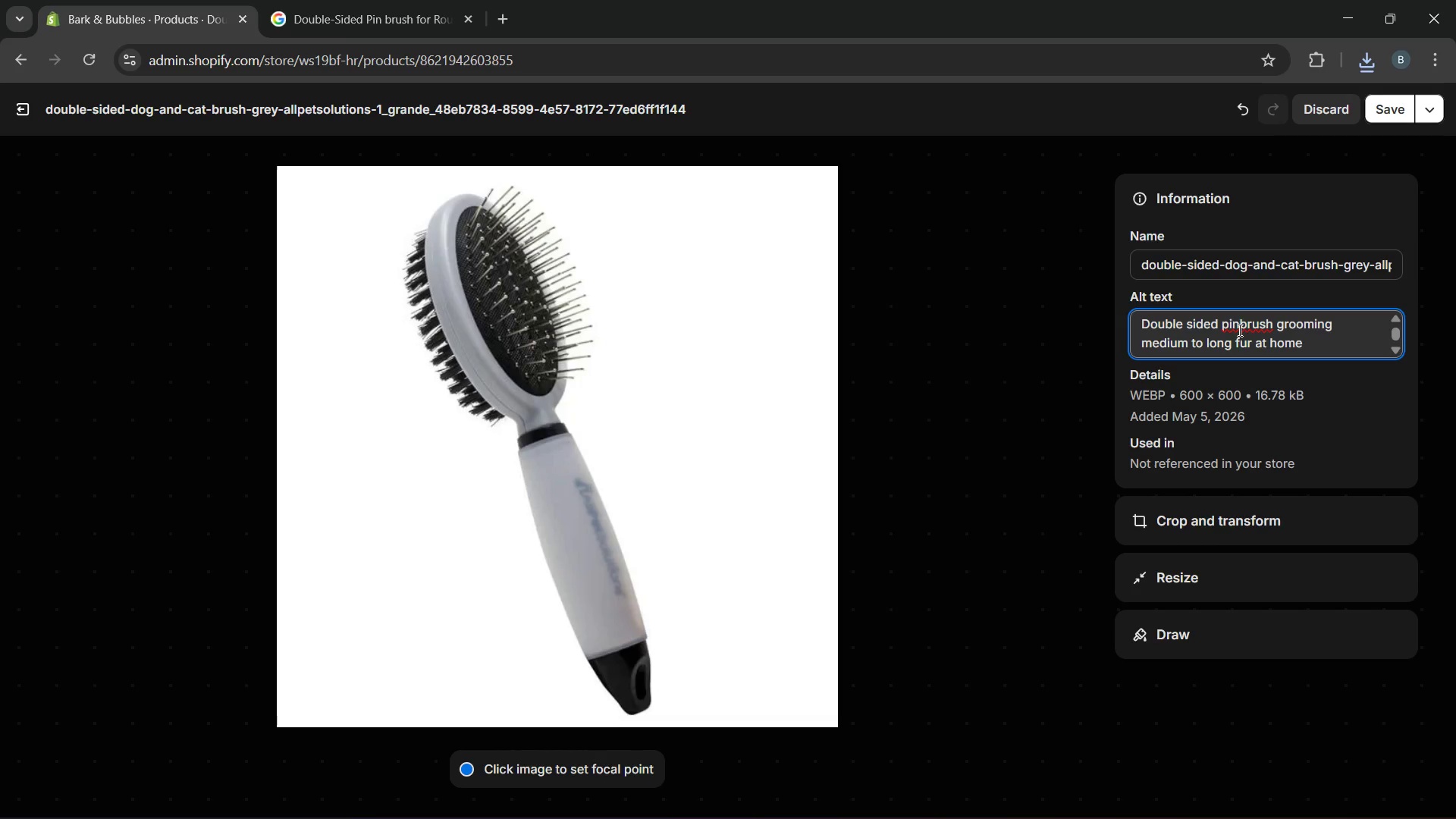 
left_click([1238, 325])
 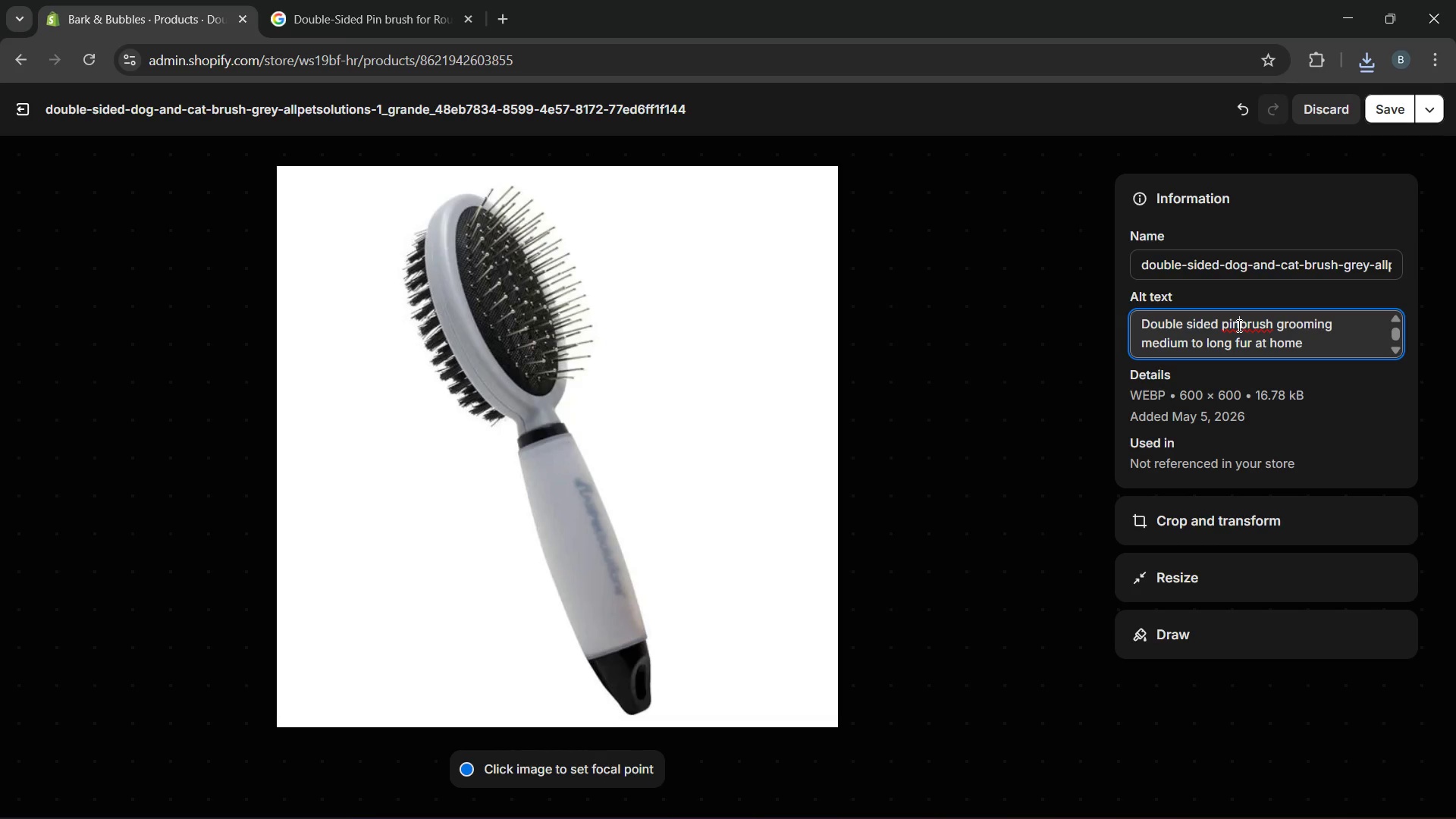 
key(Space)
 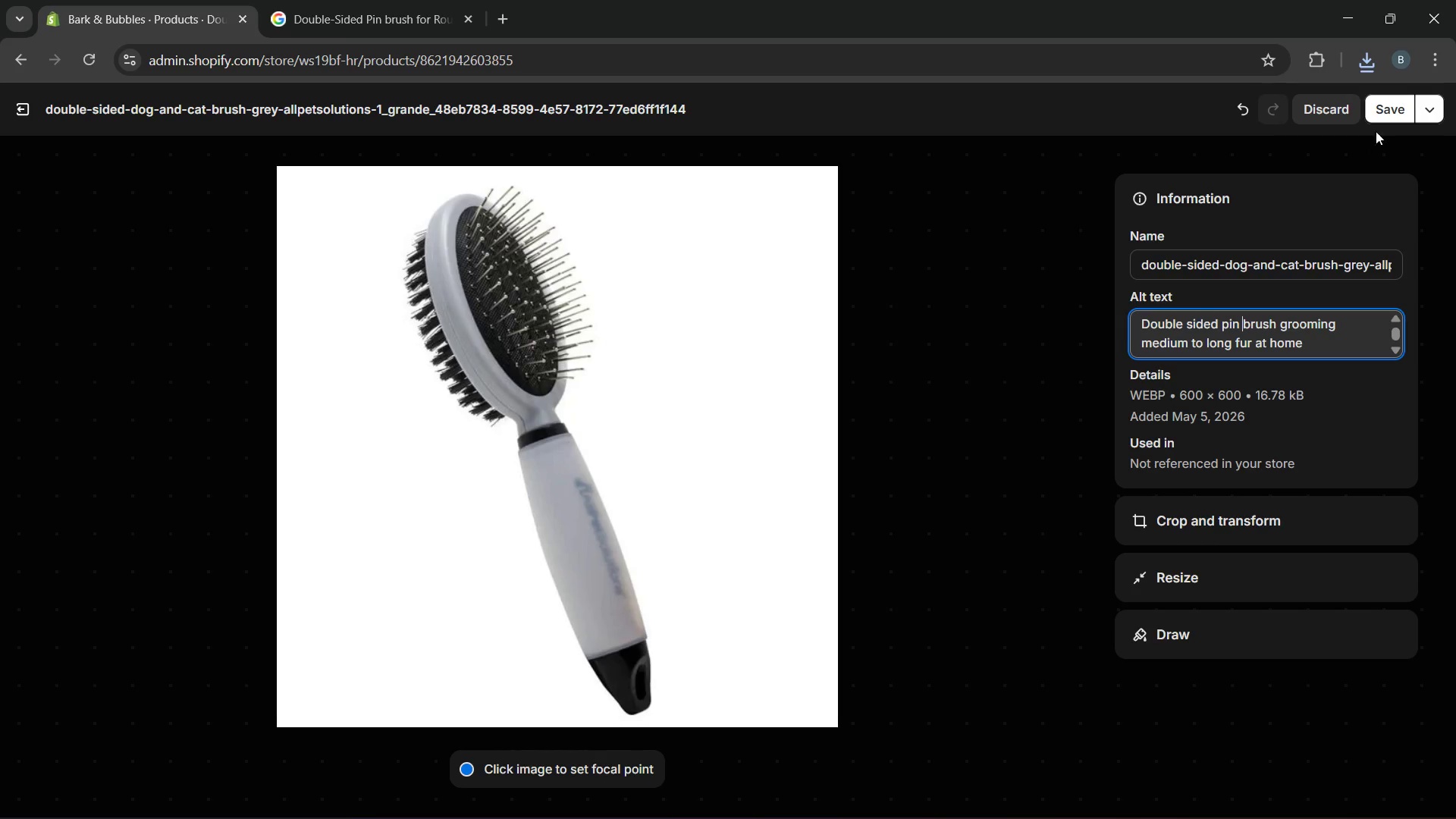 
left_click([1384, 105])
 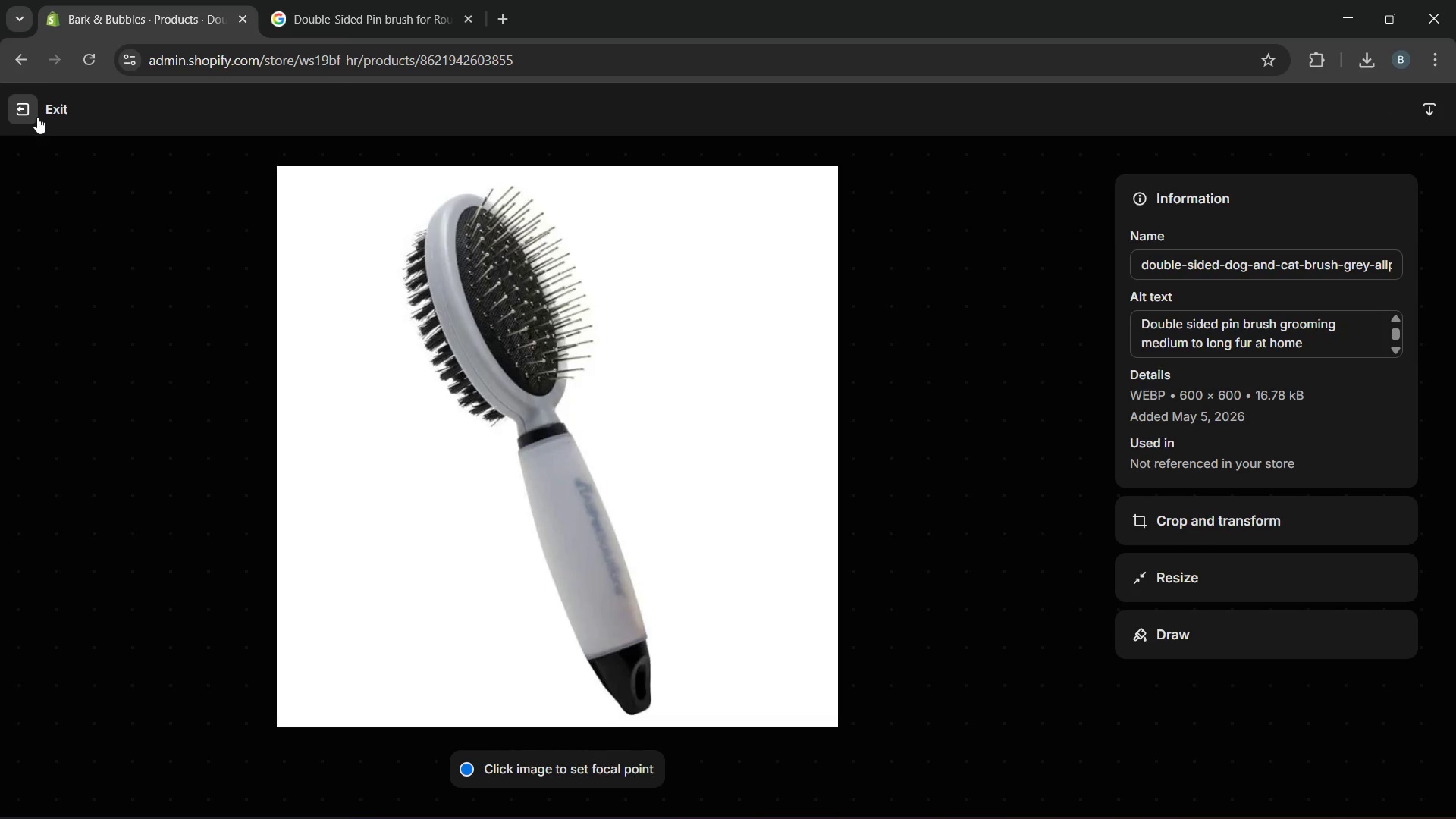 
wait(6.74)
 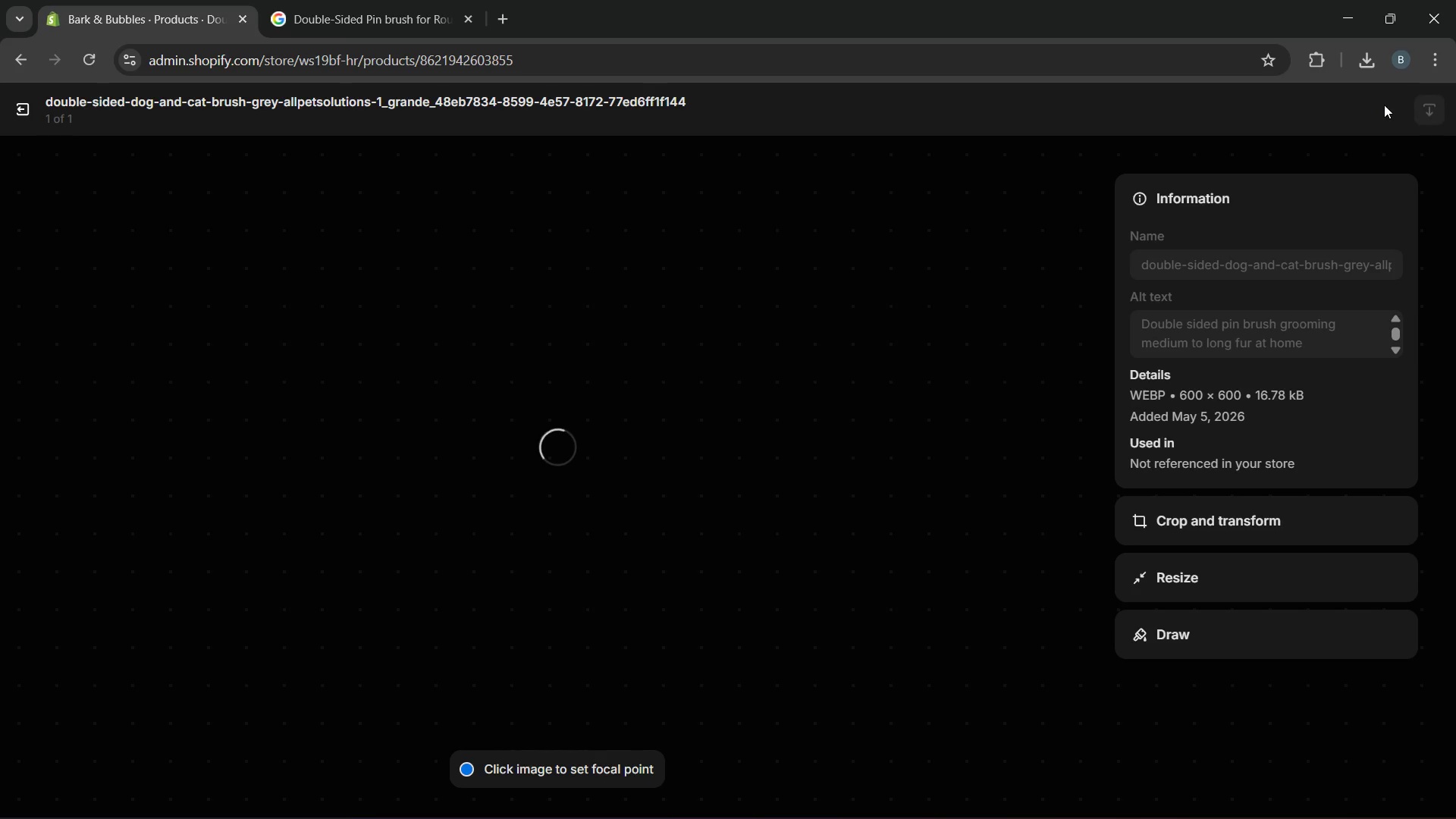 
left_click([37, 117])
 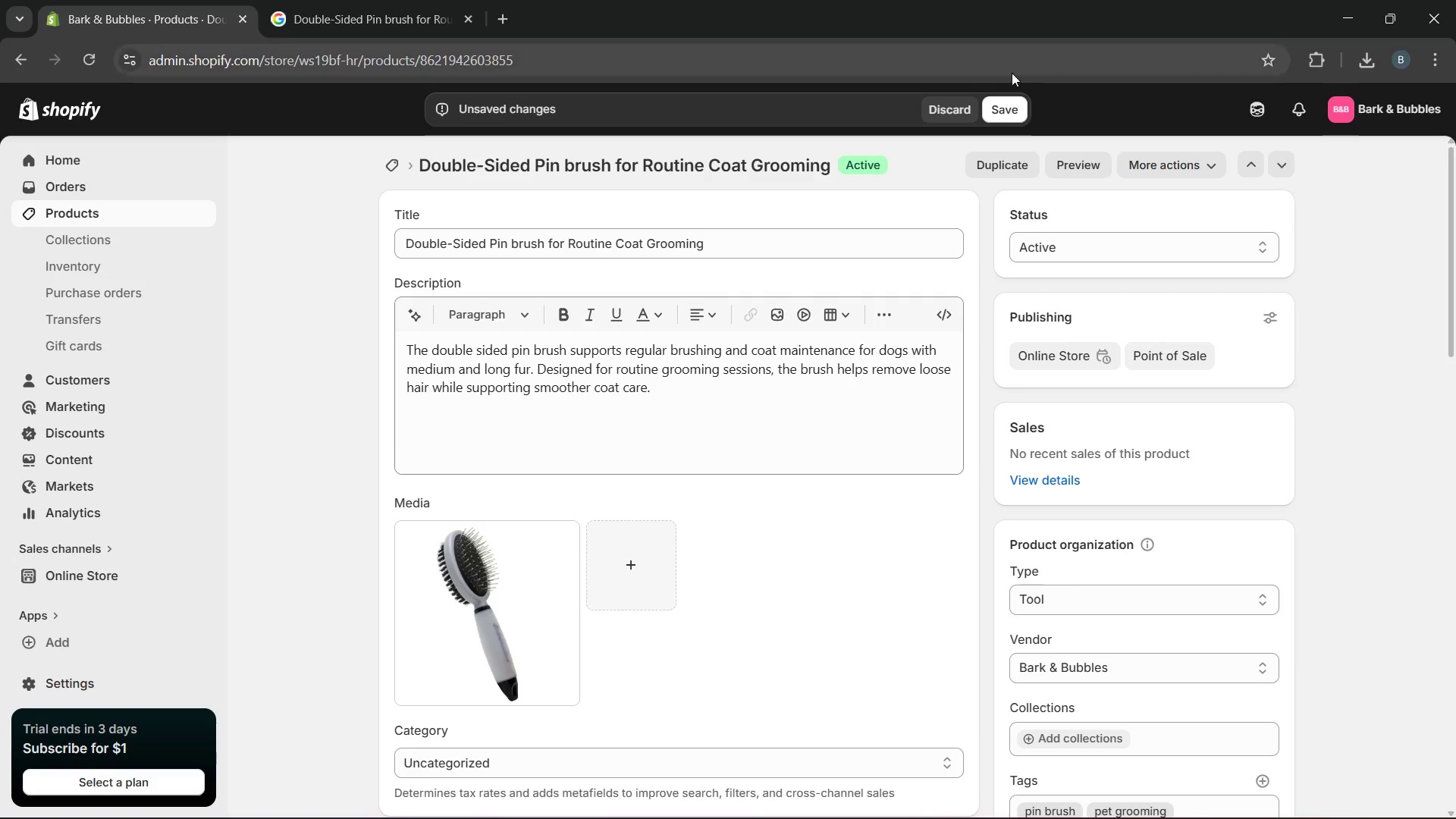 
left_click([996, 115])
 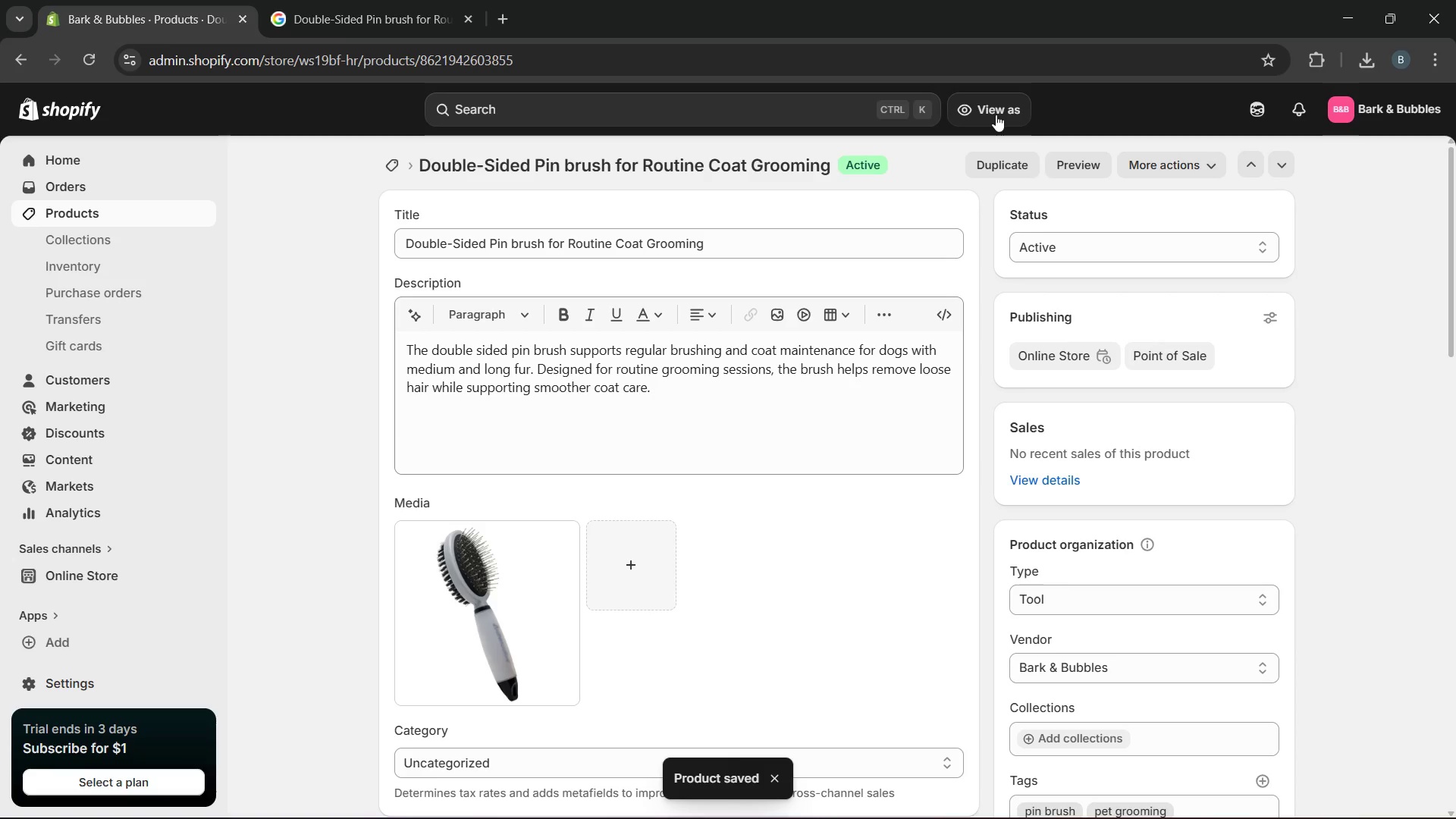 
wait(7.74)
 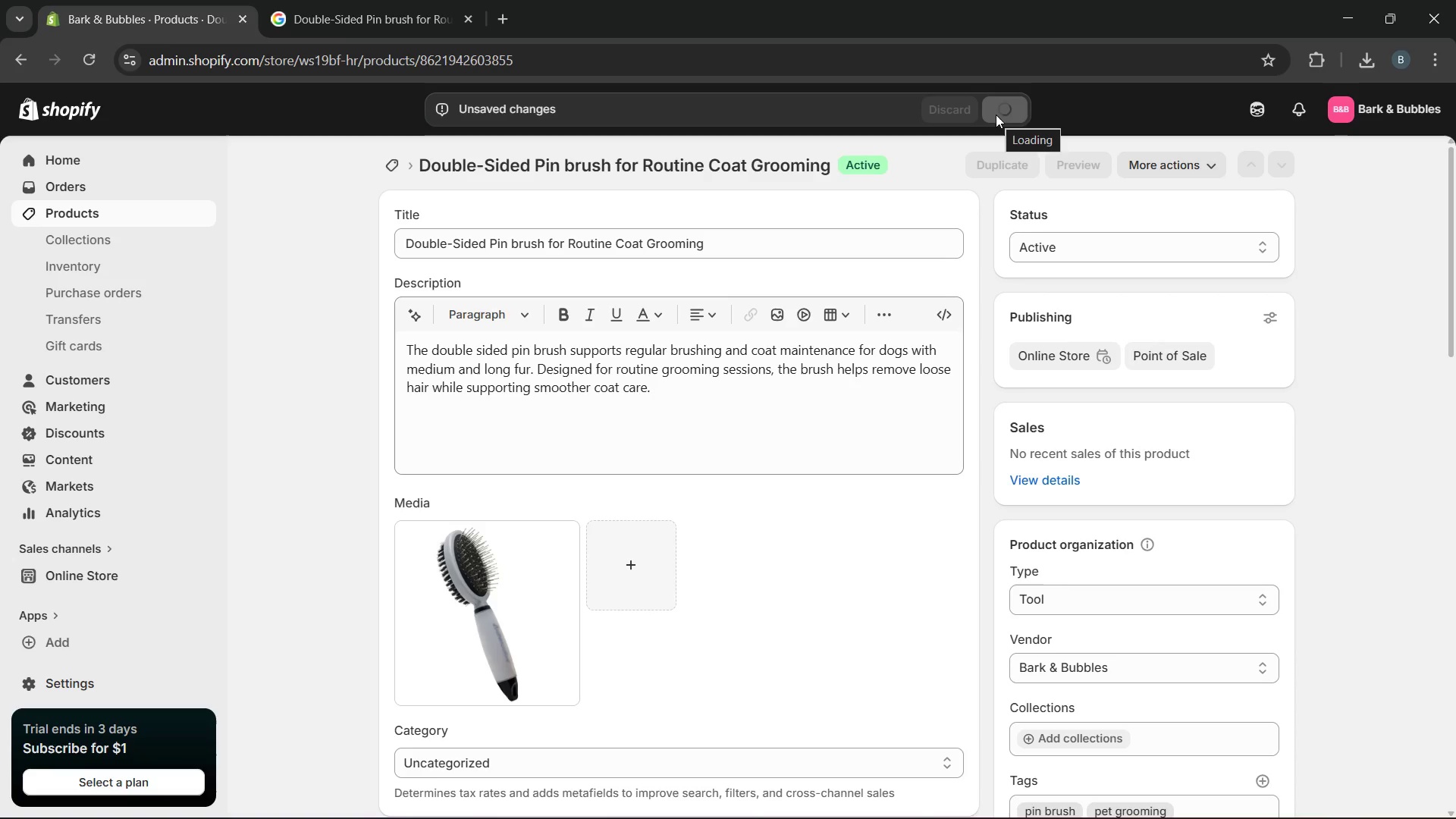 
left_click([198, 221])
 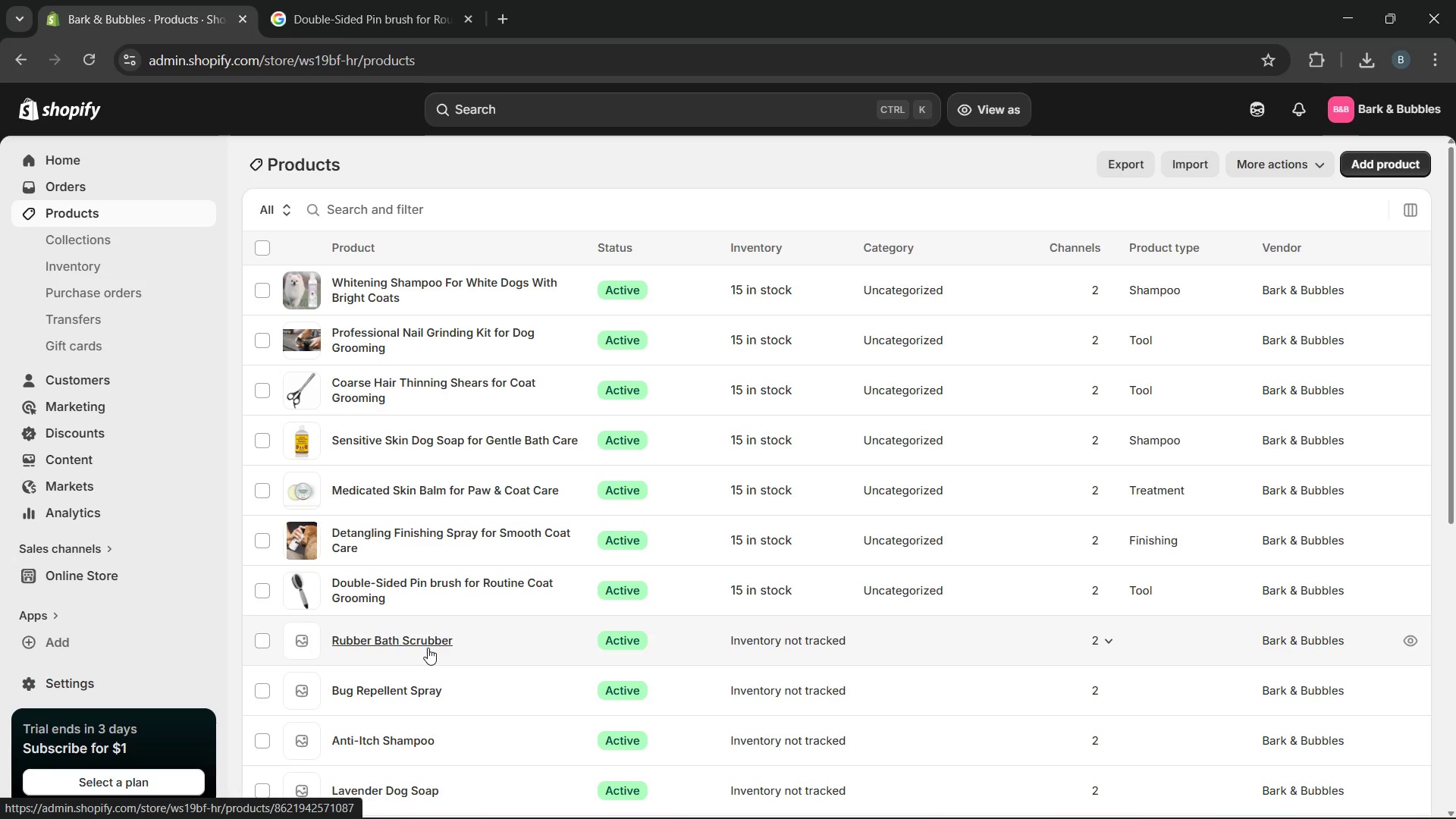 
wait(12.83)
 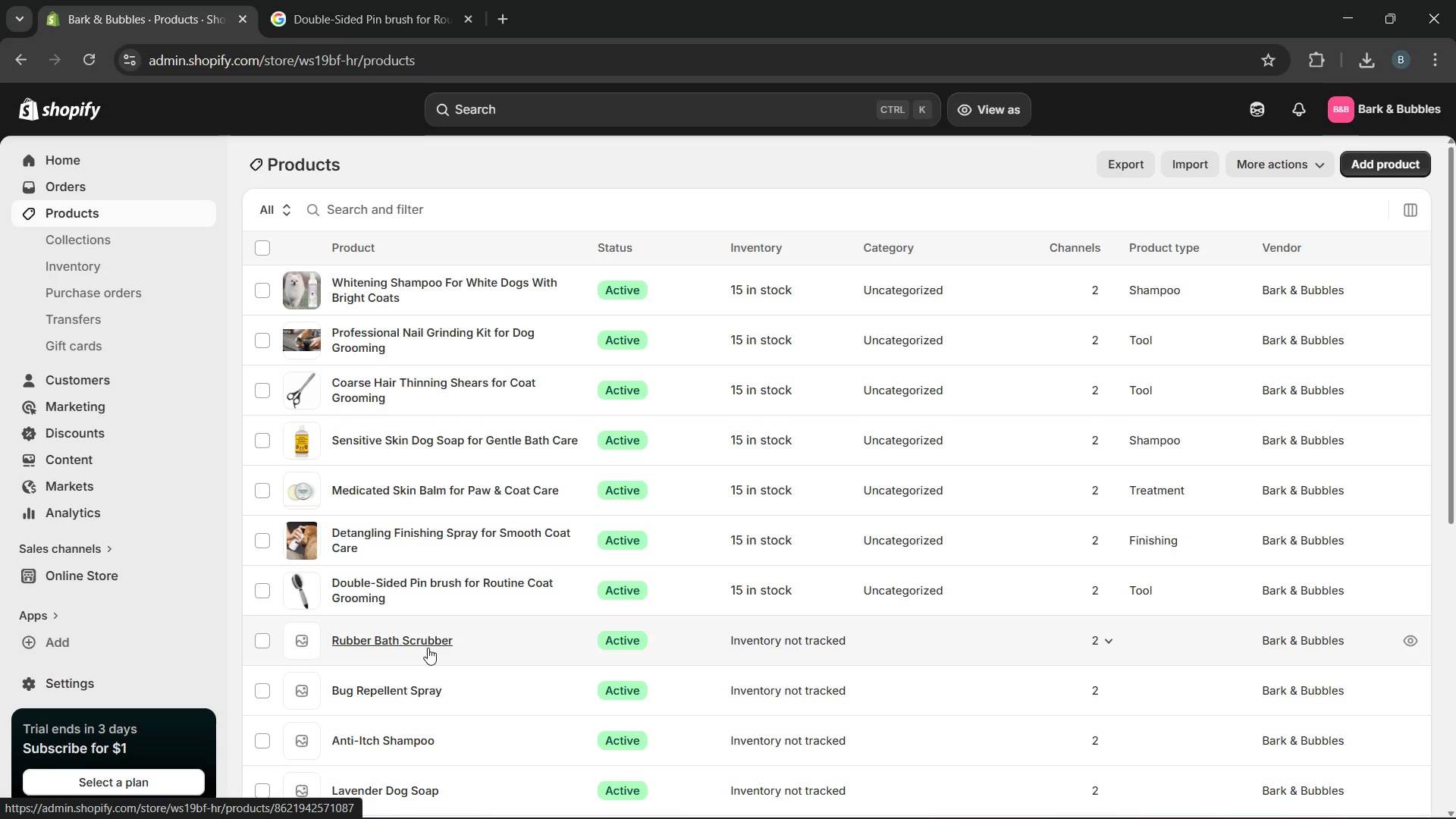 
left_click([425, 647])
 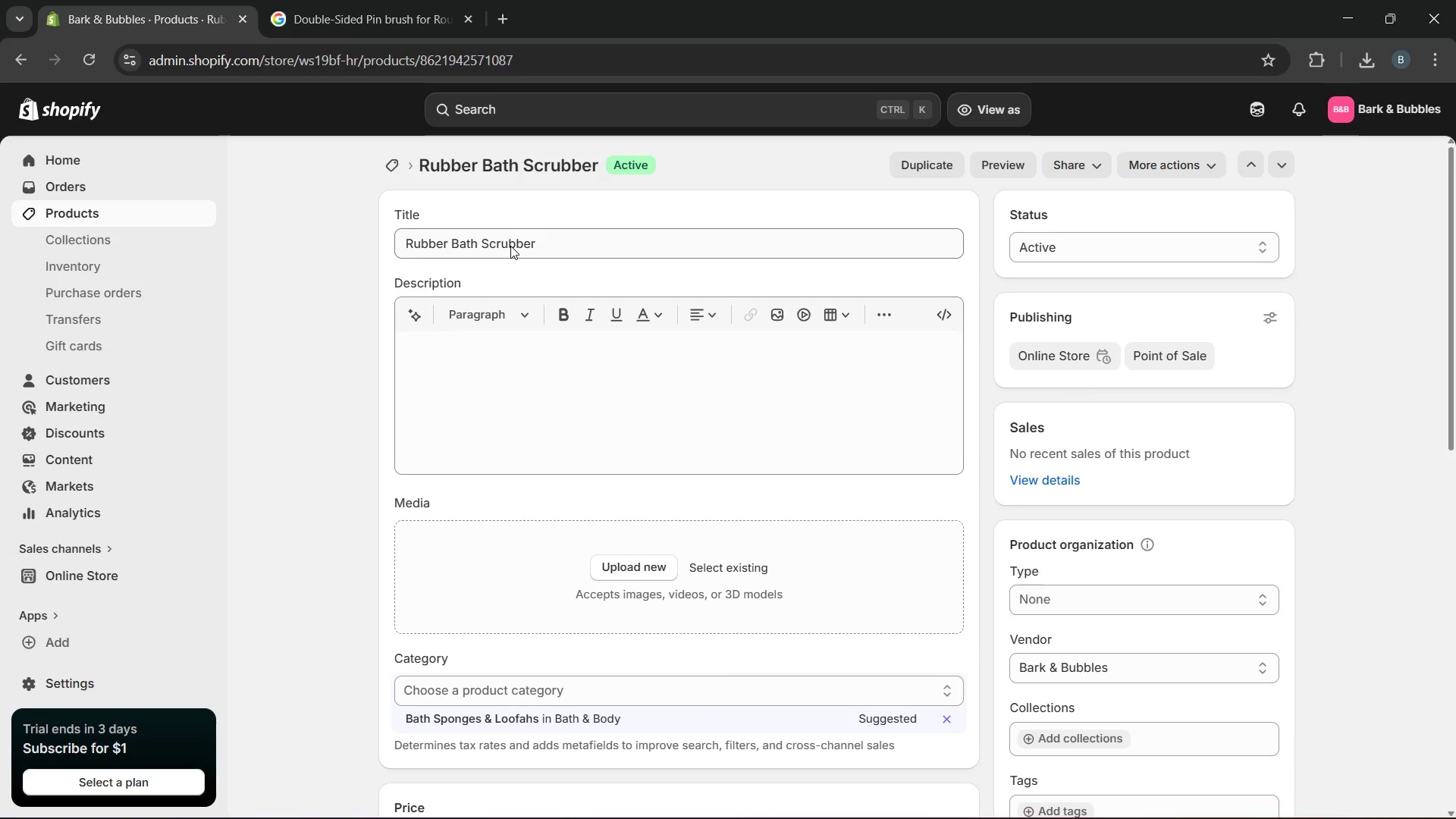 
wait(6.94)
 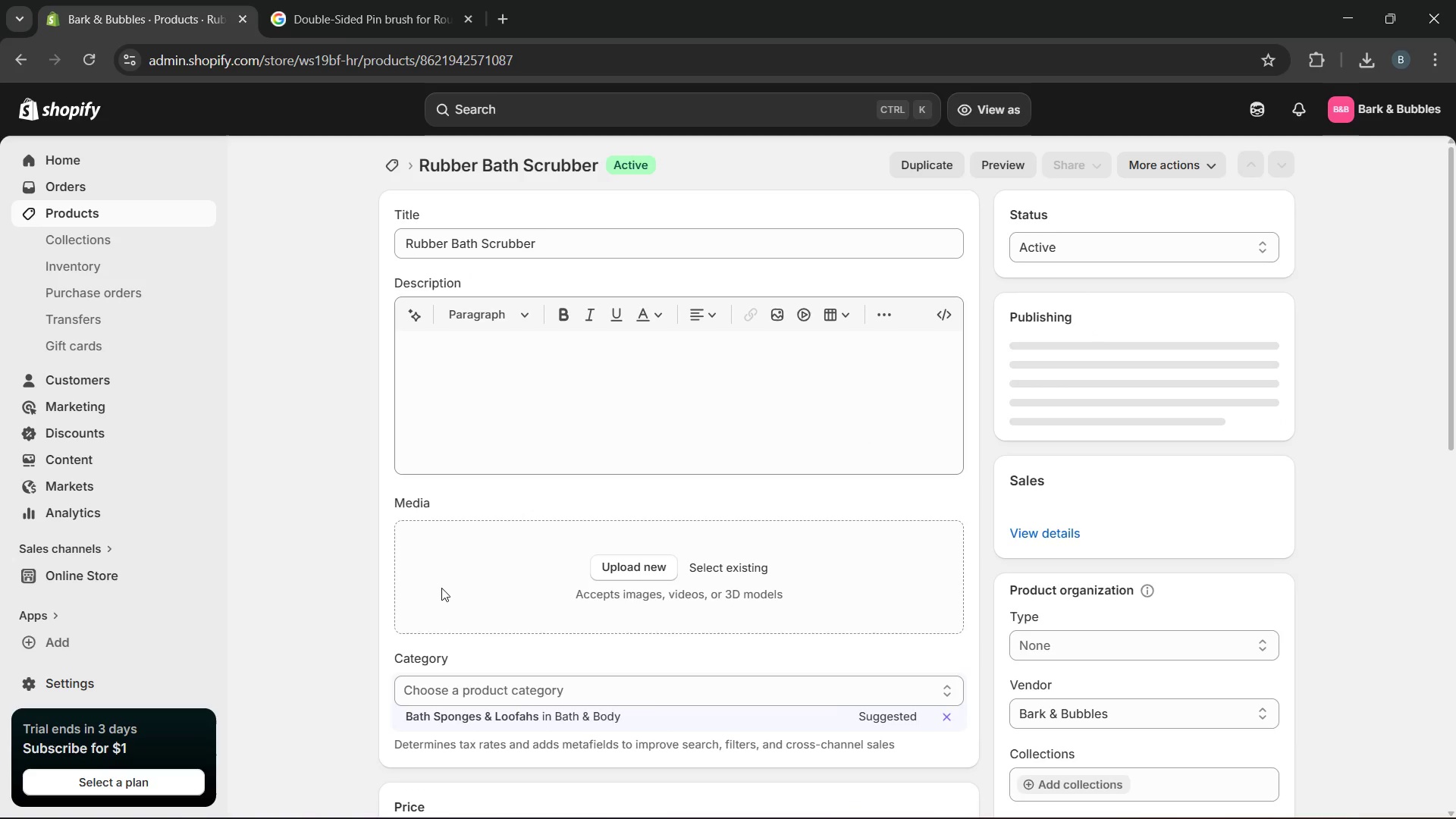 
left_click_drag(start_coordinate=[576, 238], to_coordinate=[379, 244])
 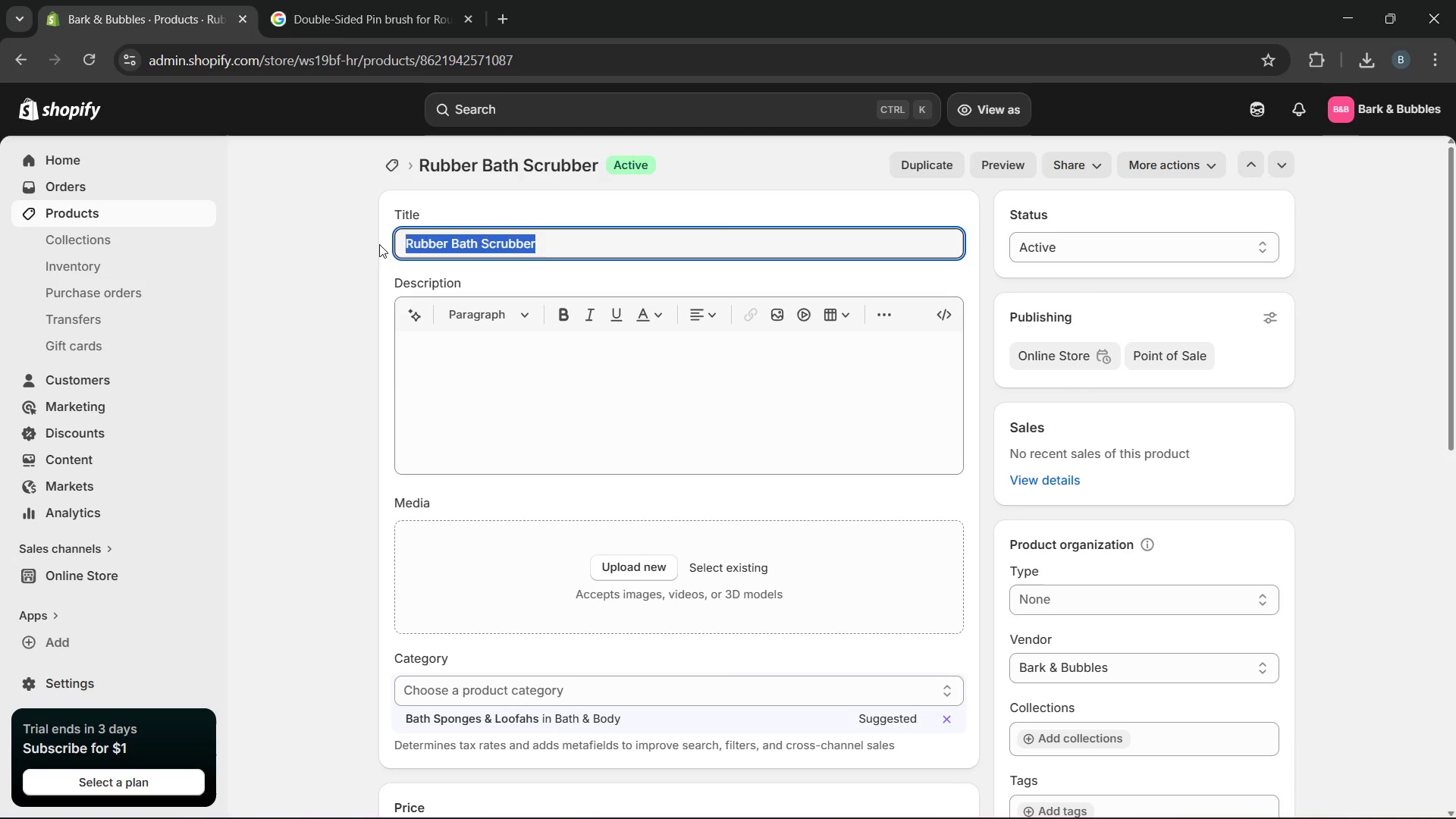 
type(Silicon Bath Brush for Easy do)
key(Backspace)
key(Backspace)
type(Dog Grooming)
 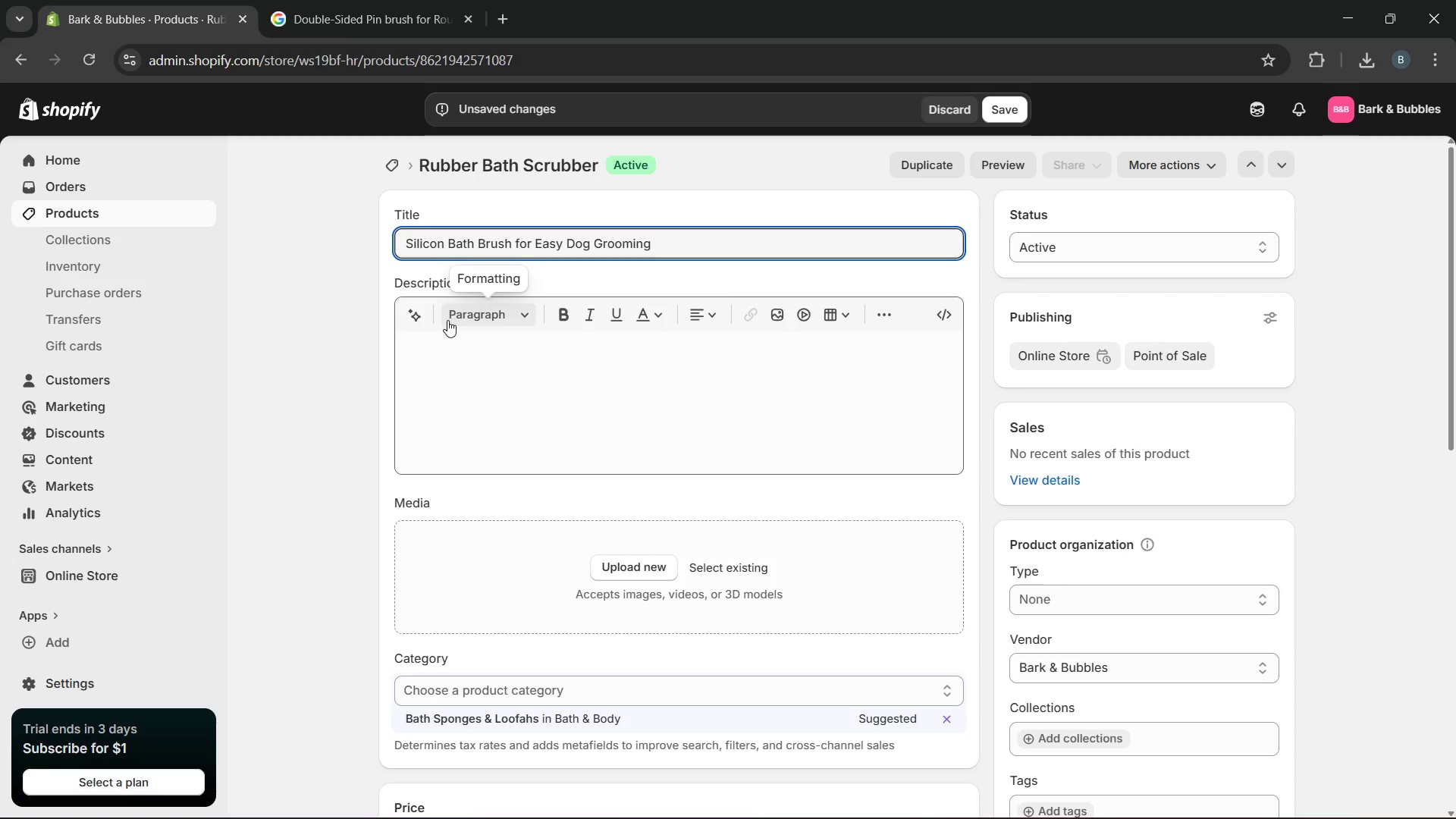 
left_click([447, 320])
 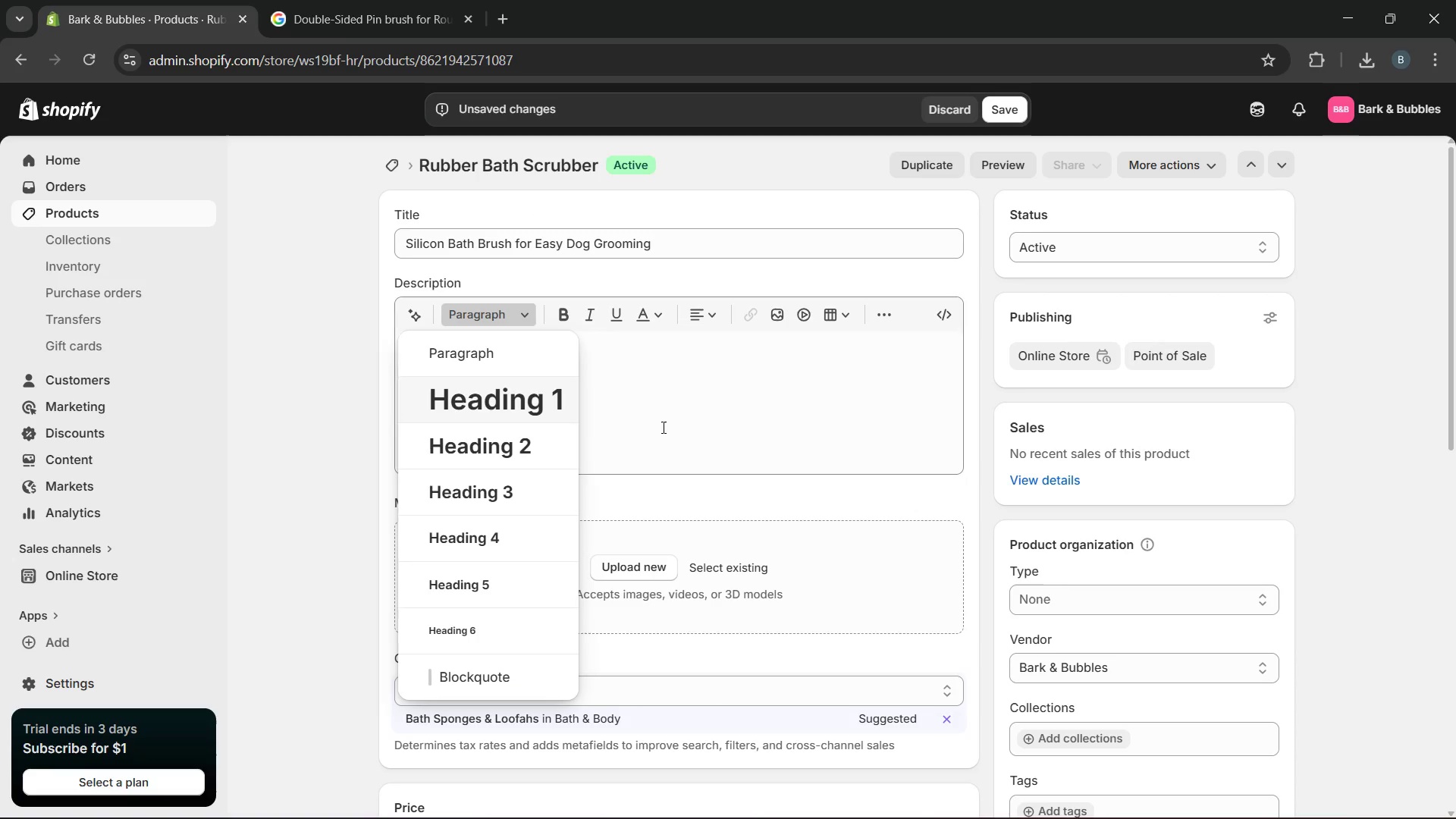 
left_click([673, 431])
 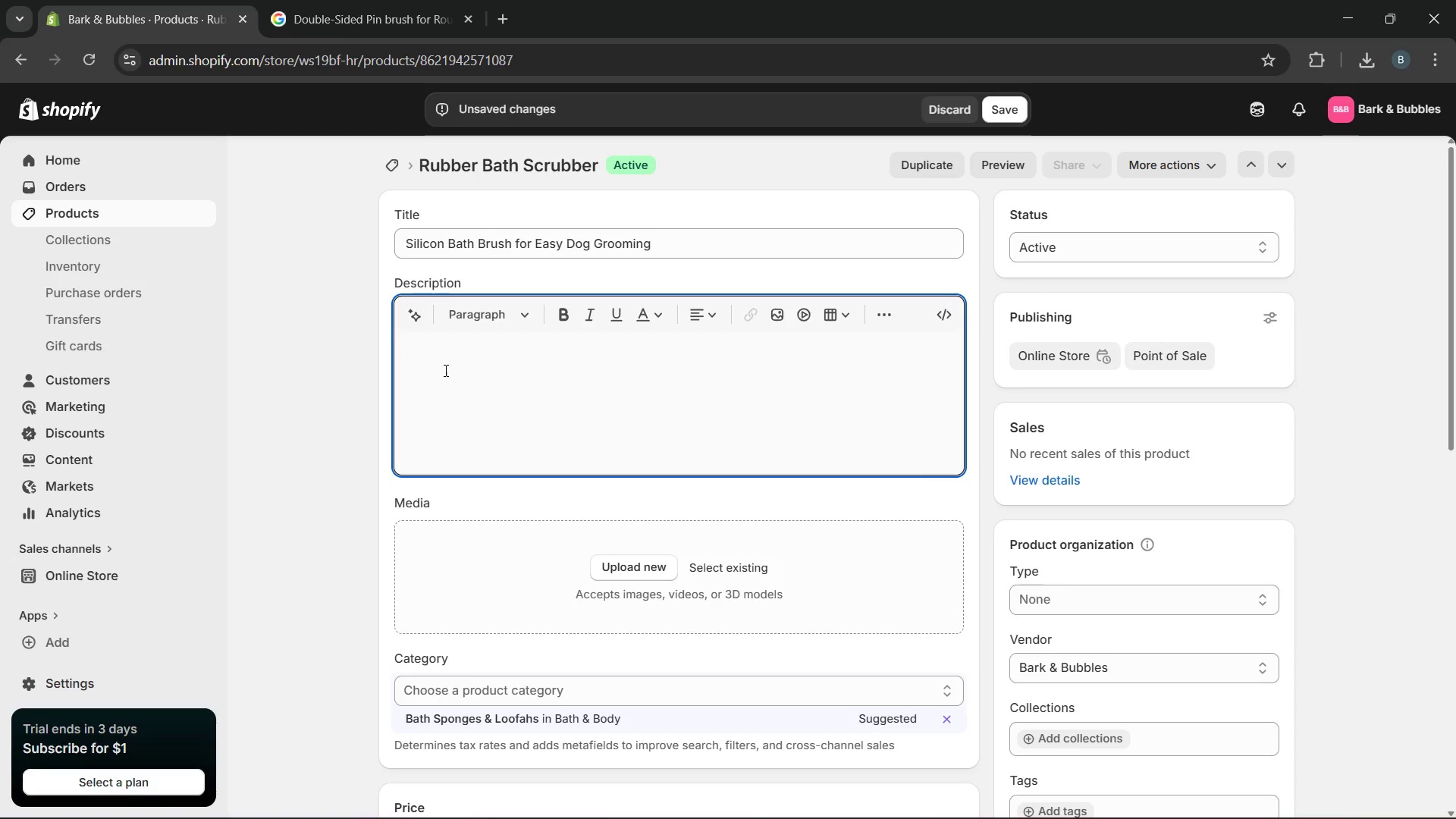 
type(This silicone bath brush supports easu)
key(Backspace)
type(ier coat cleaning during  regular grooming and bath sessions. The grommin)
key(Backspace)
key(Backspace)
key(Backspace)
key(Backspace)
type(oming  tool helps distribute shampoo mare evenly)
 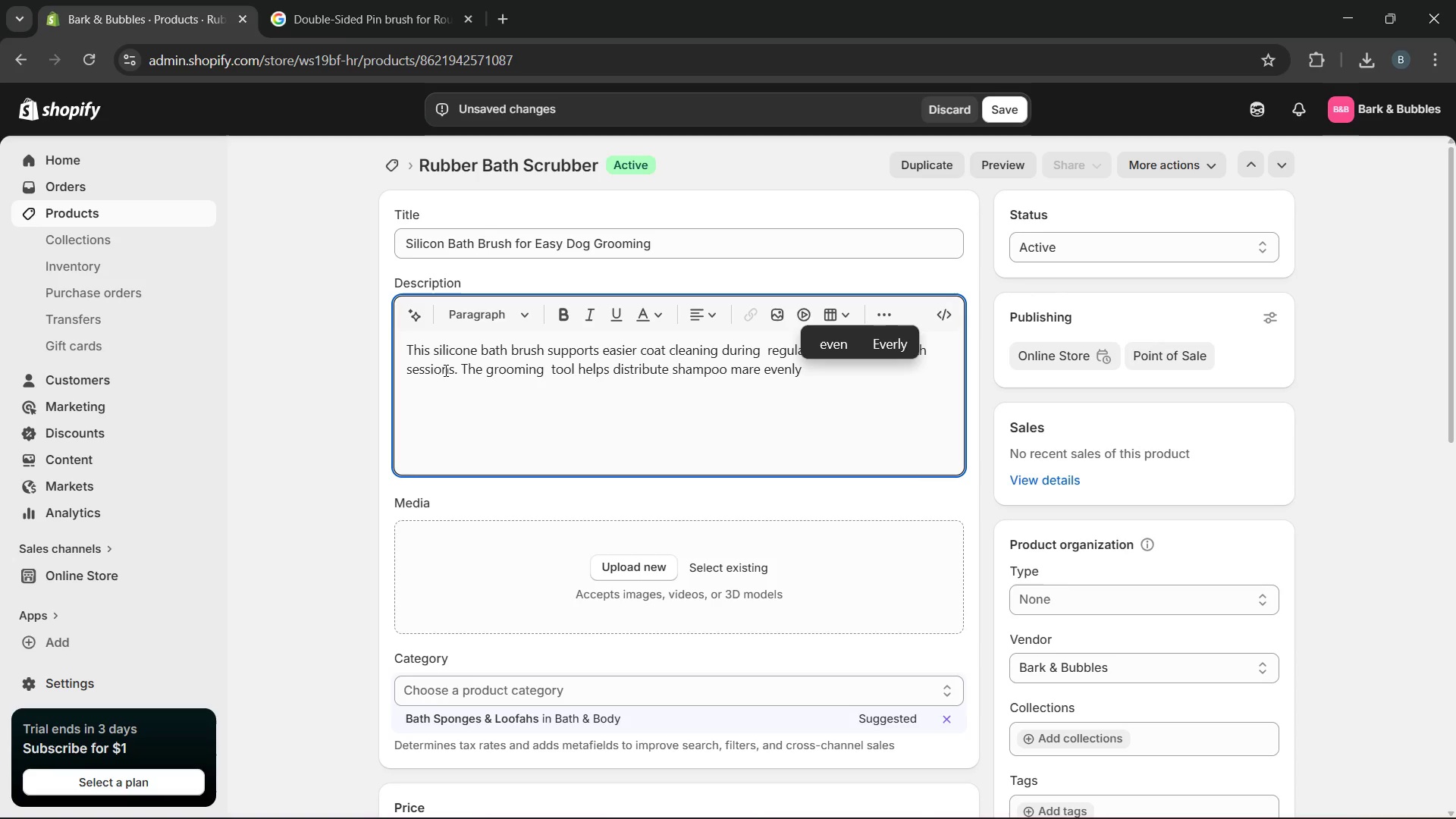 
type( while supporting )
 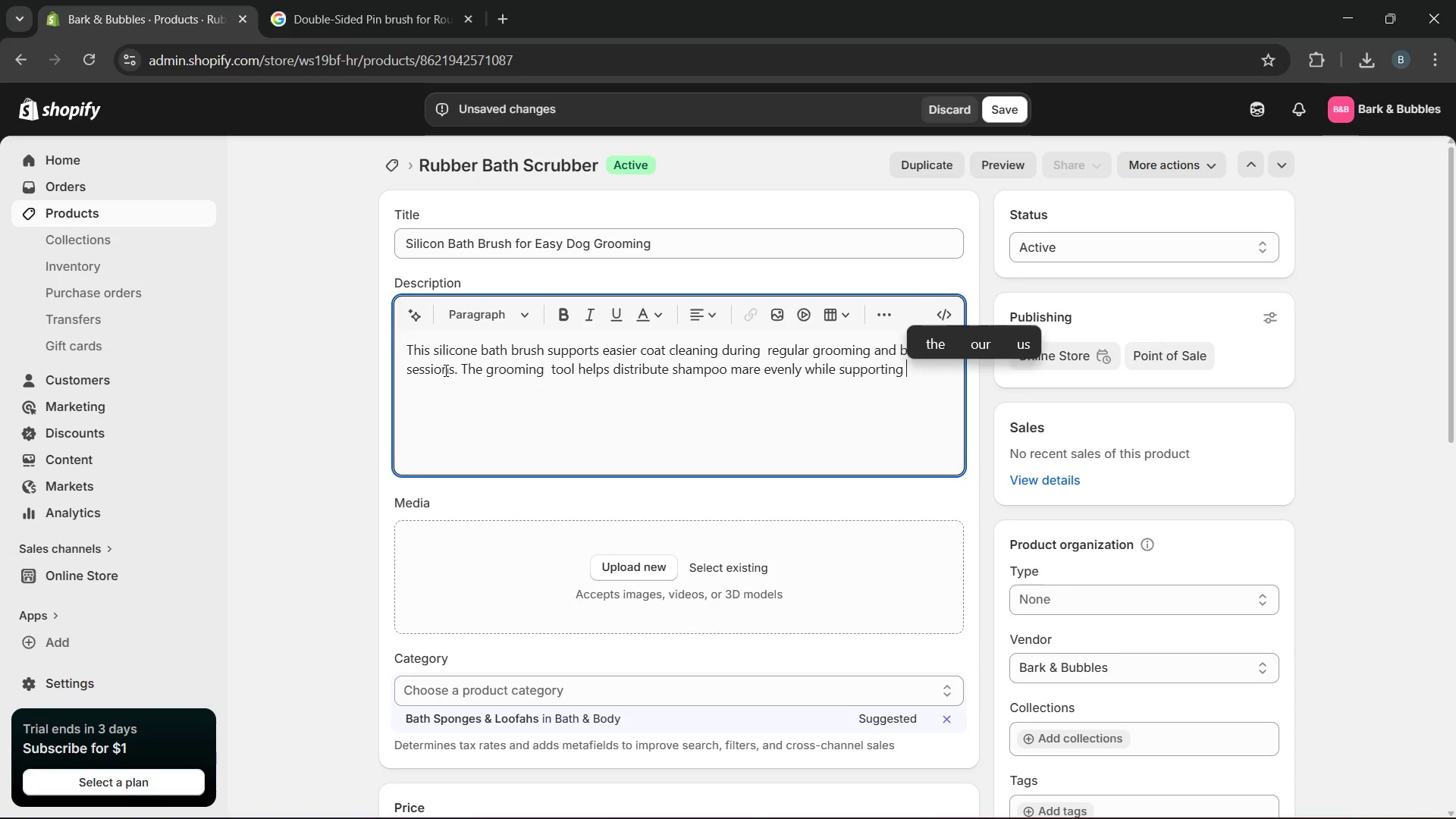 
type(routine coat maintenance between professional appointments.)
 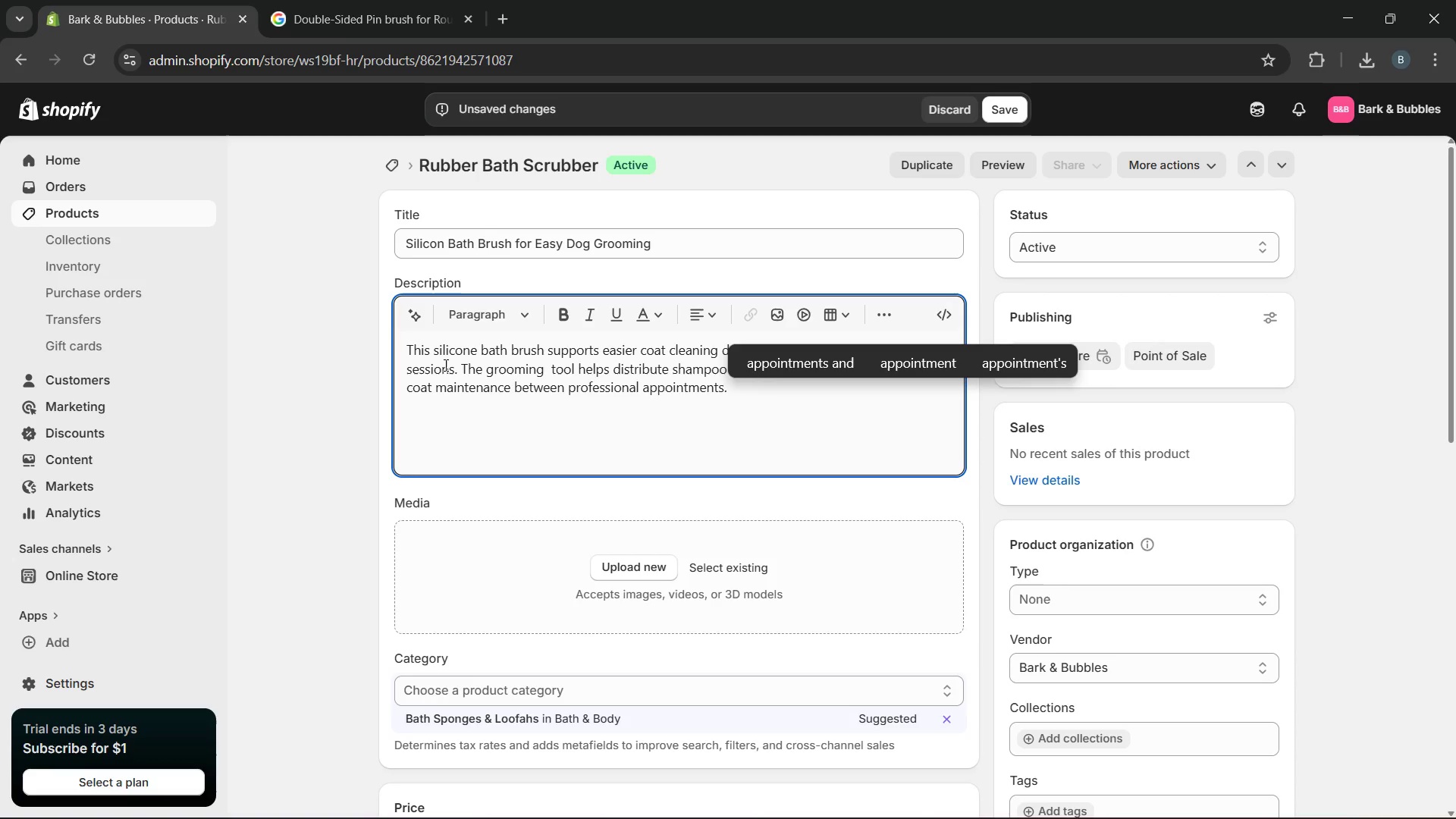 
wait(8.59)
 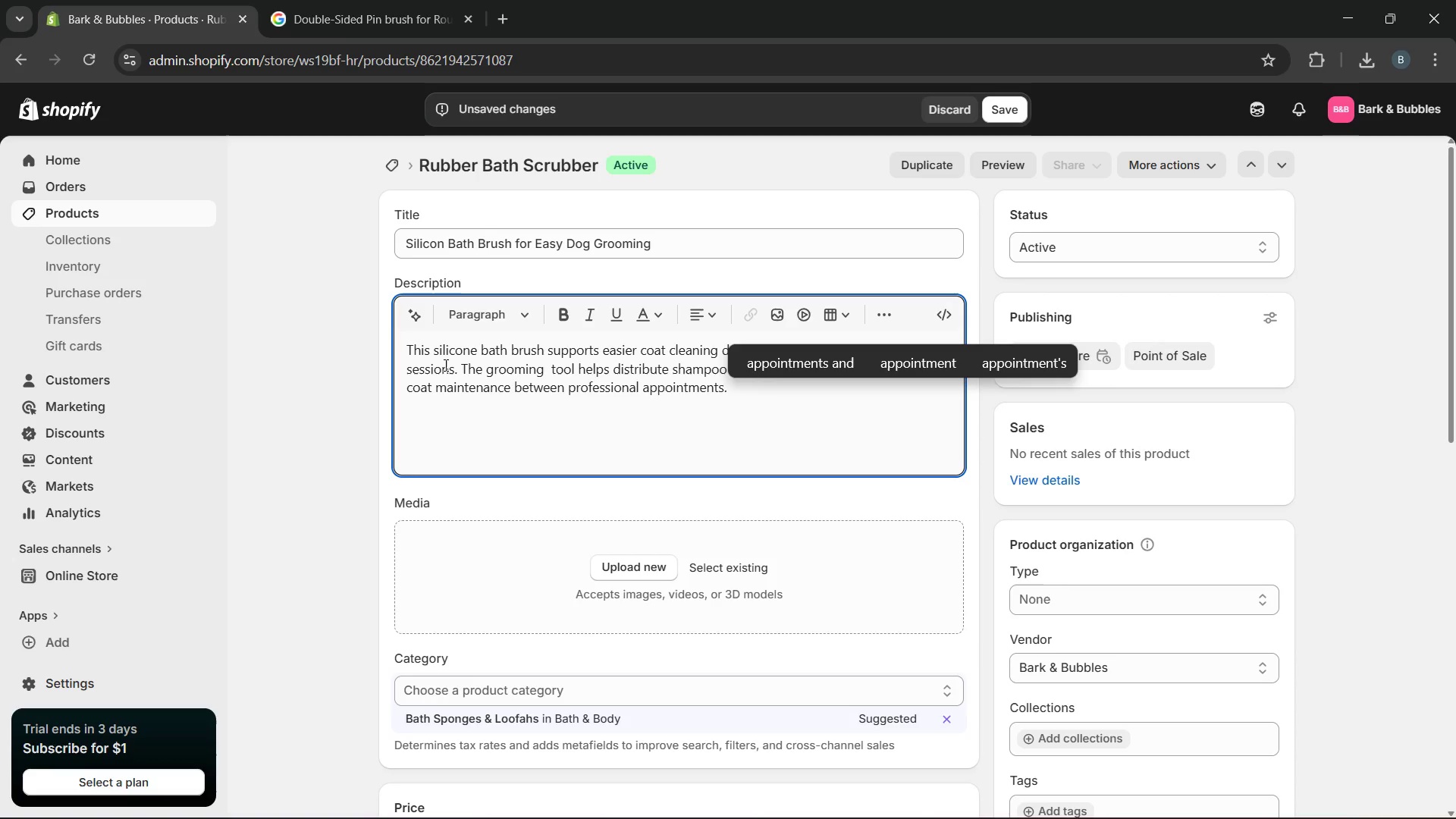 
left_click([1047, 604])
 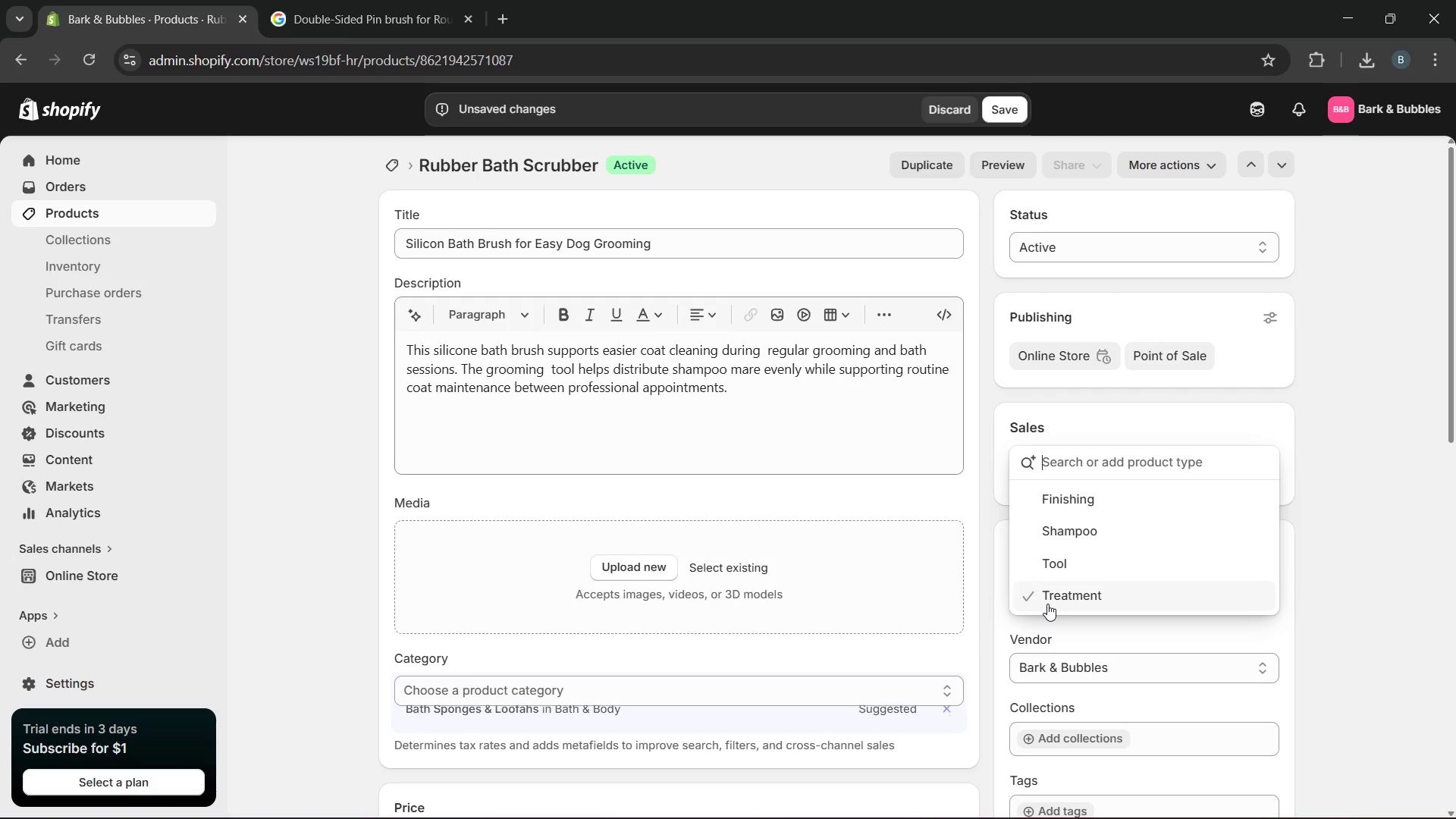 
left_click([1057, 568])
 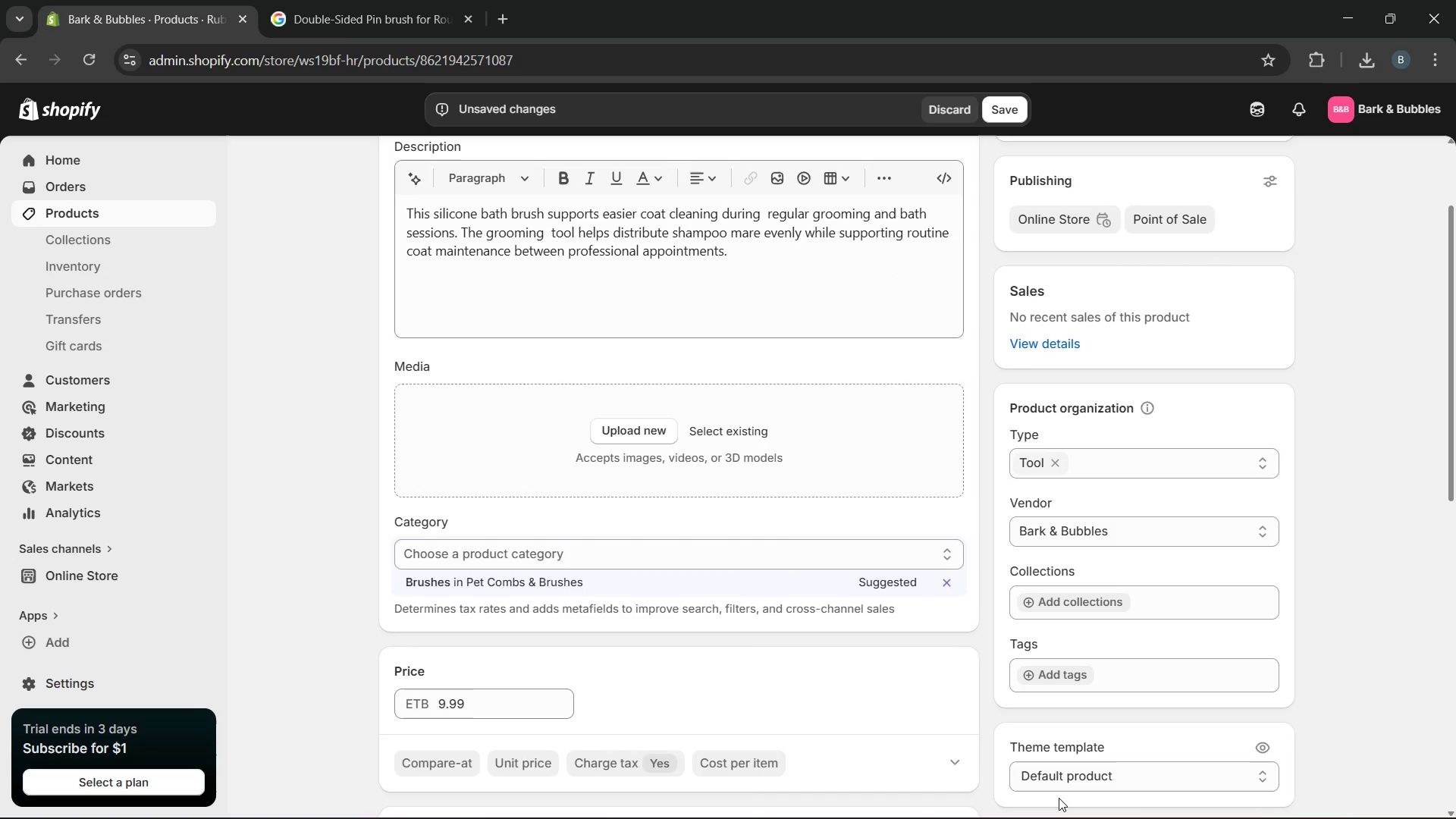 
wait(5.89)
 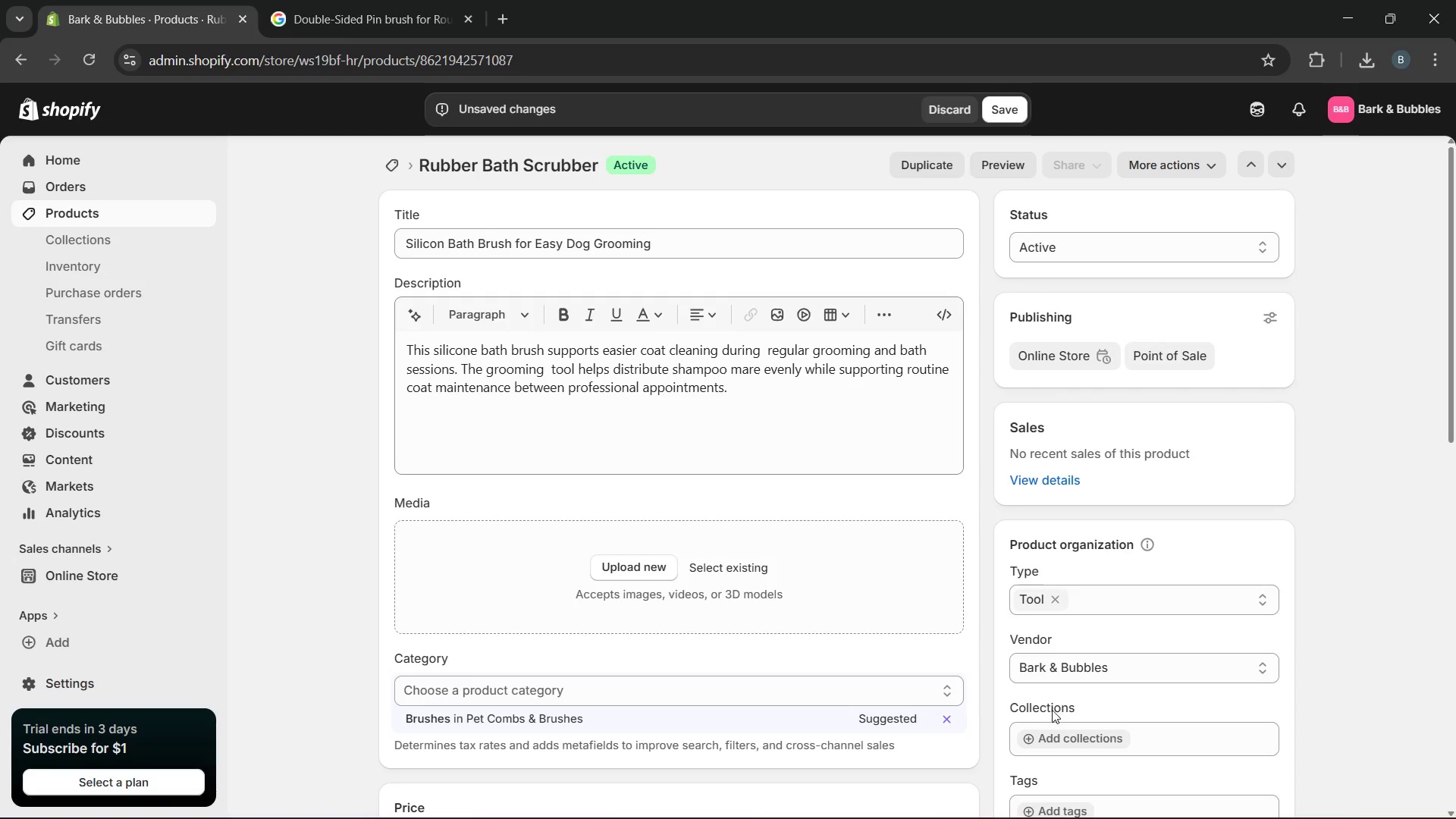 
left_click([1048, 670])
 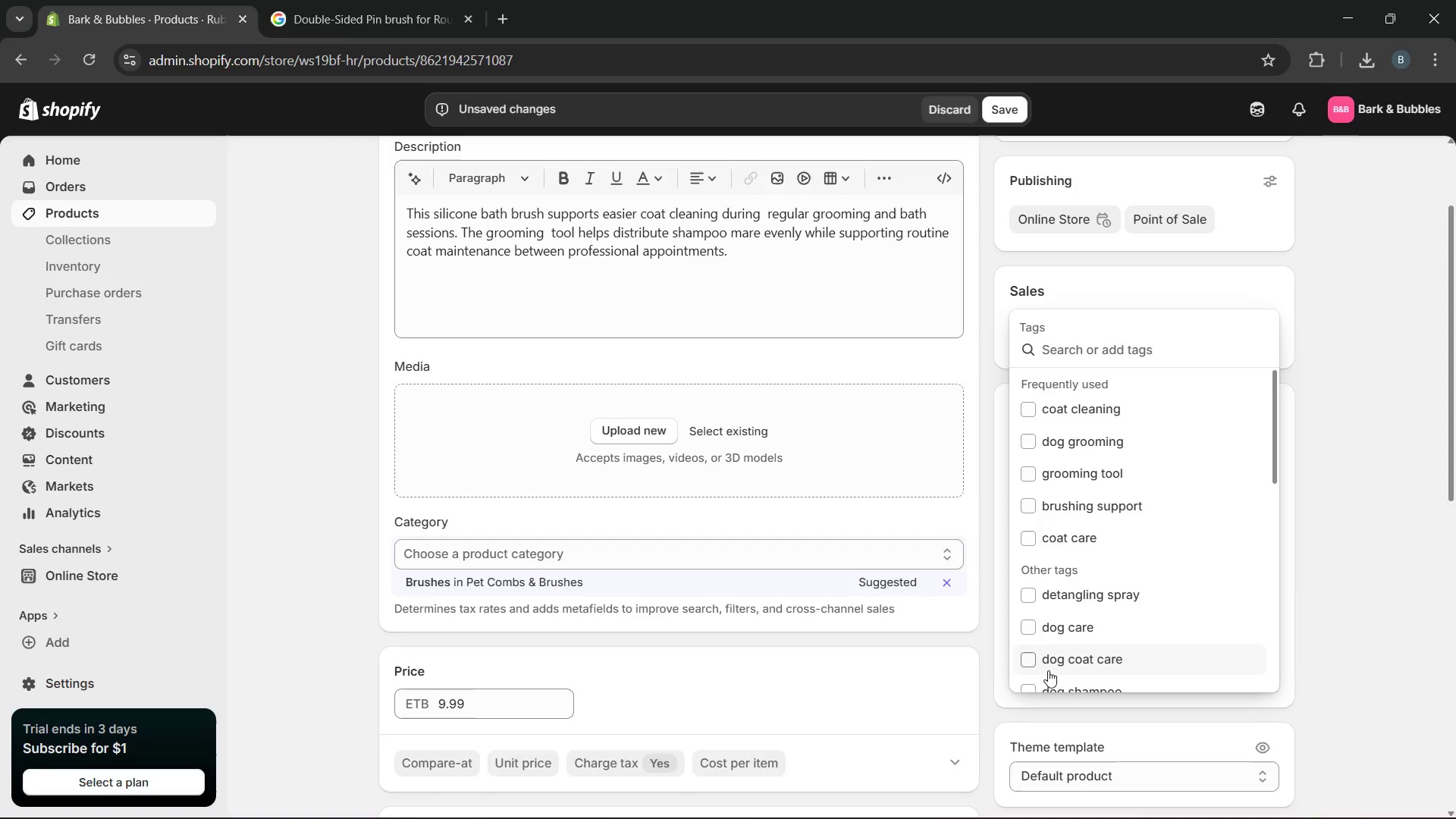 
type(silicon brush, bath scrubbee)
key(Backspace)
type(r, grommi)
key(Backspace)
key(Backspace)
key(Backspace)
type(oming tool, )
 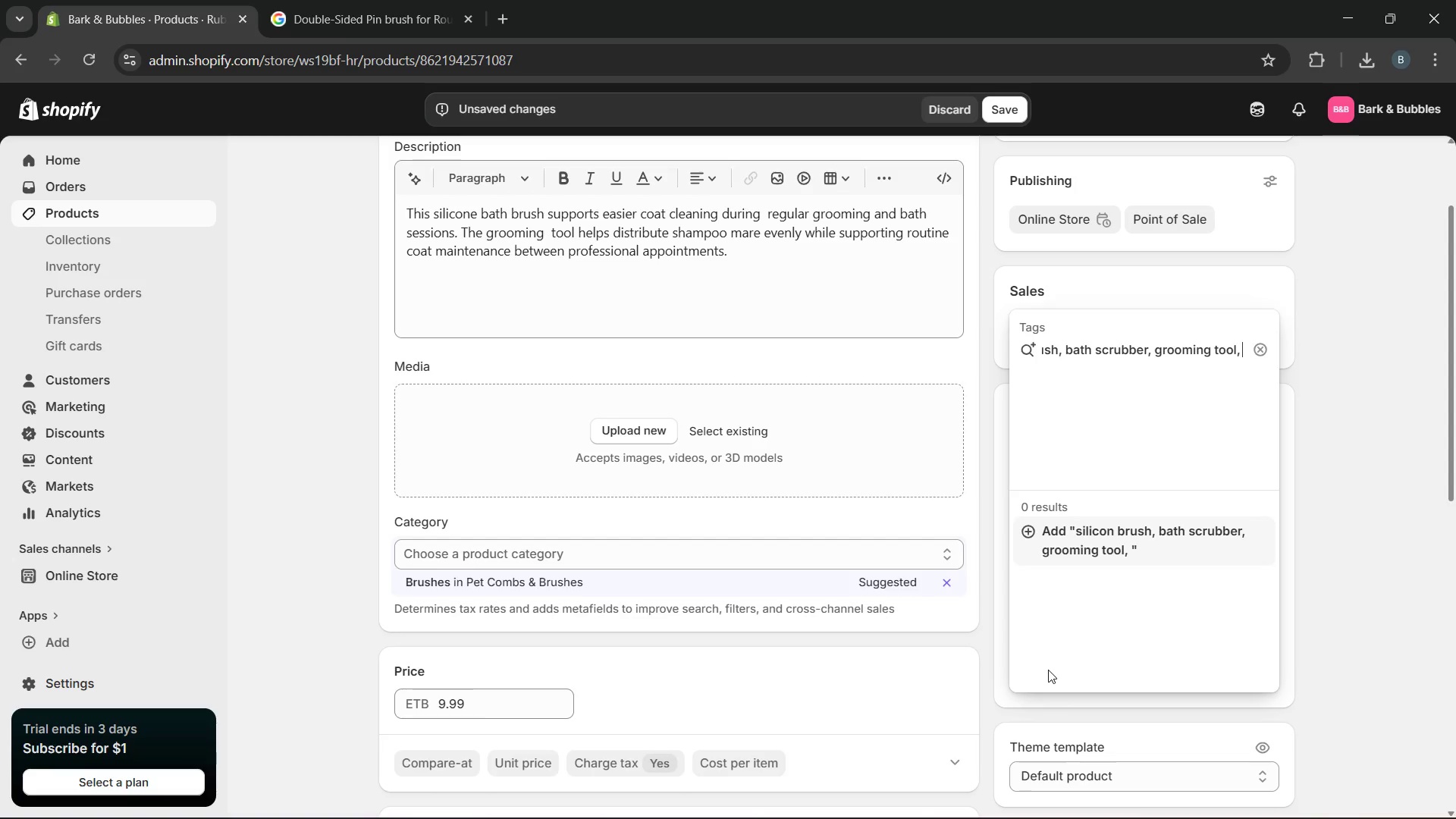 
wait(15.53)
 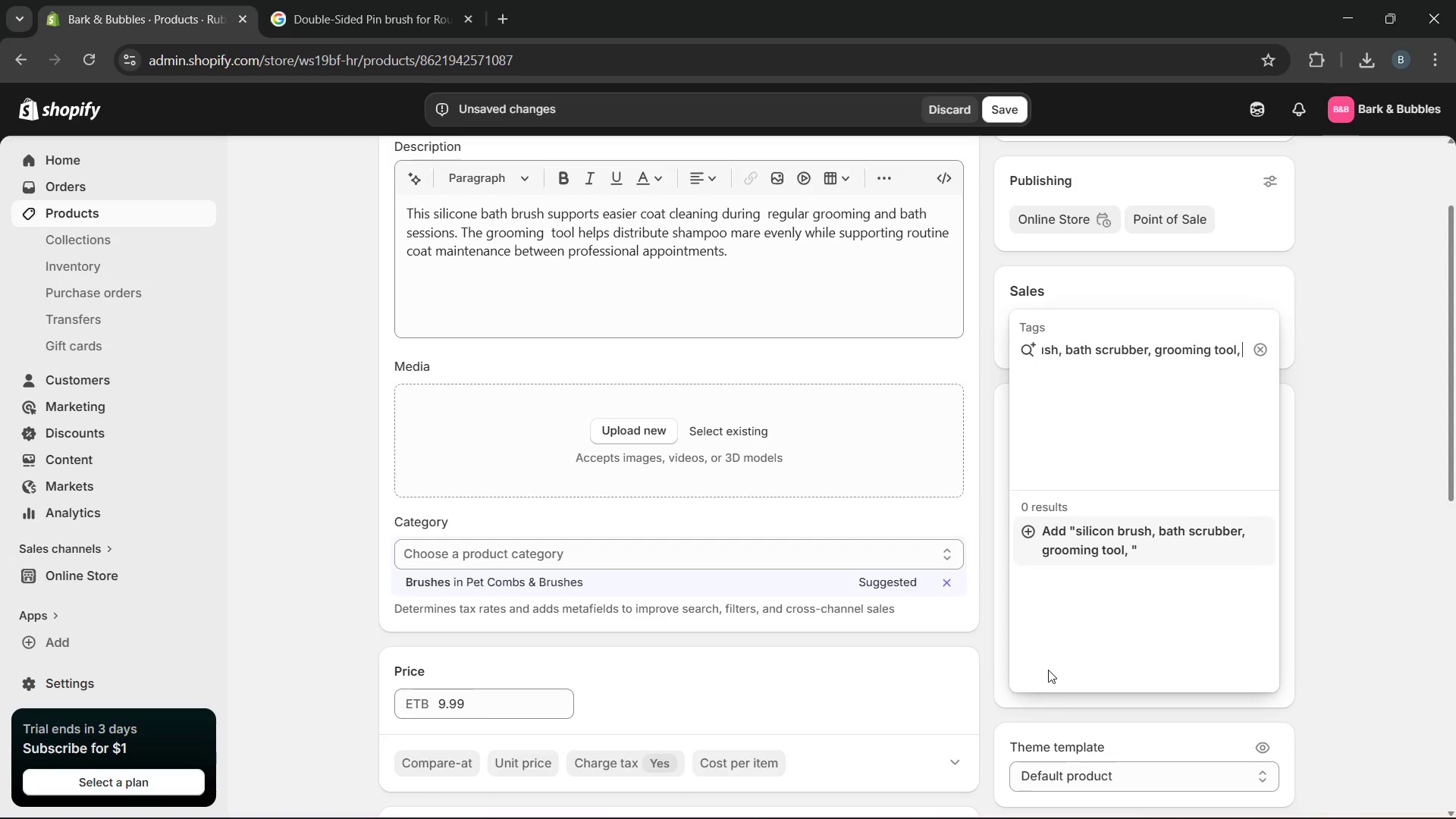 
type(pet bath care)
 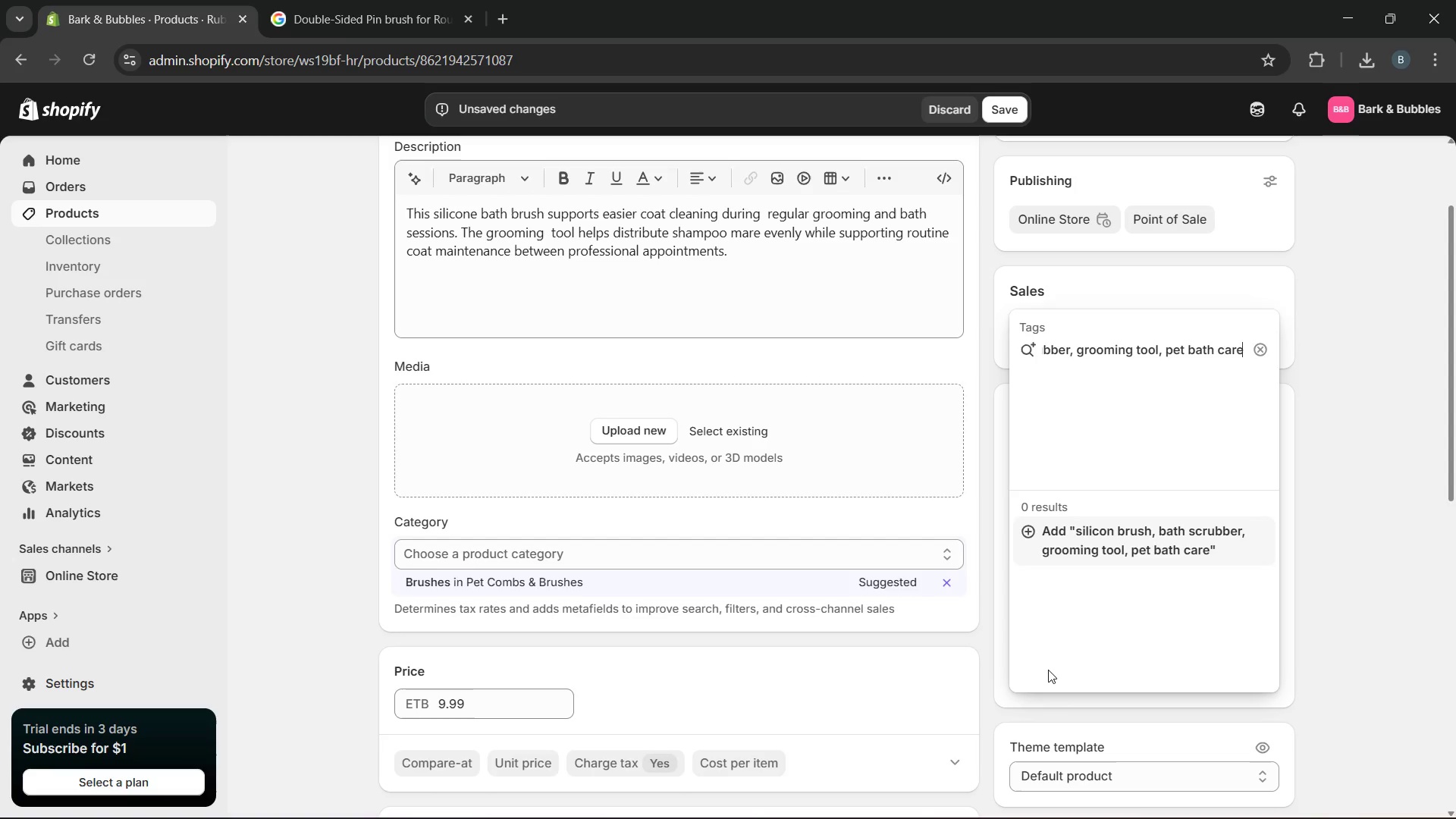 
type(, dog grooming)
 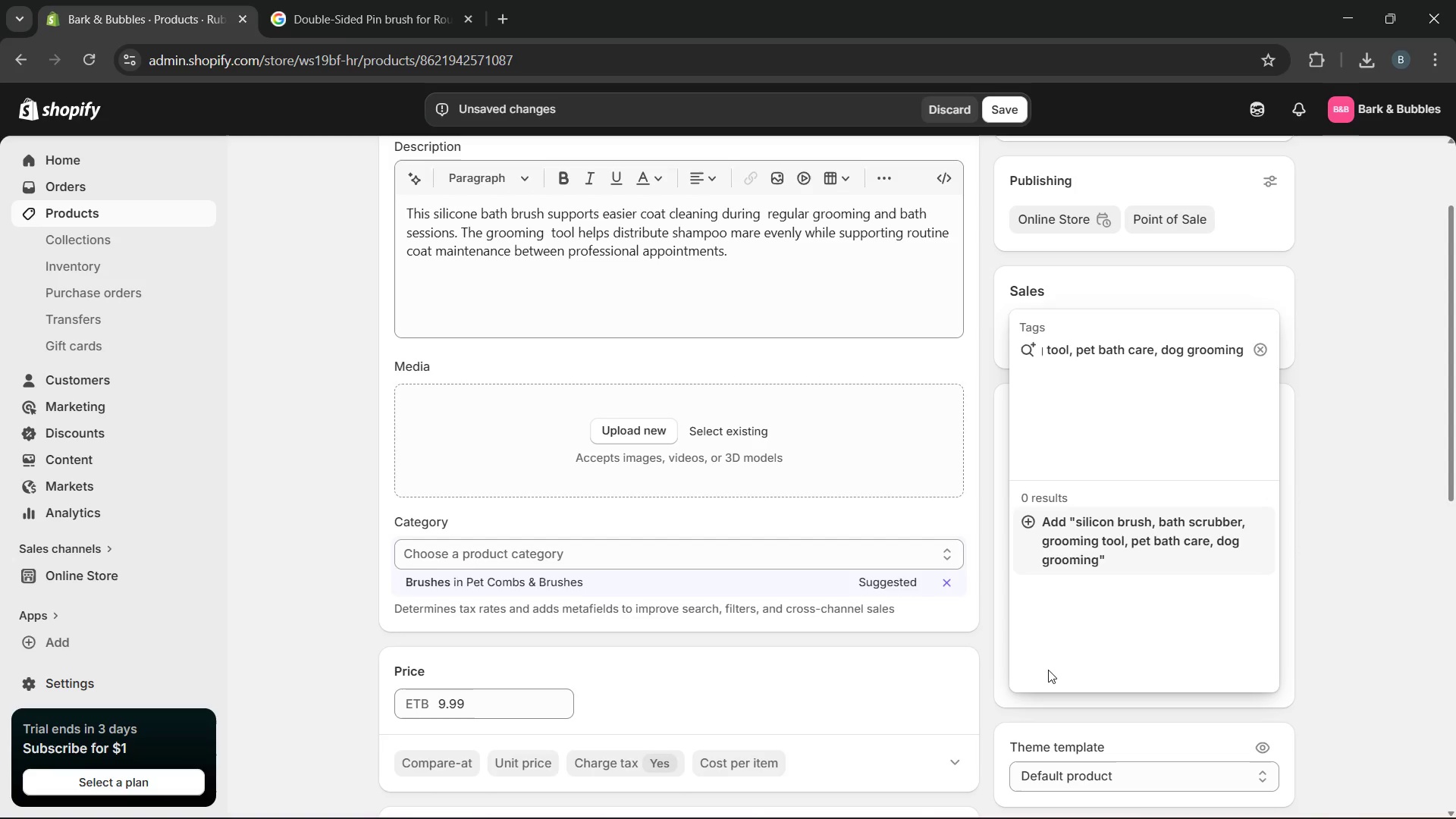 
key(Enter)
 